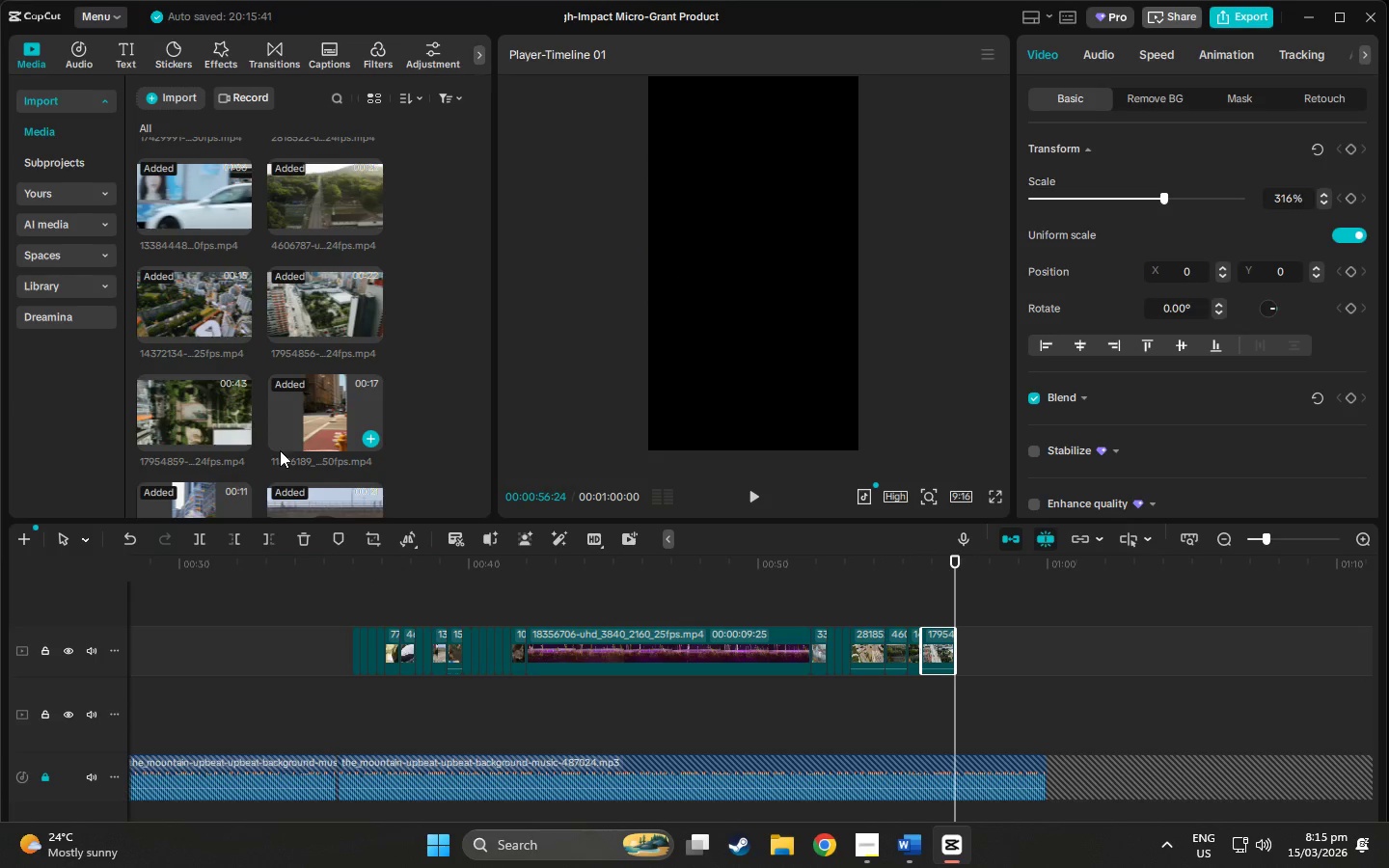 
scroll: coordinate [274, 439], scroll_direction: down, amount: 3.0
 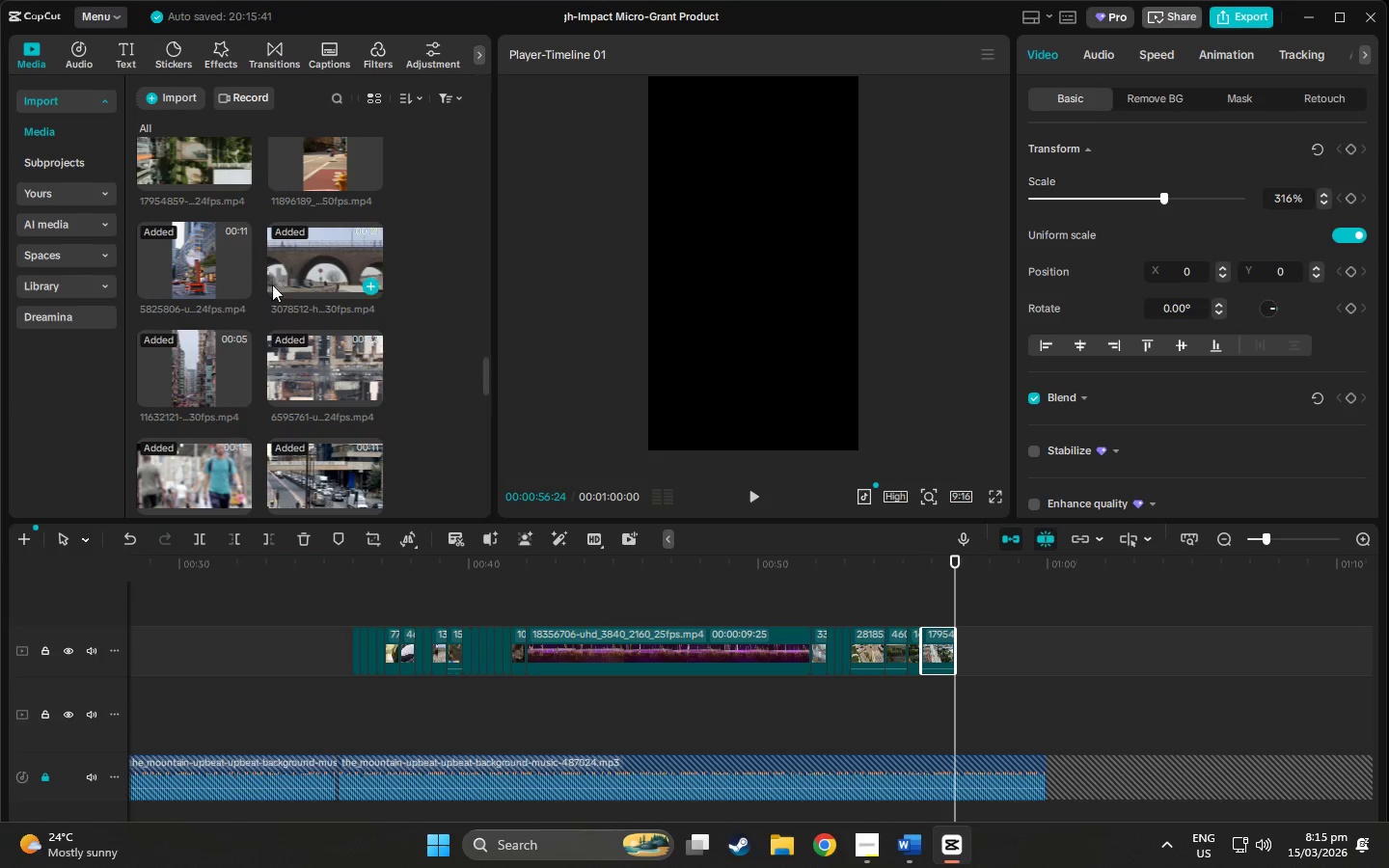 
scroll: coordinate [294, 390], scroll_direction: up, amount: 28.0
 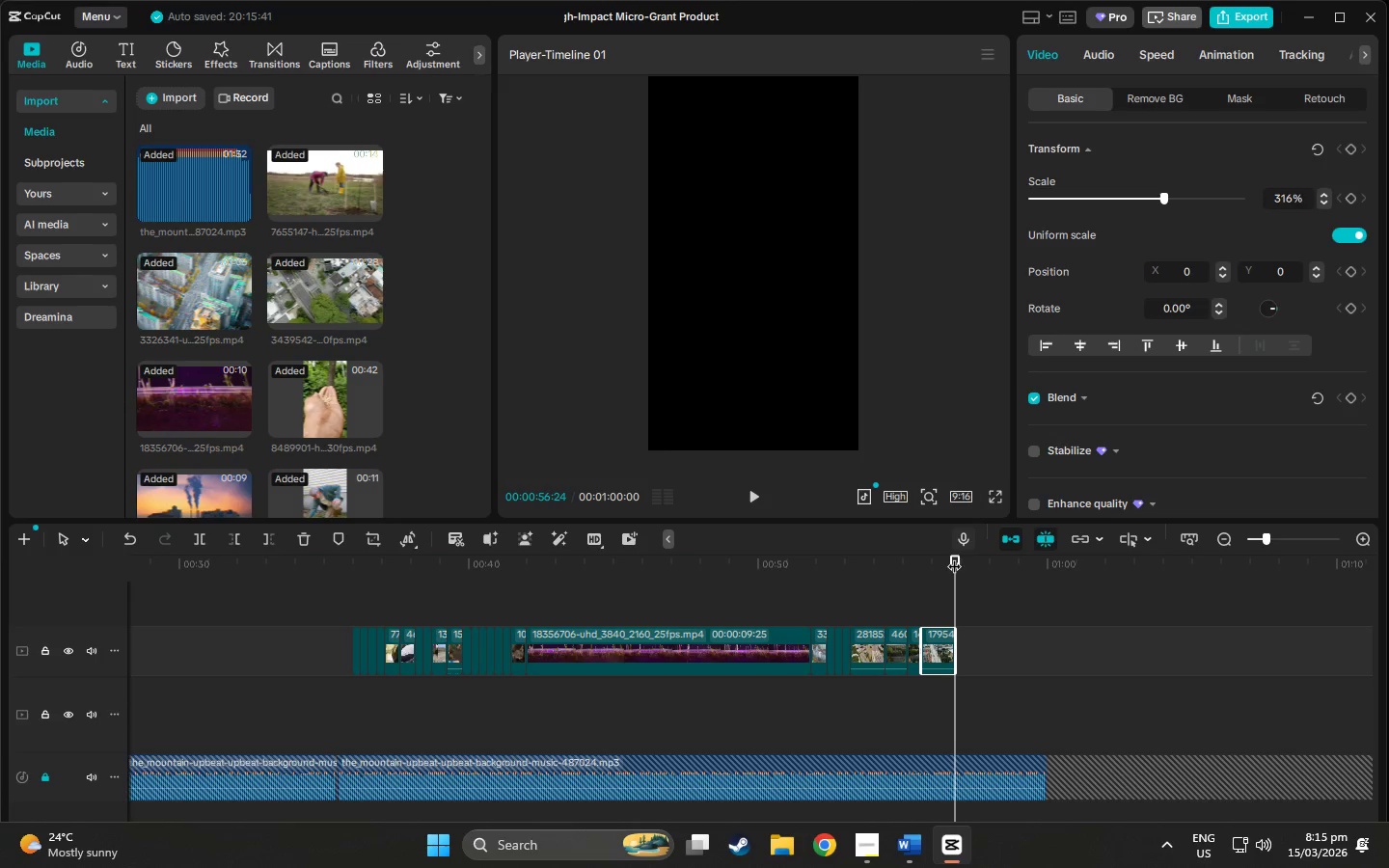 
left_click_drag(start_coordinate=[956, 563], to_coordinate=[914, 638])
 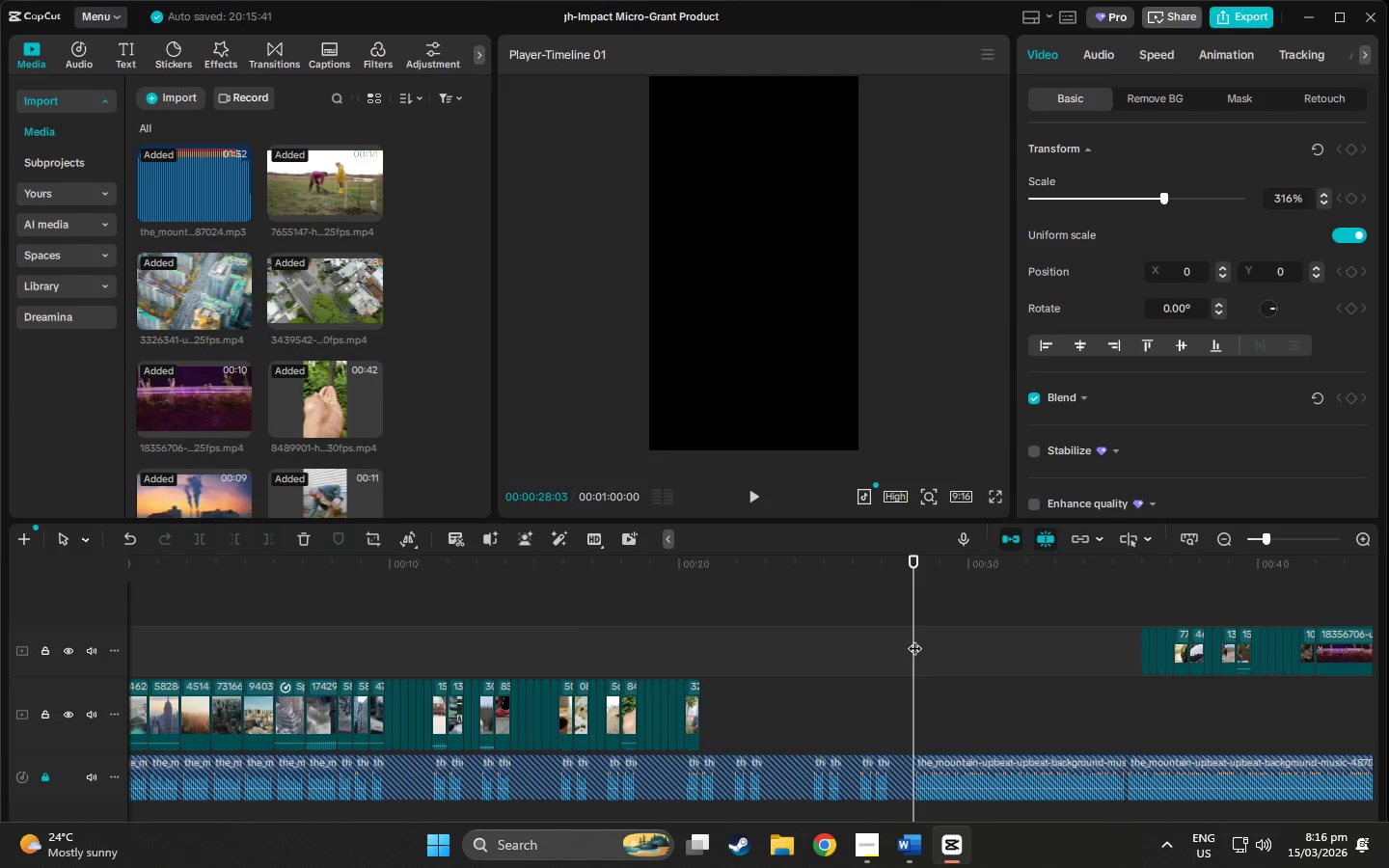 
key(Space)
 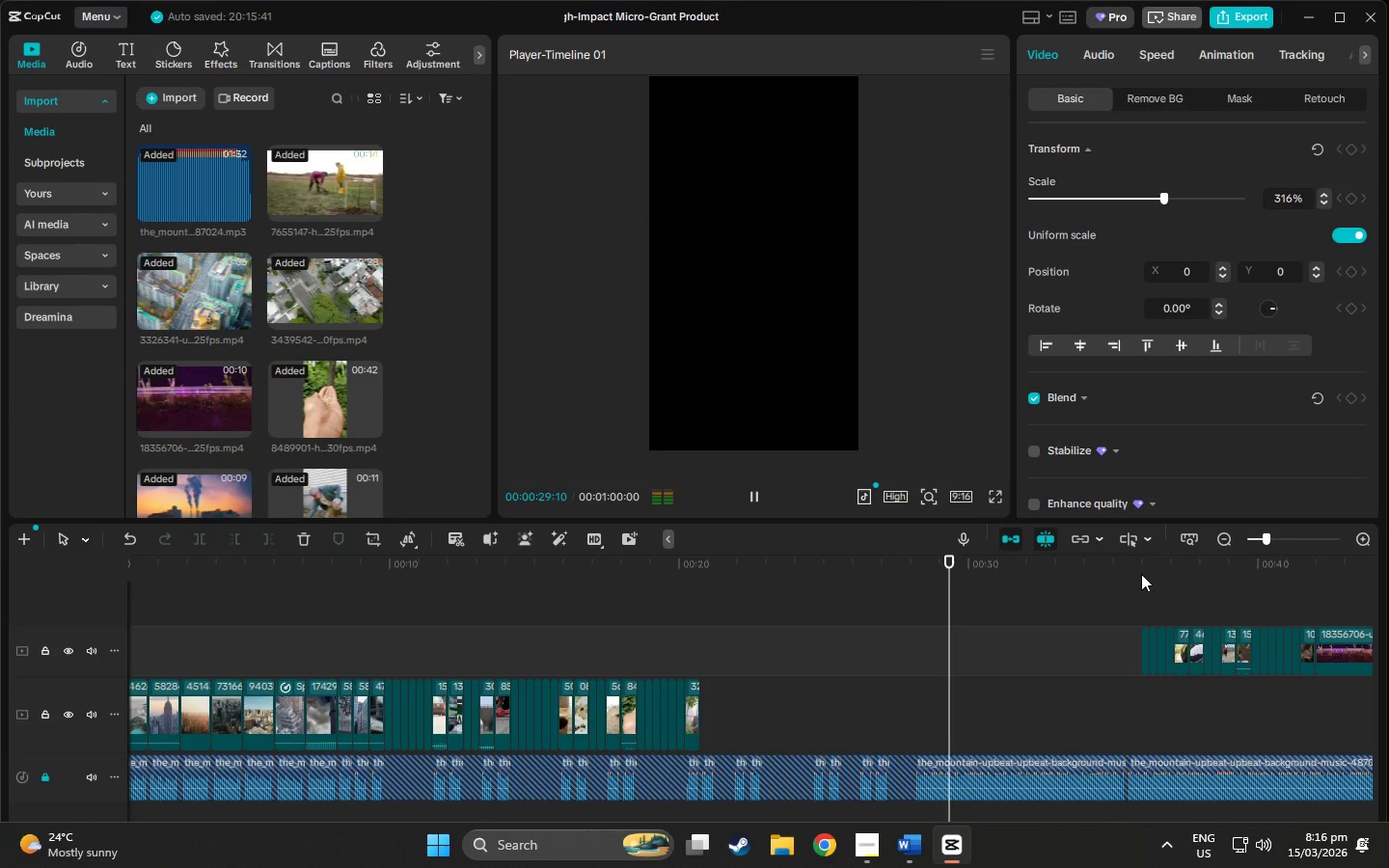 
left_click([1321, 535])
 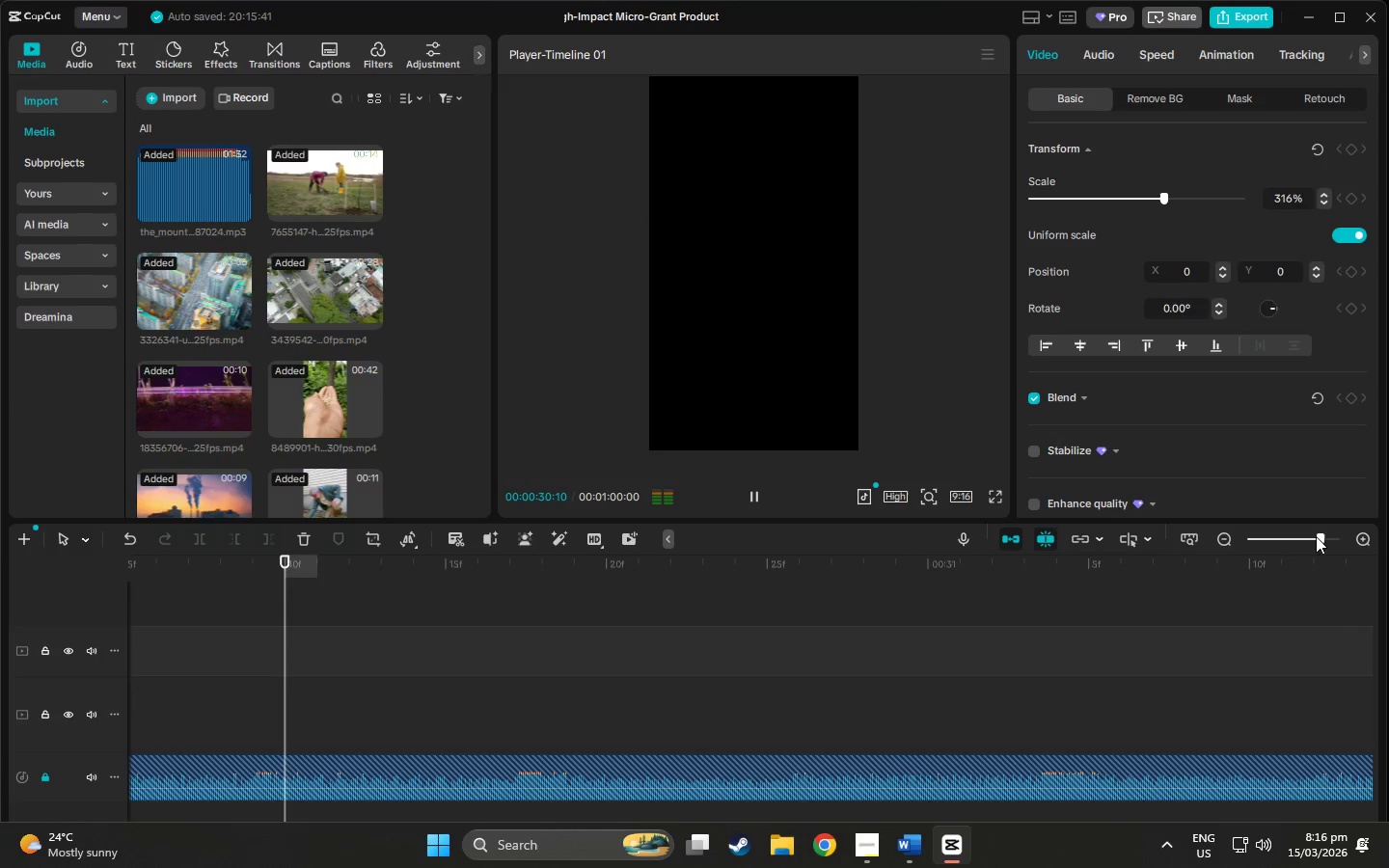 
key(Space)
 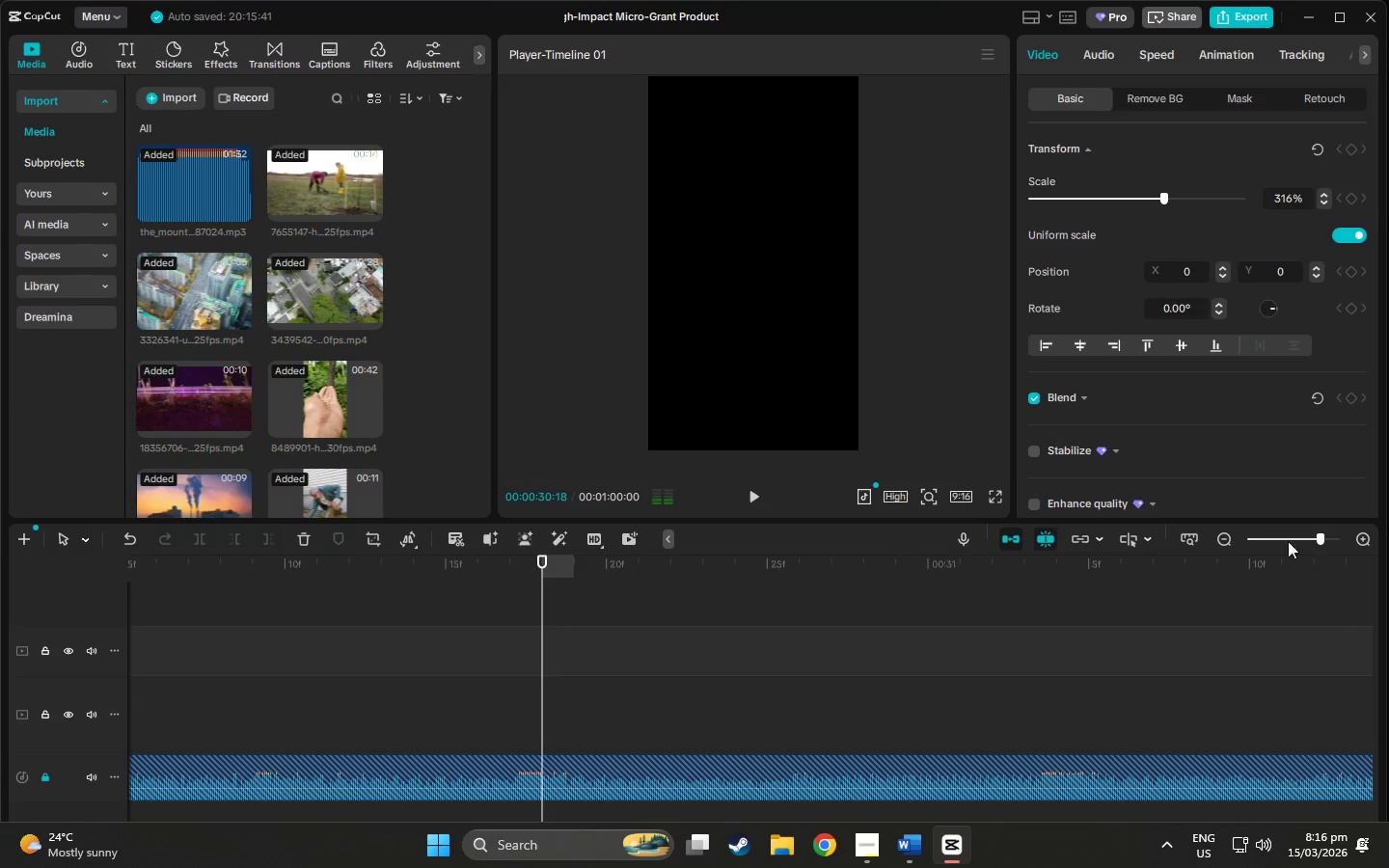 
left_click_drag(start_coordinate=[1280, 539], to_coordinate=[1258, 539])
 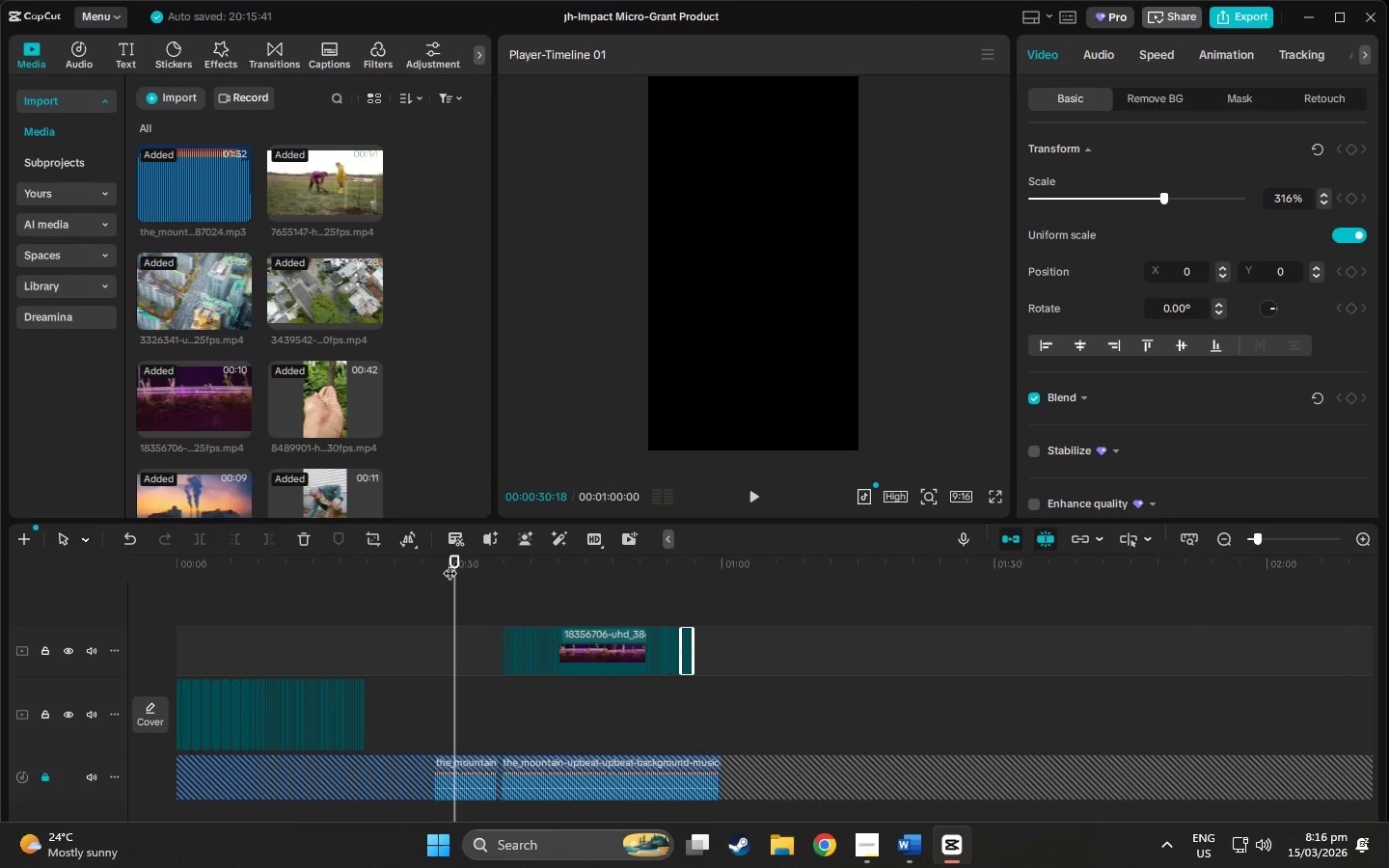 
left_click_drag(start_coordinate=[460, 557], to_coordinate=[81, 609])
 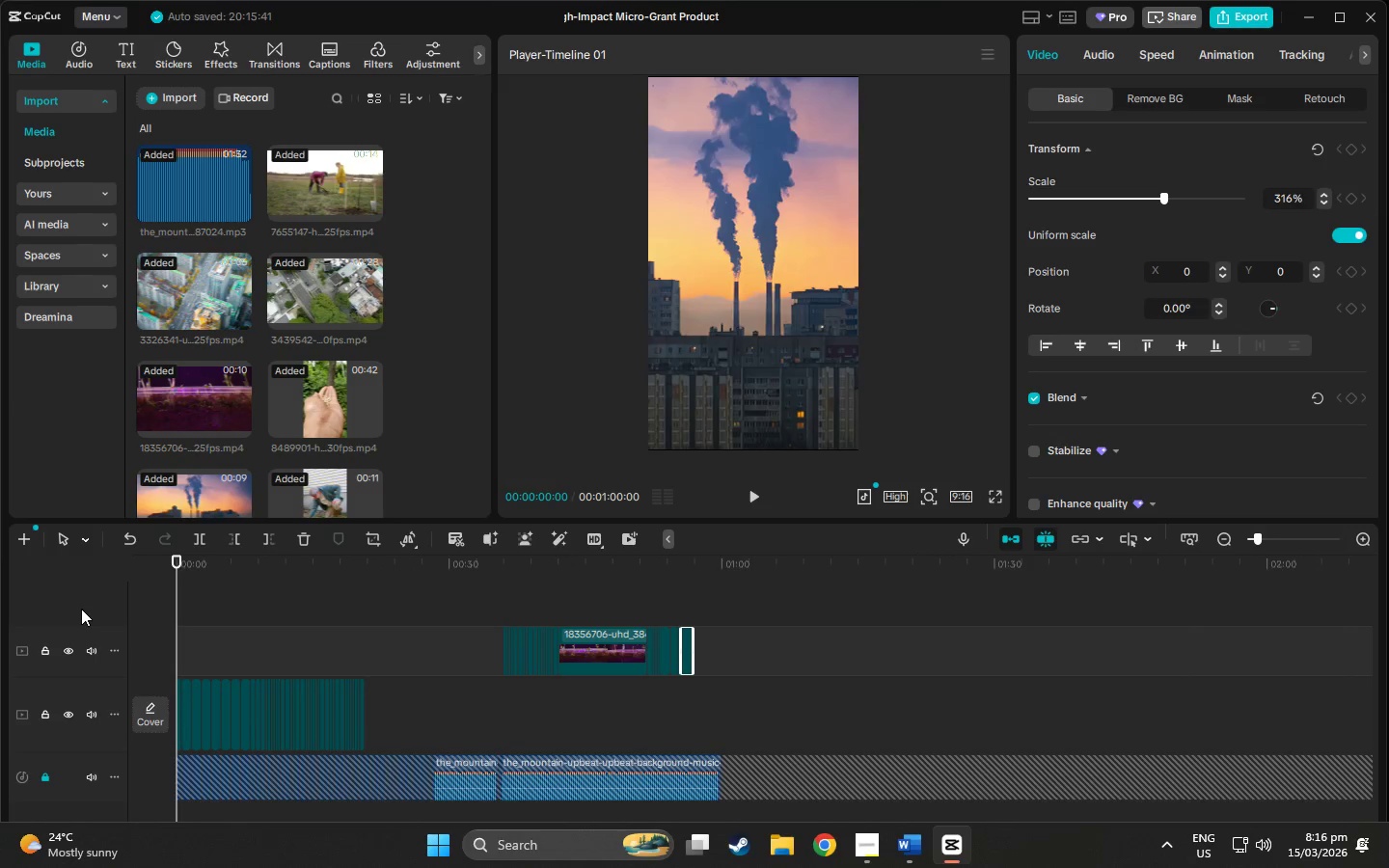 
key(Space)
 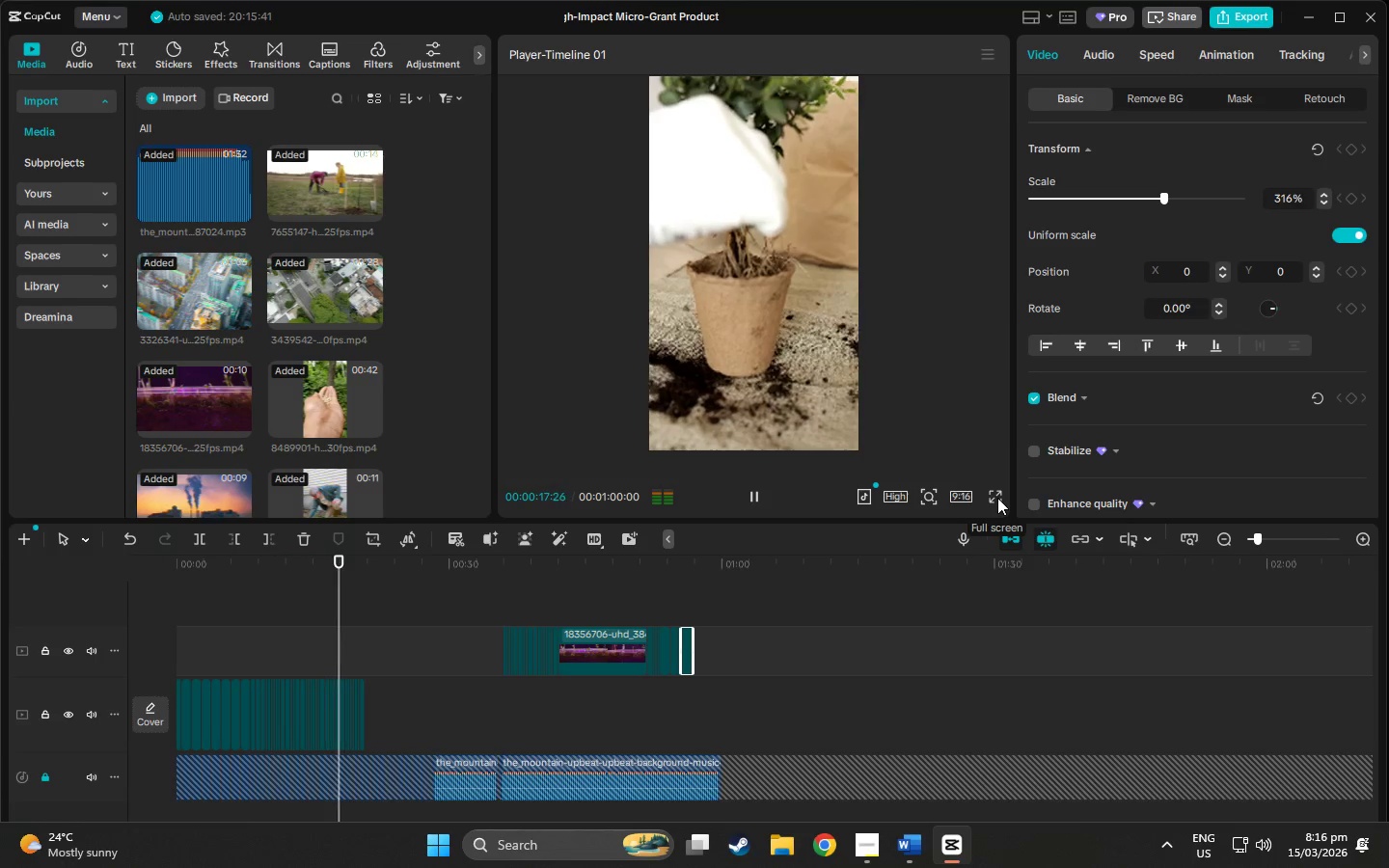 
wait(22.98)
 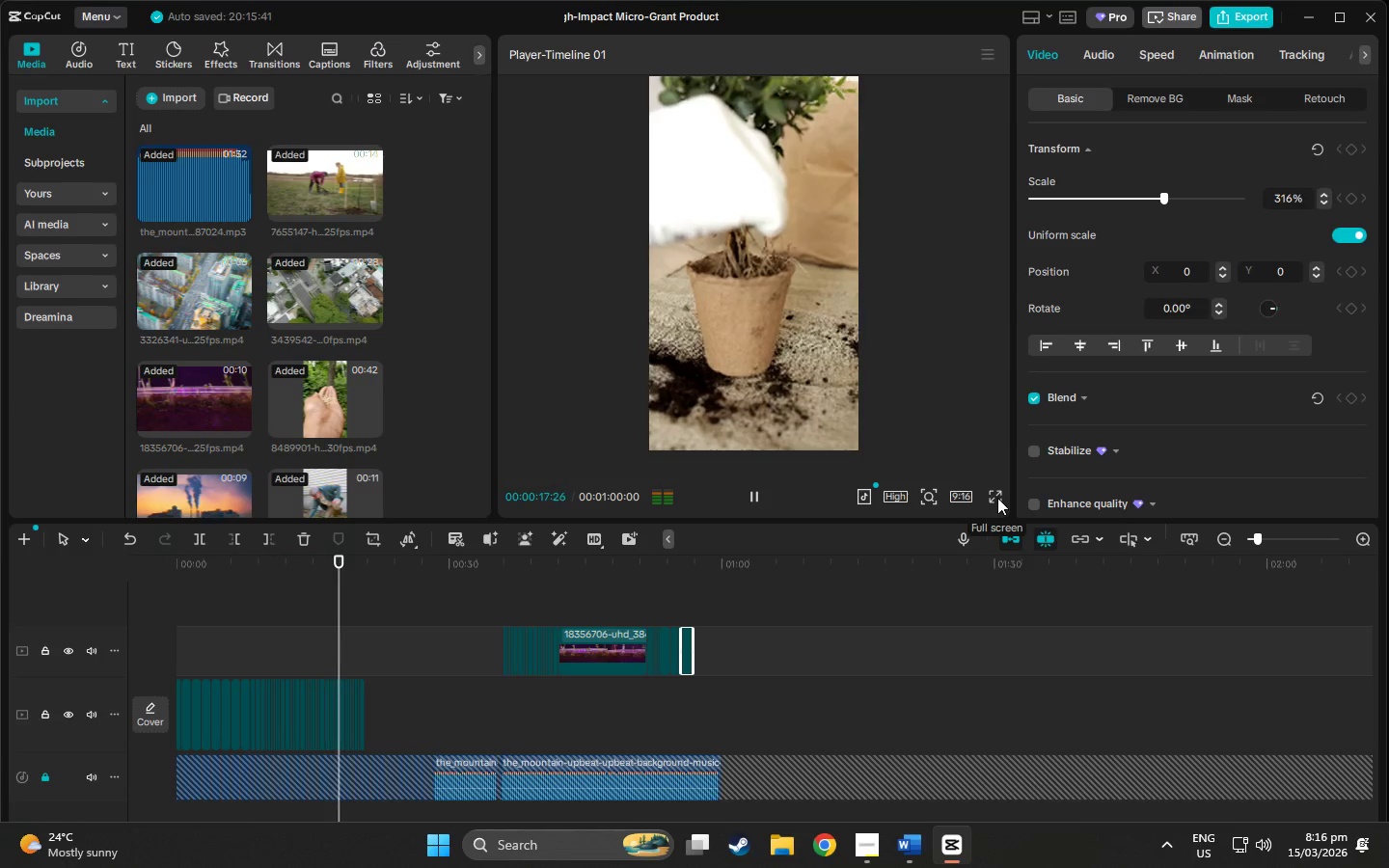 
left_click([504, 565])
 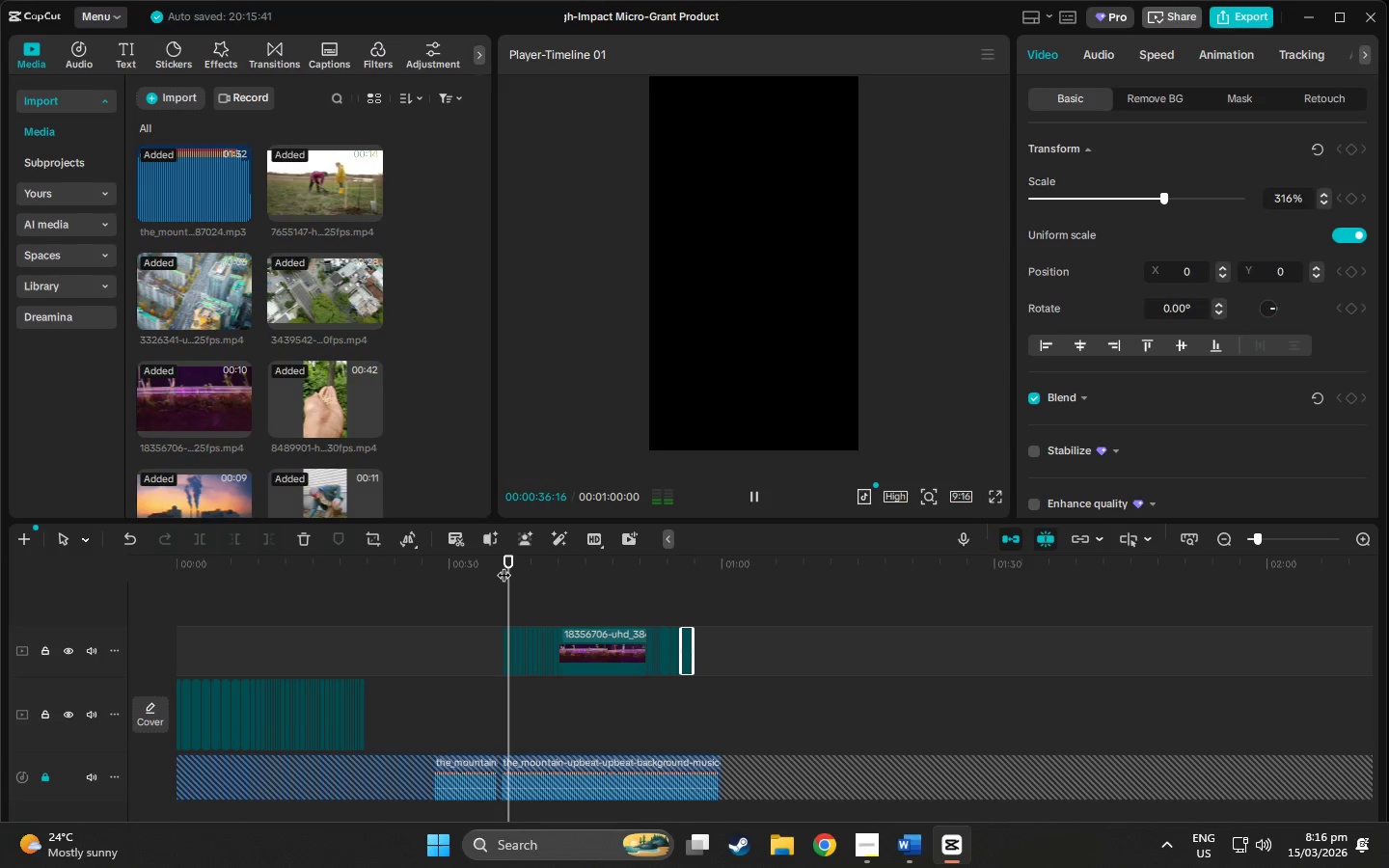 
key(Space)
 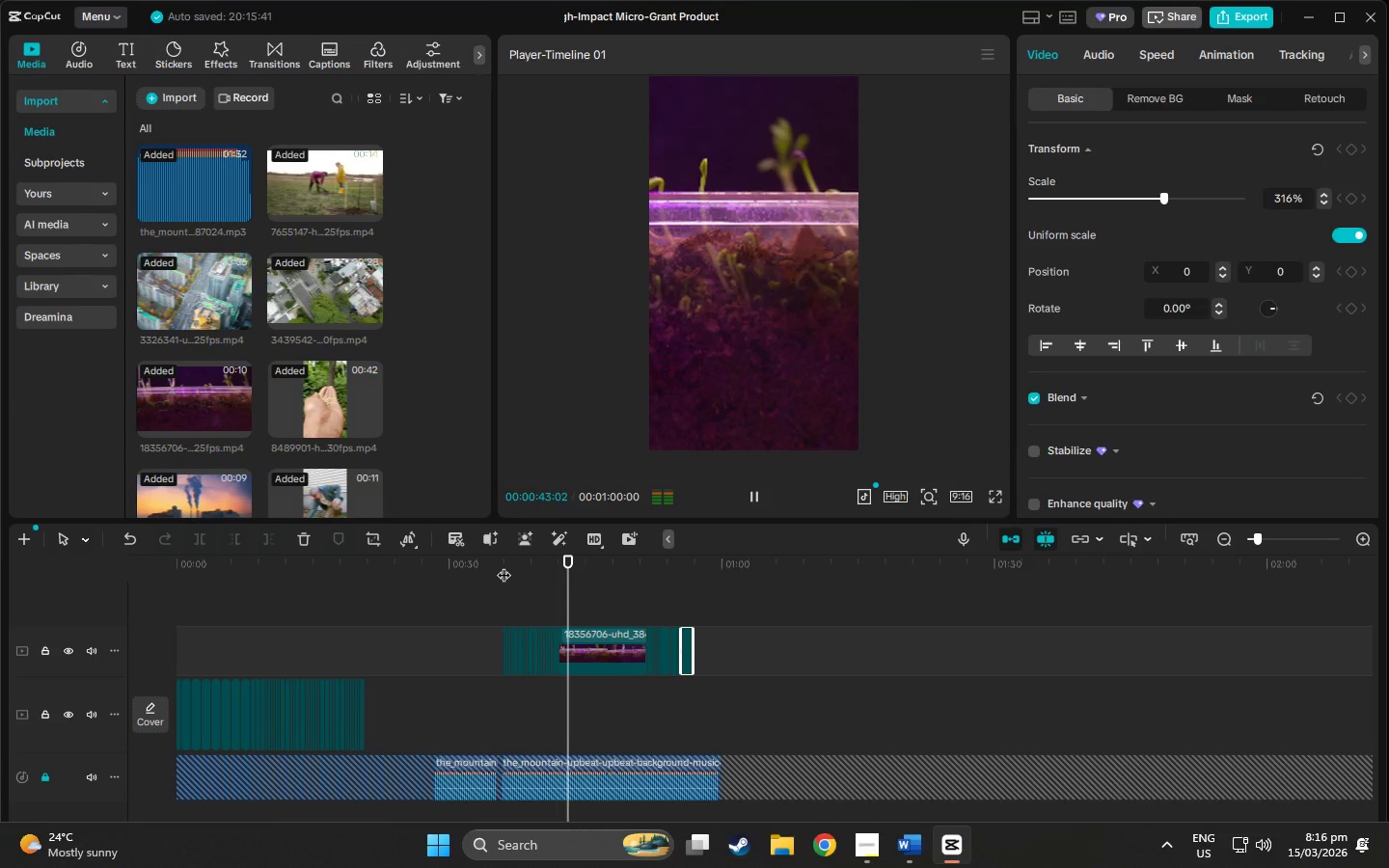 
wait(11.62)
 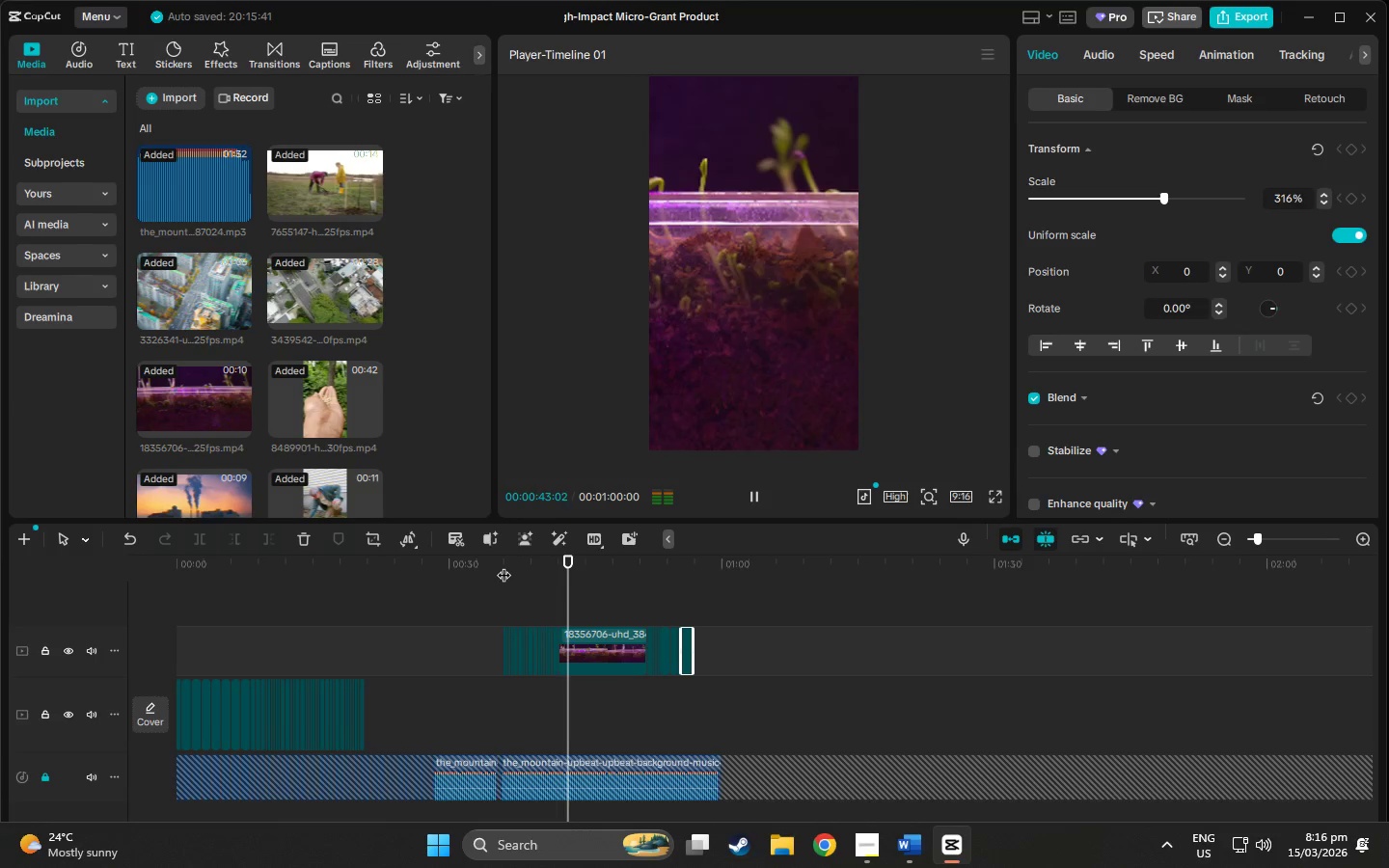 
left_click([1272, 538])
 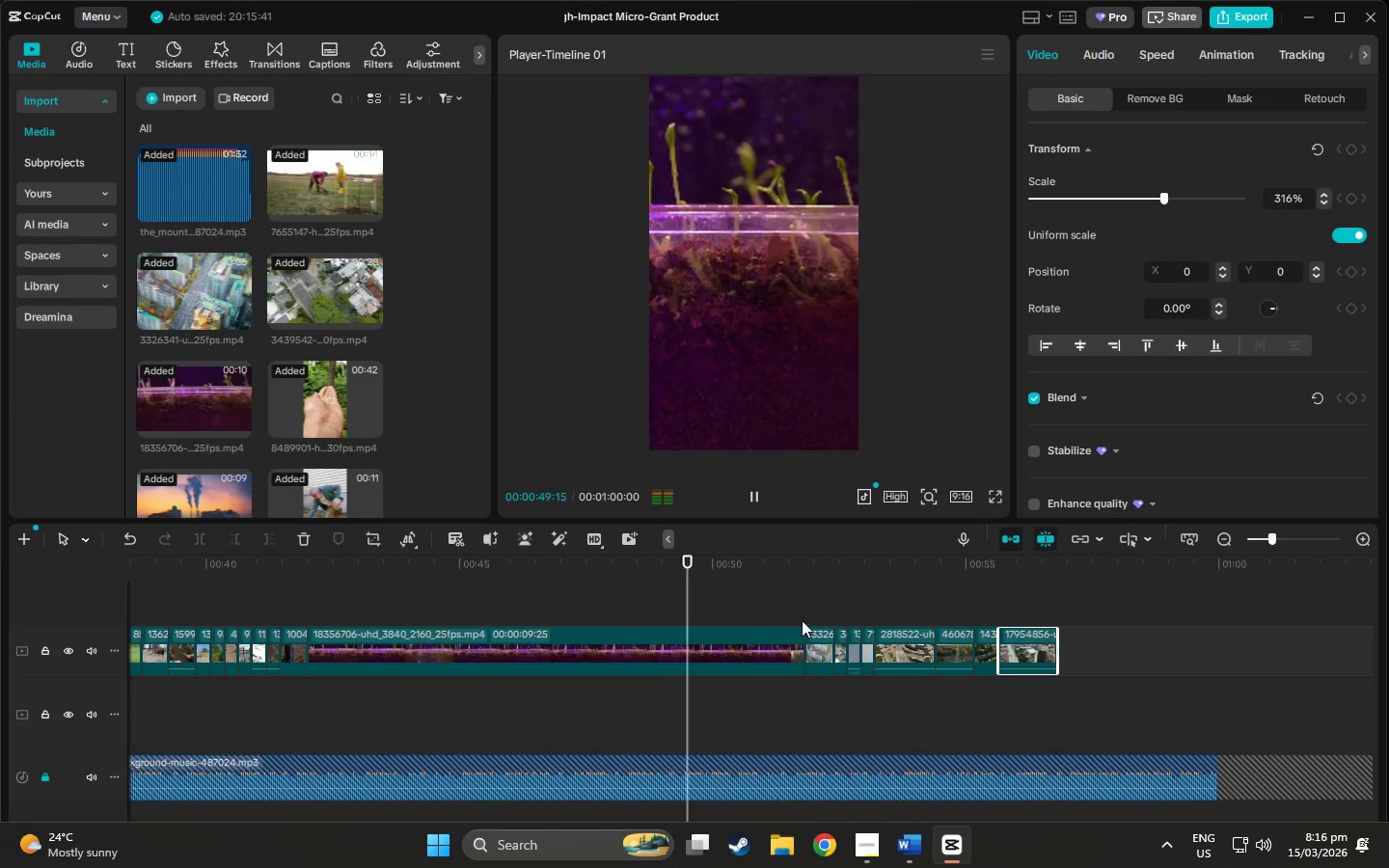 
key(F7)
 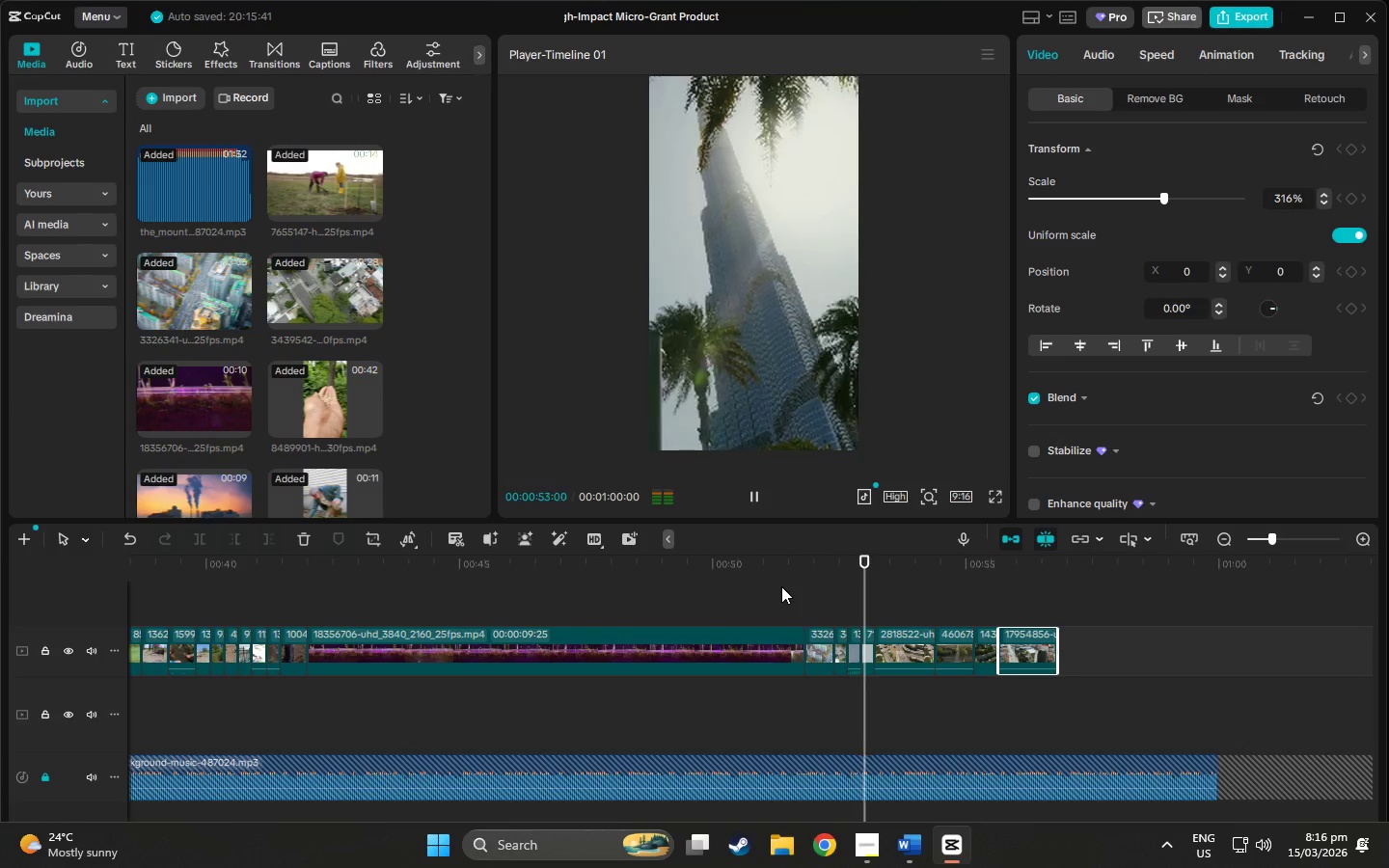 
wait(8.08)
 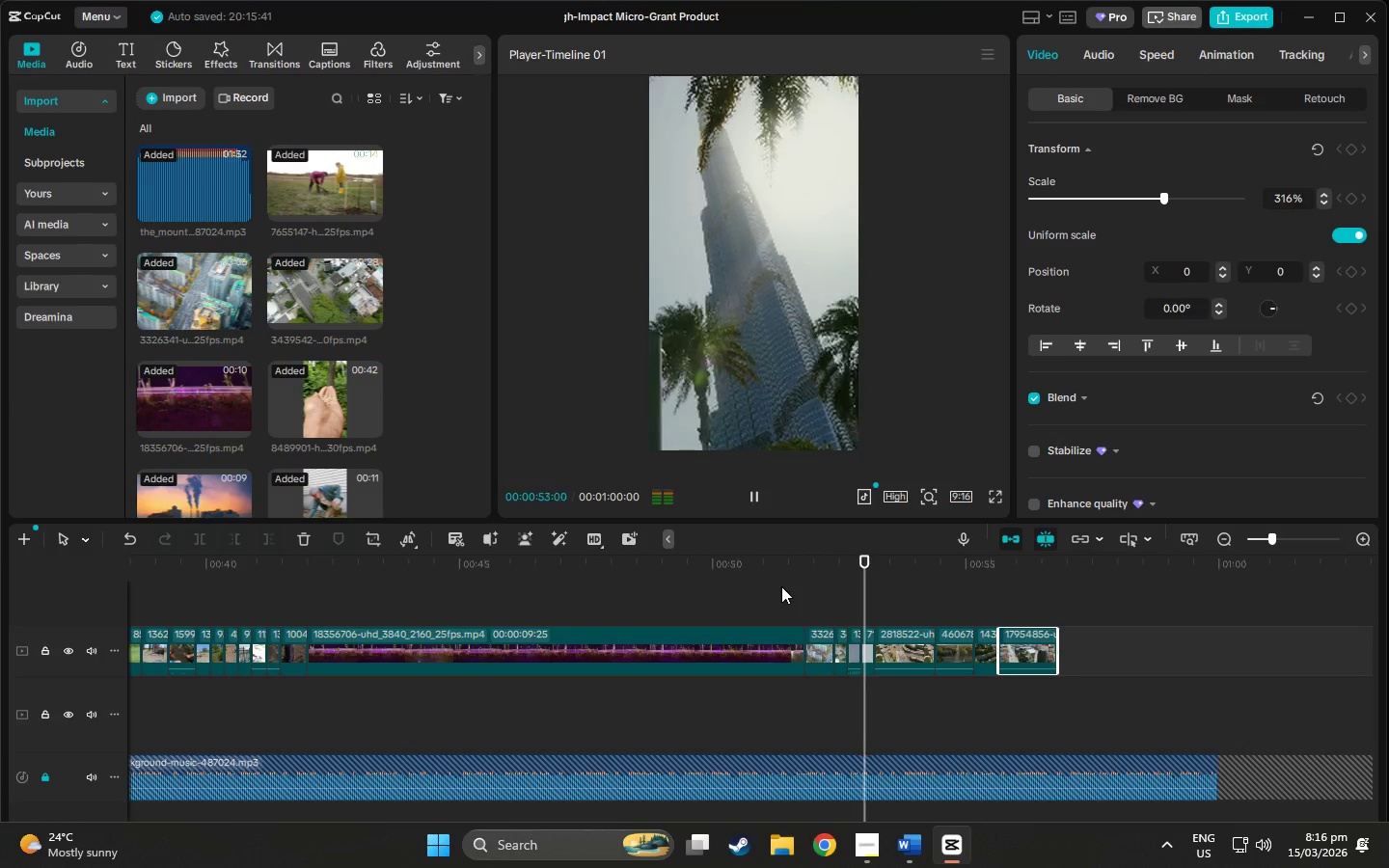 
left_click([1294, 542])
 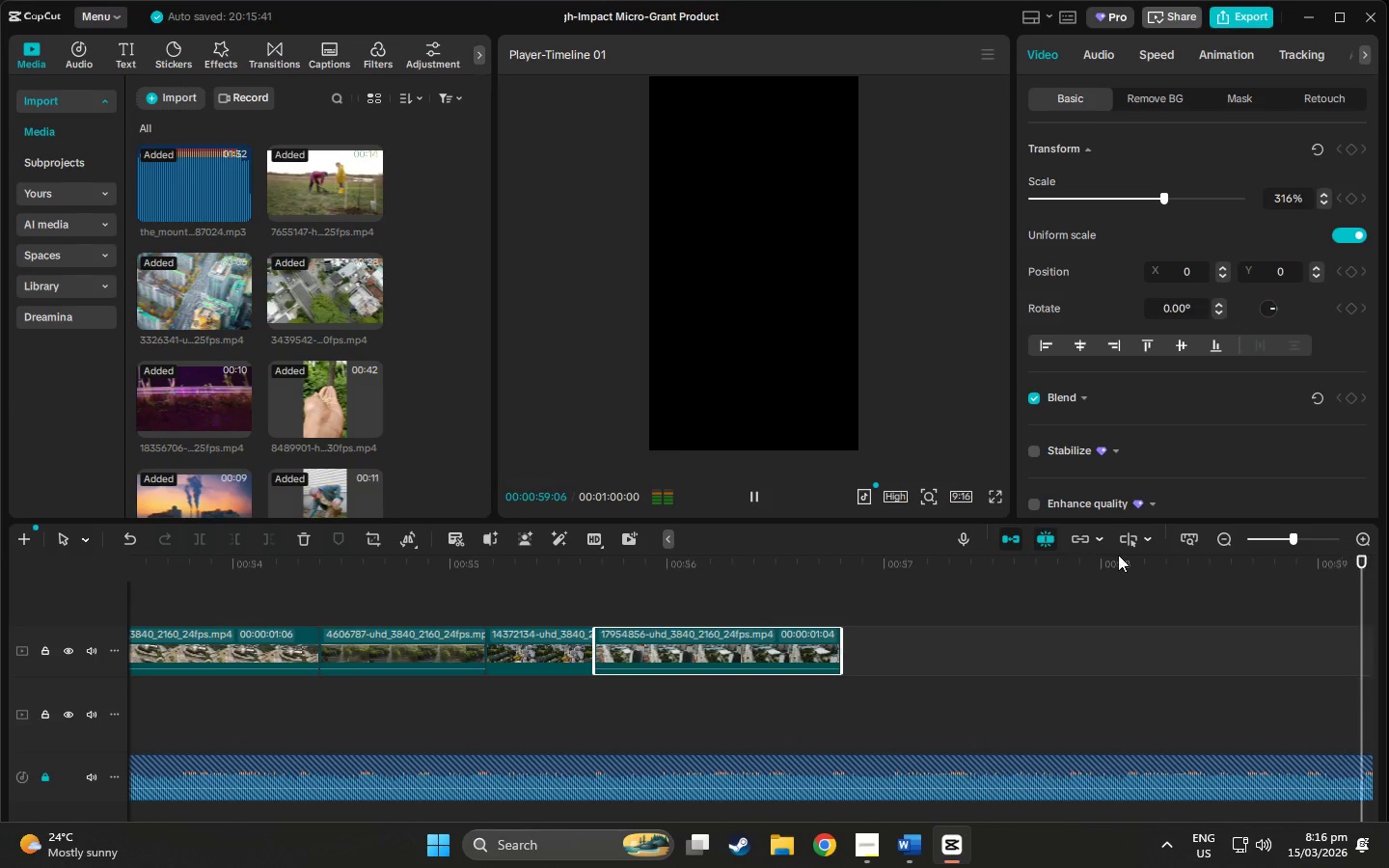 
left_click([1192, 562])
 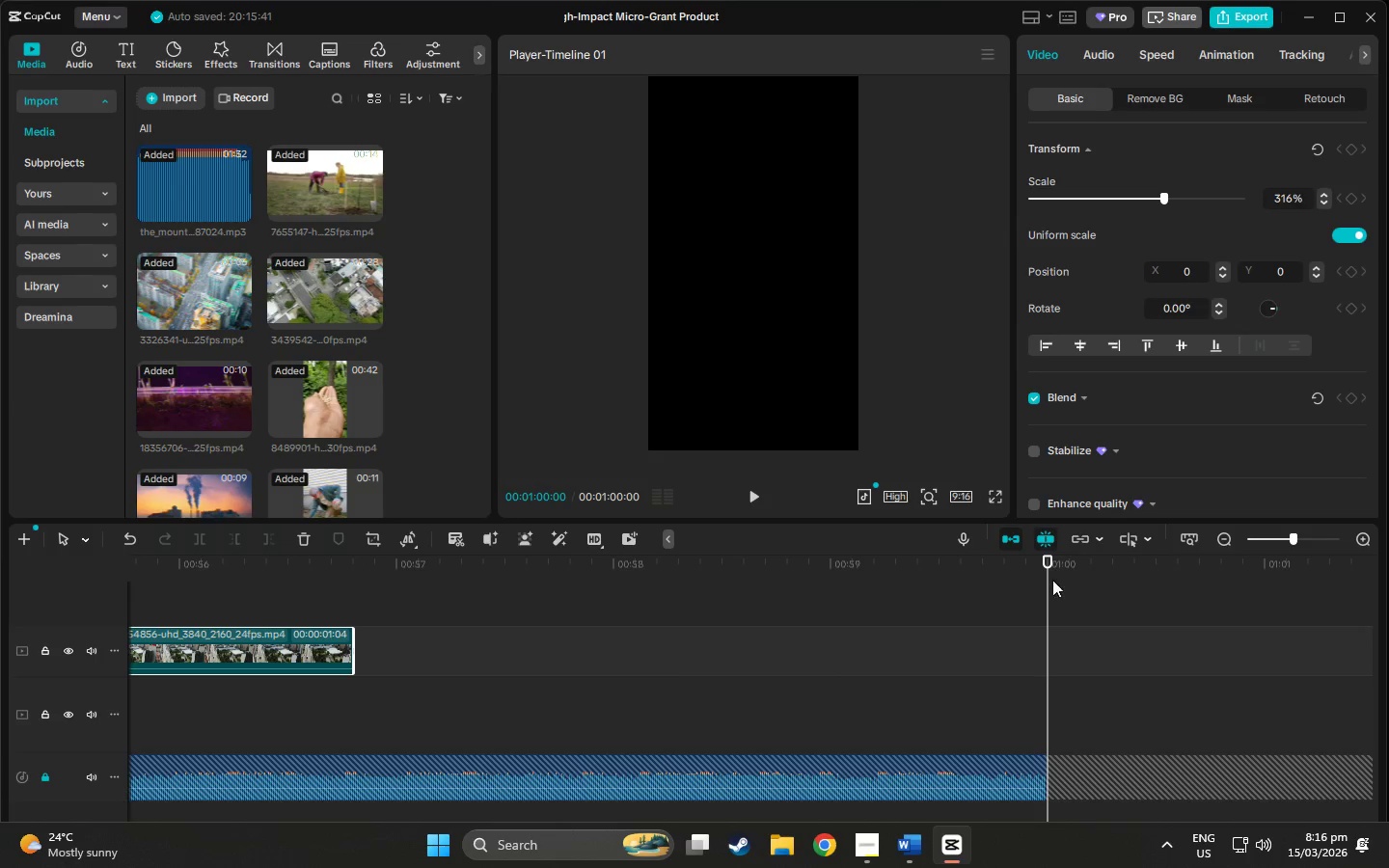 
left_click_drag(start_coordinate=[1034, 581], to_coordinate=[916, 581])
 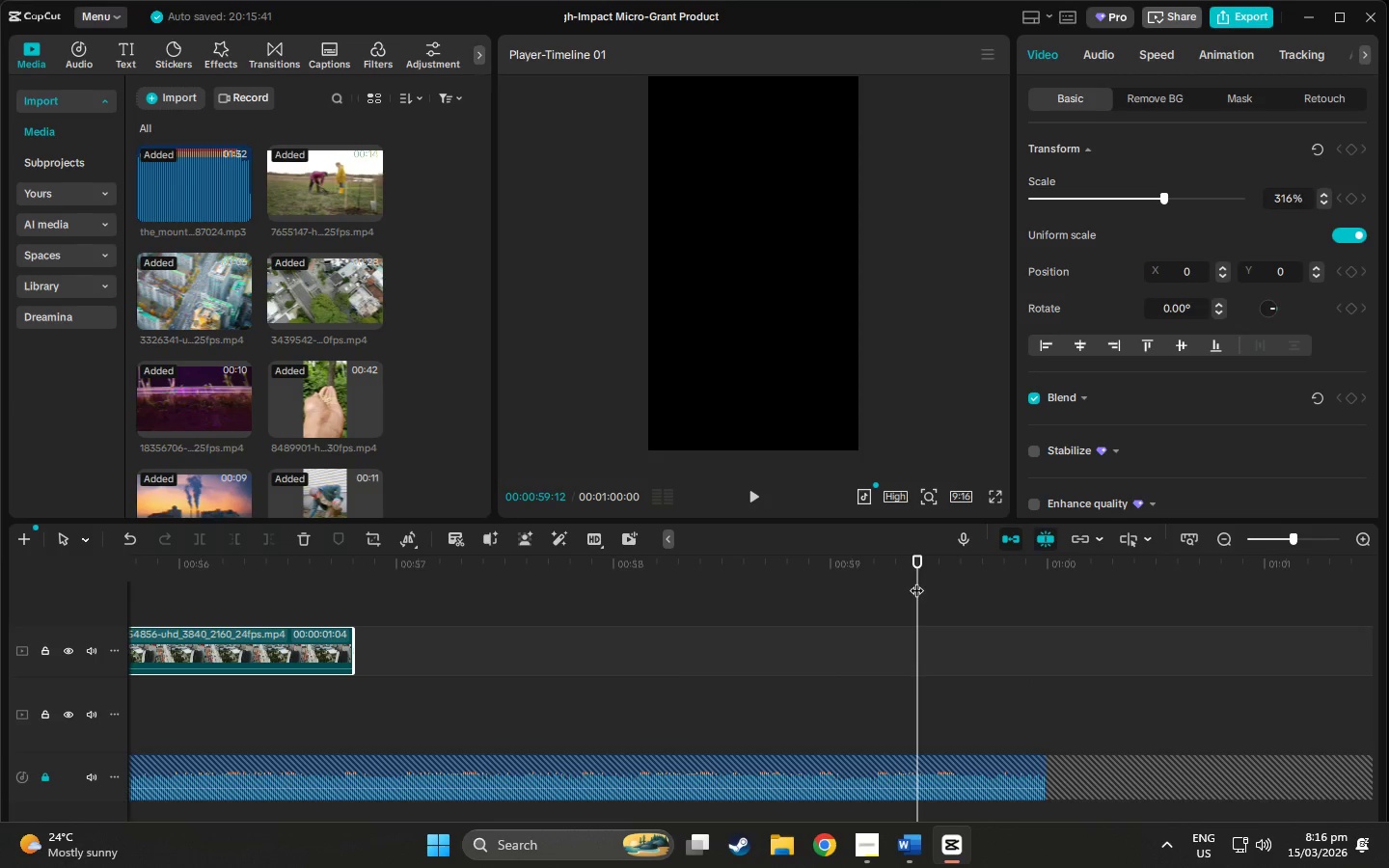 
key(Space)
 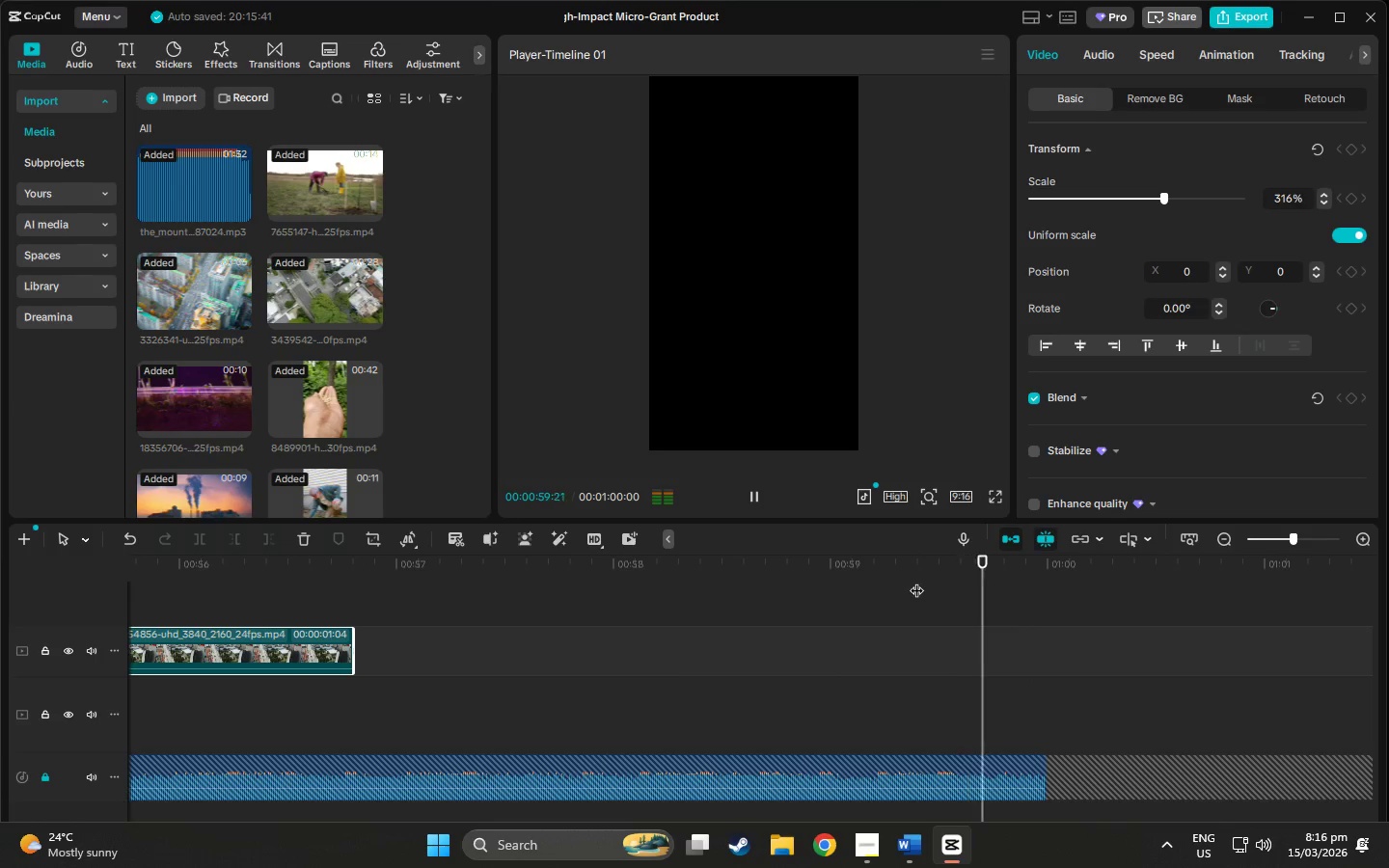 
left_click([916, 581])
 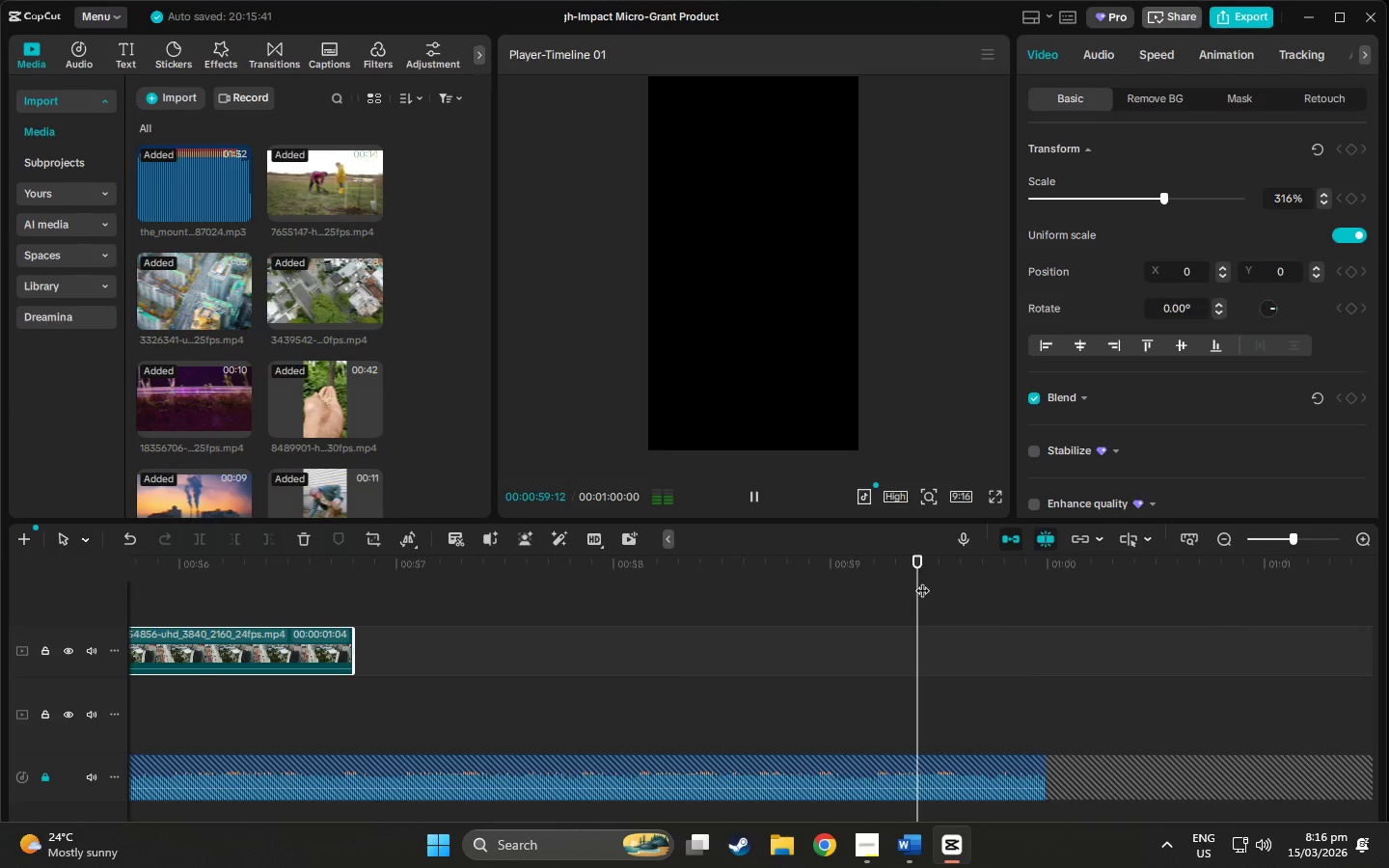 
left_click_drag(start_coordinate=[930, 581], to_coordinate=[935, 581])
 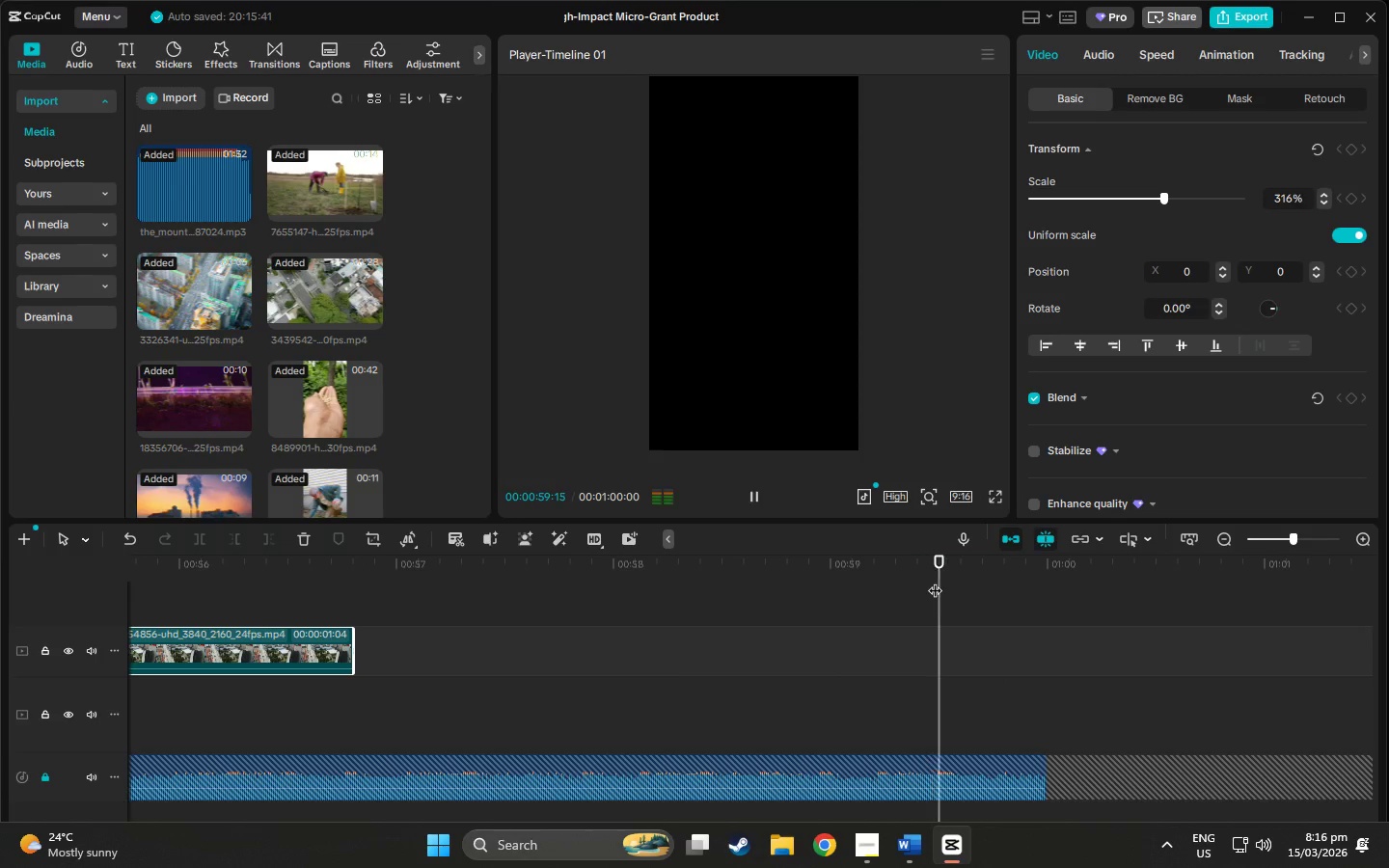 
key(Space)
 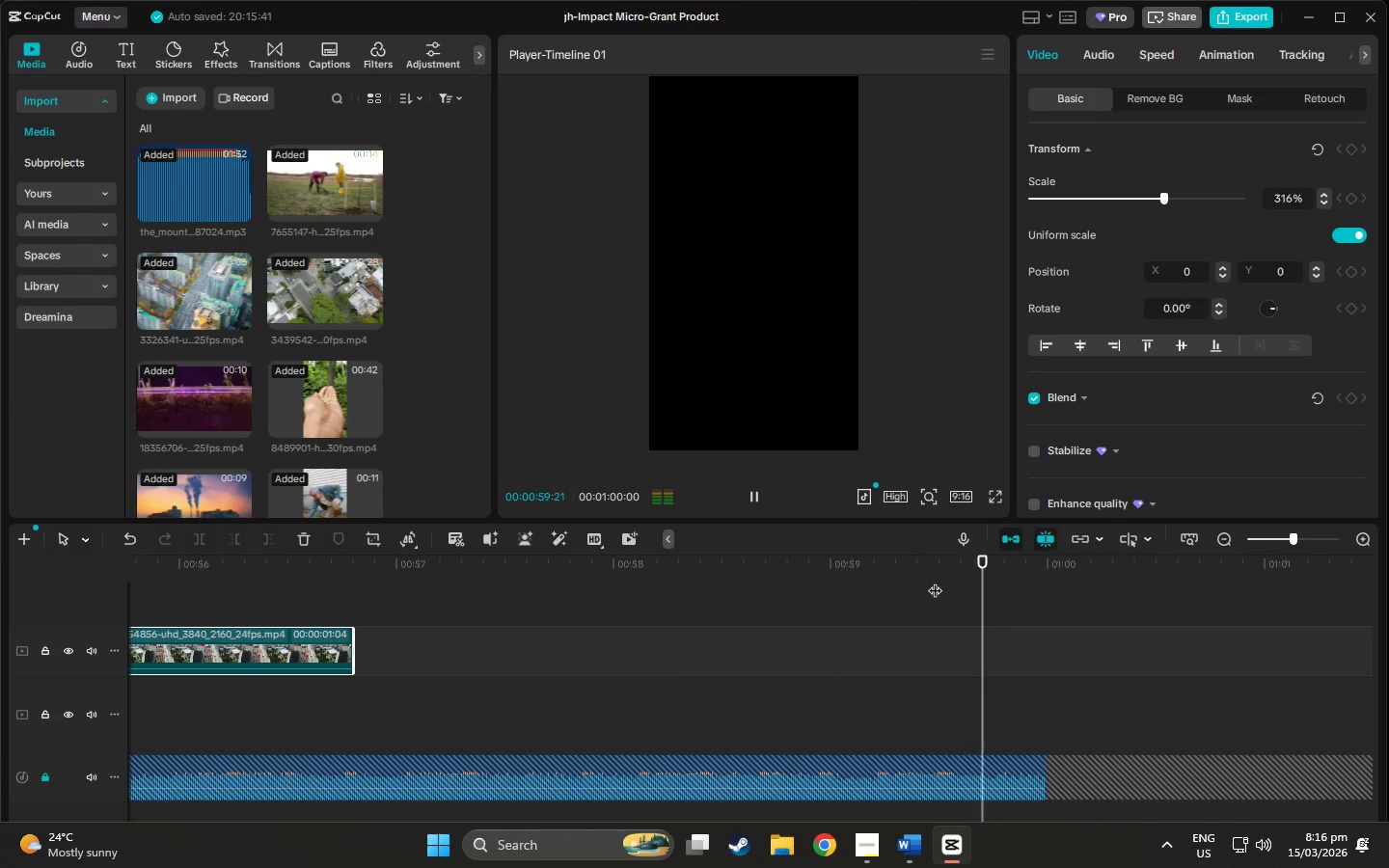 
left_click([935, 581])
 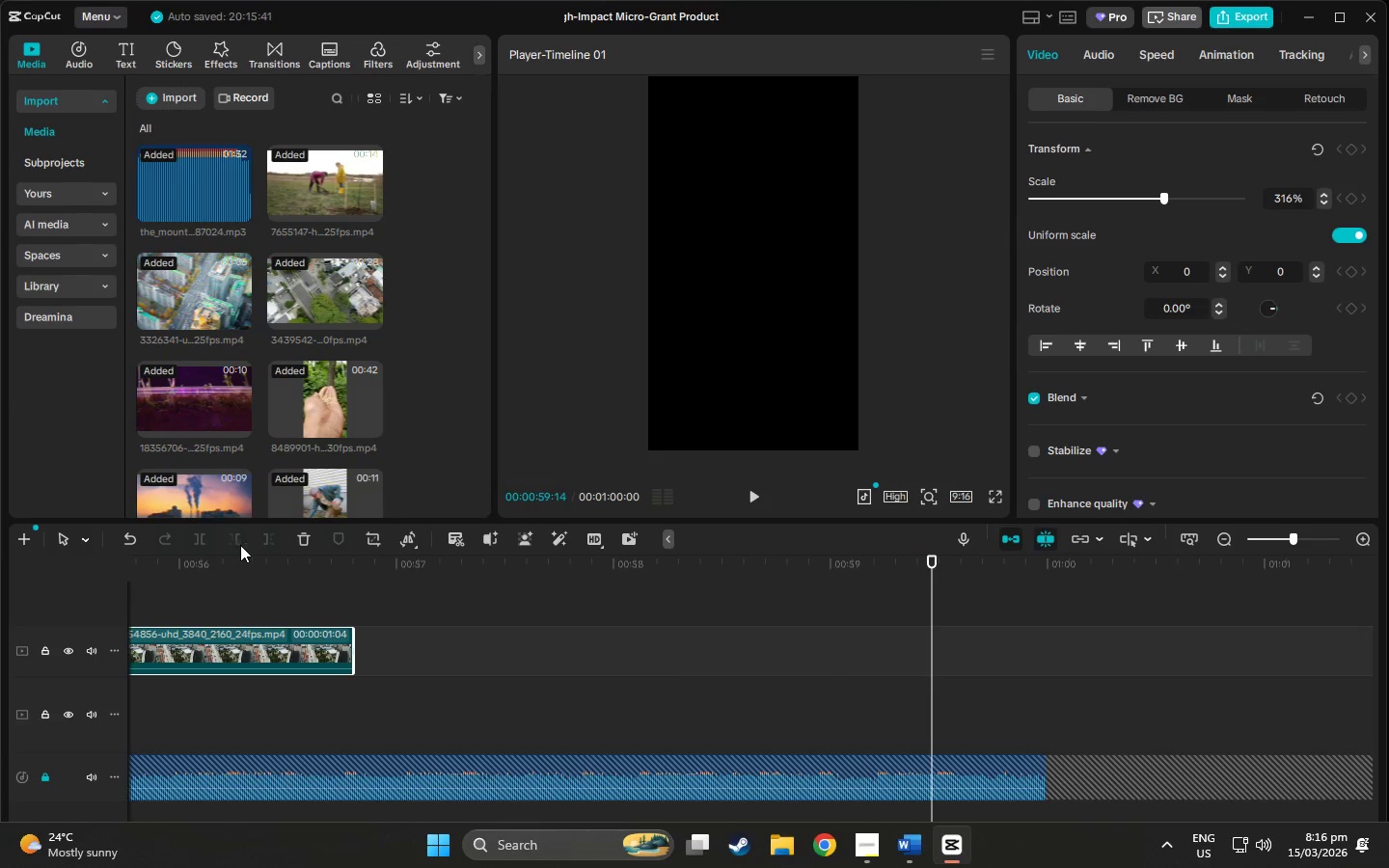 
left_click([752, 778])
 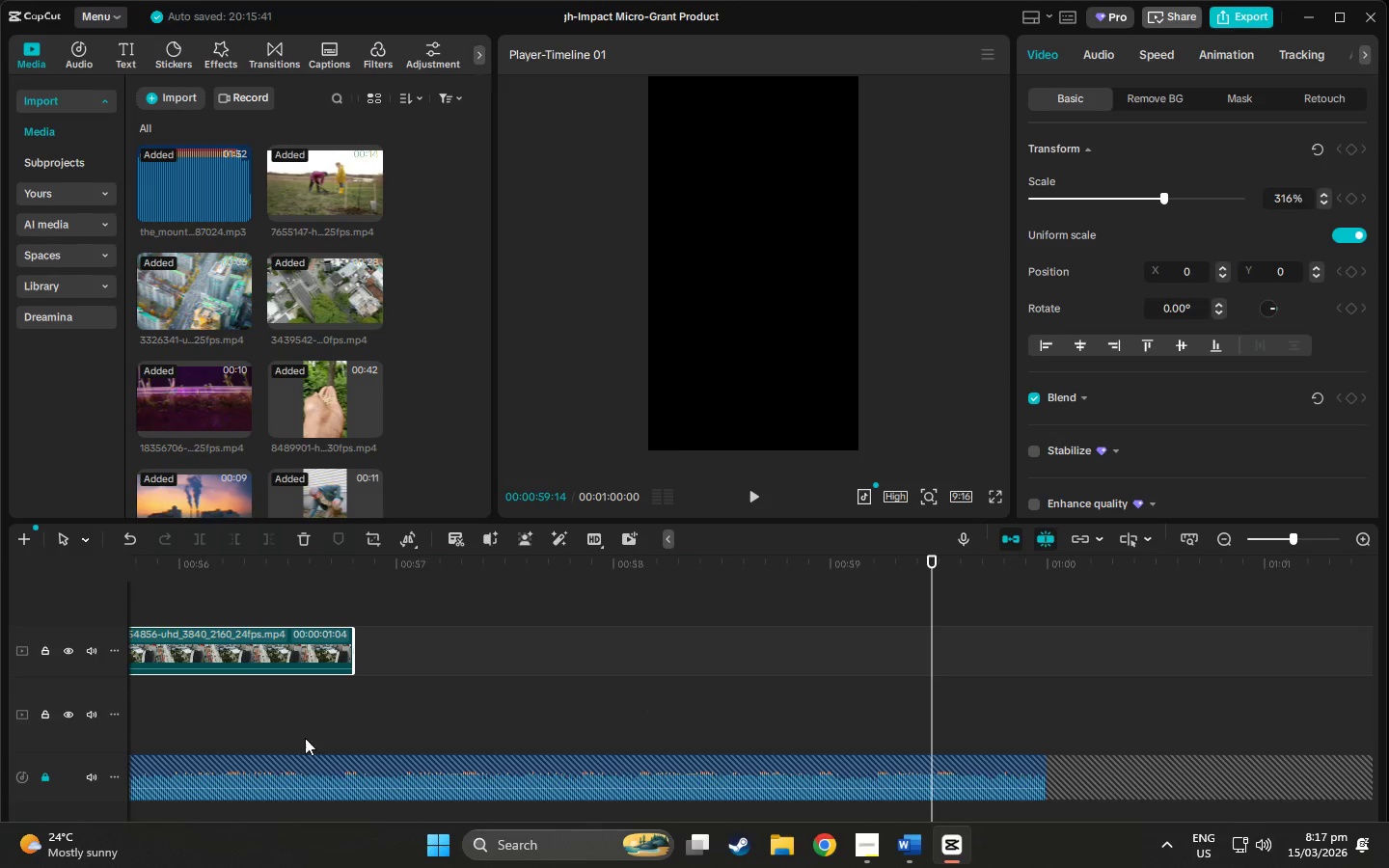 
left_click([42, 776])
 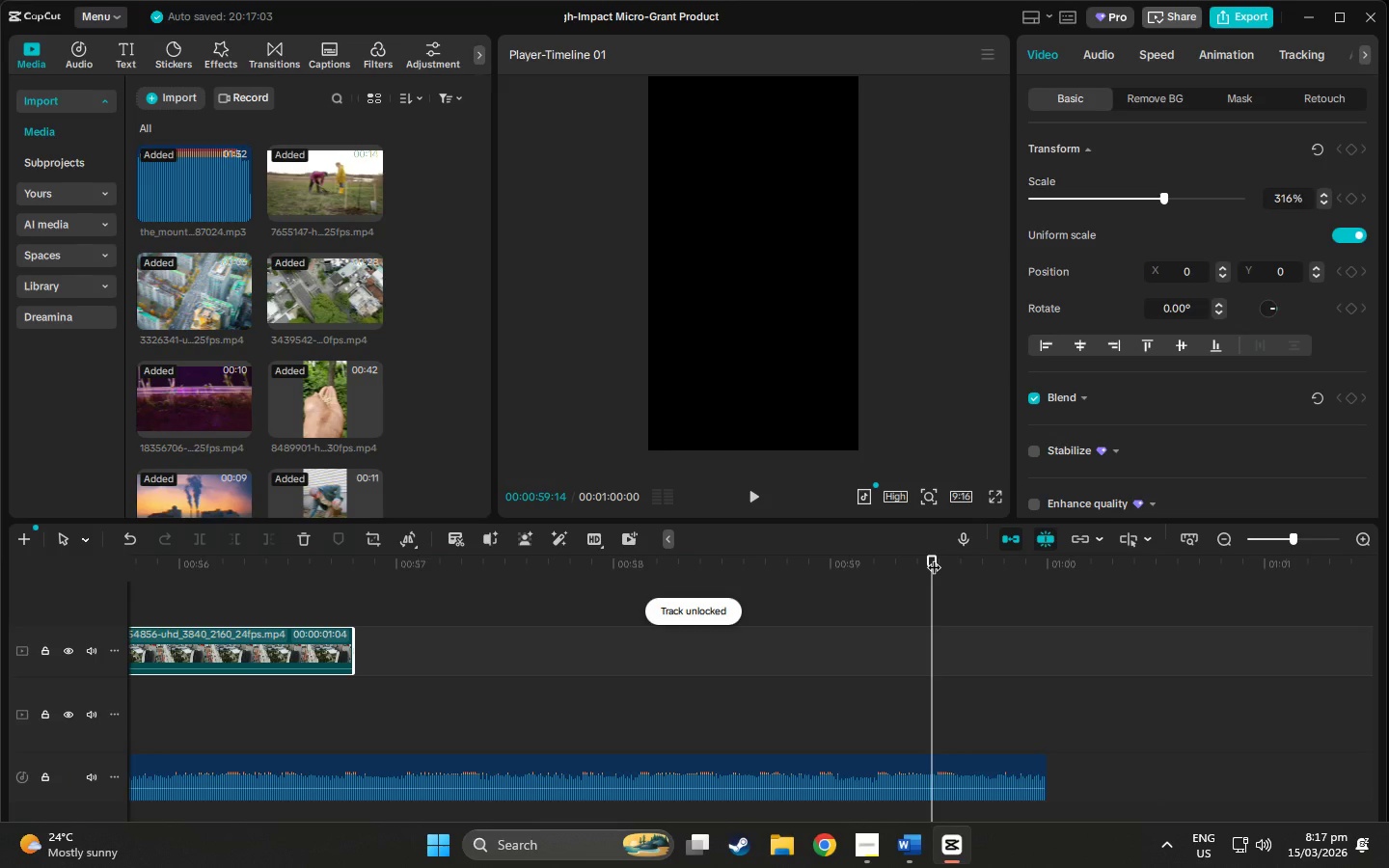 
key(Space)
 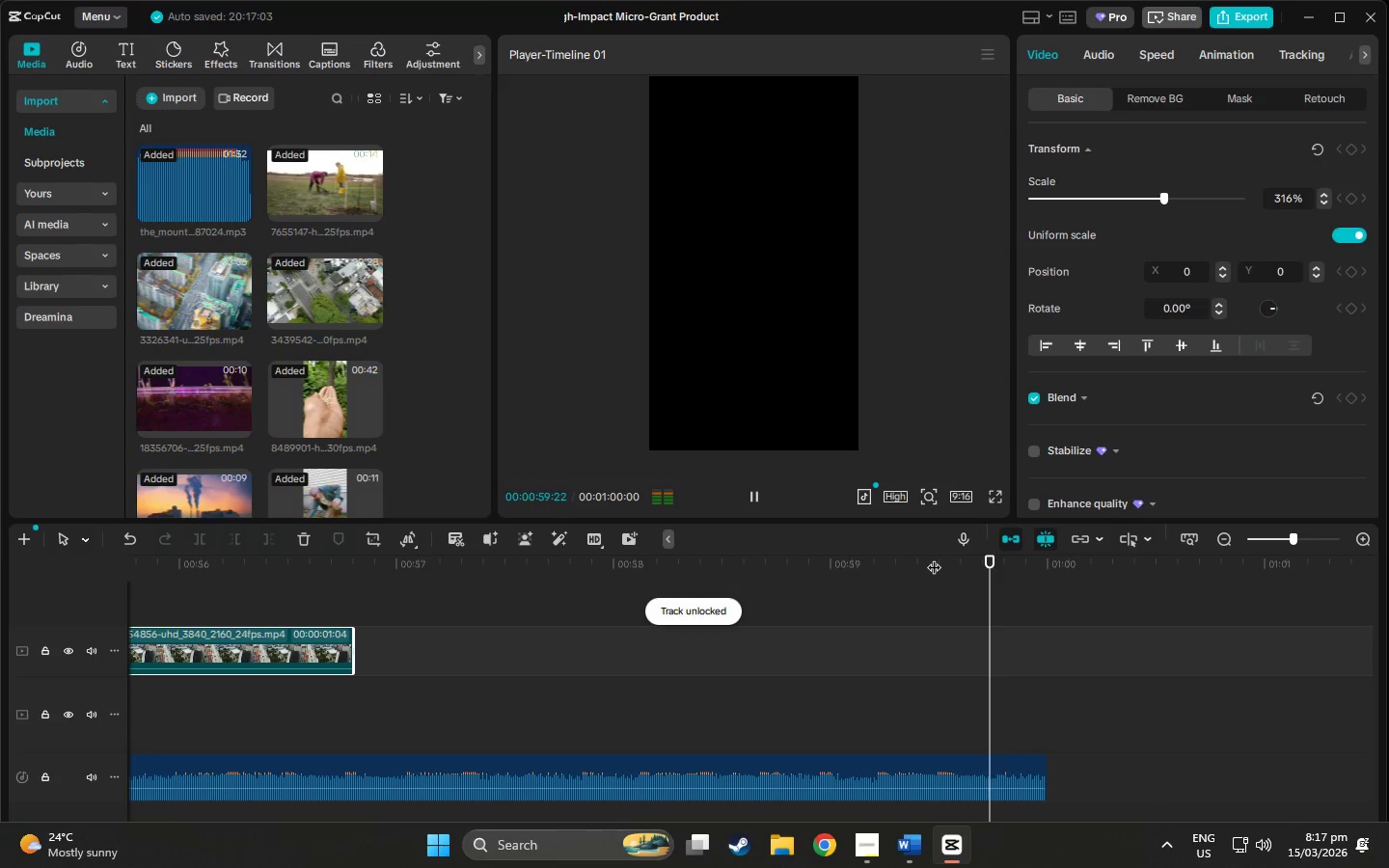 
left_click([934, 557])
 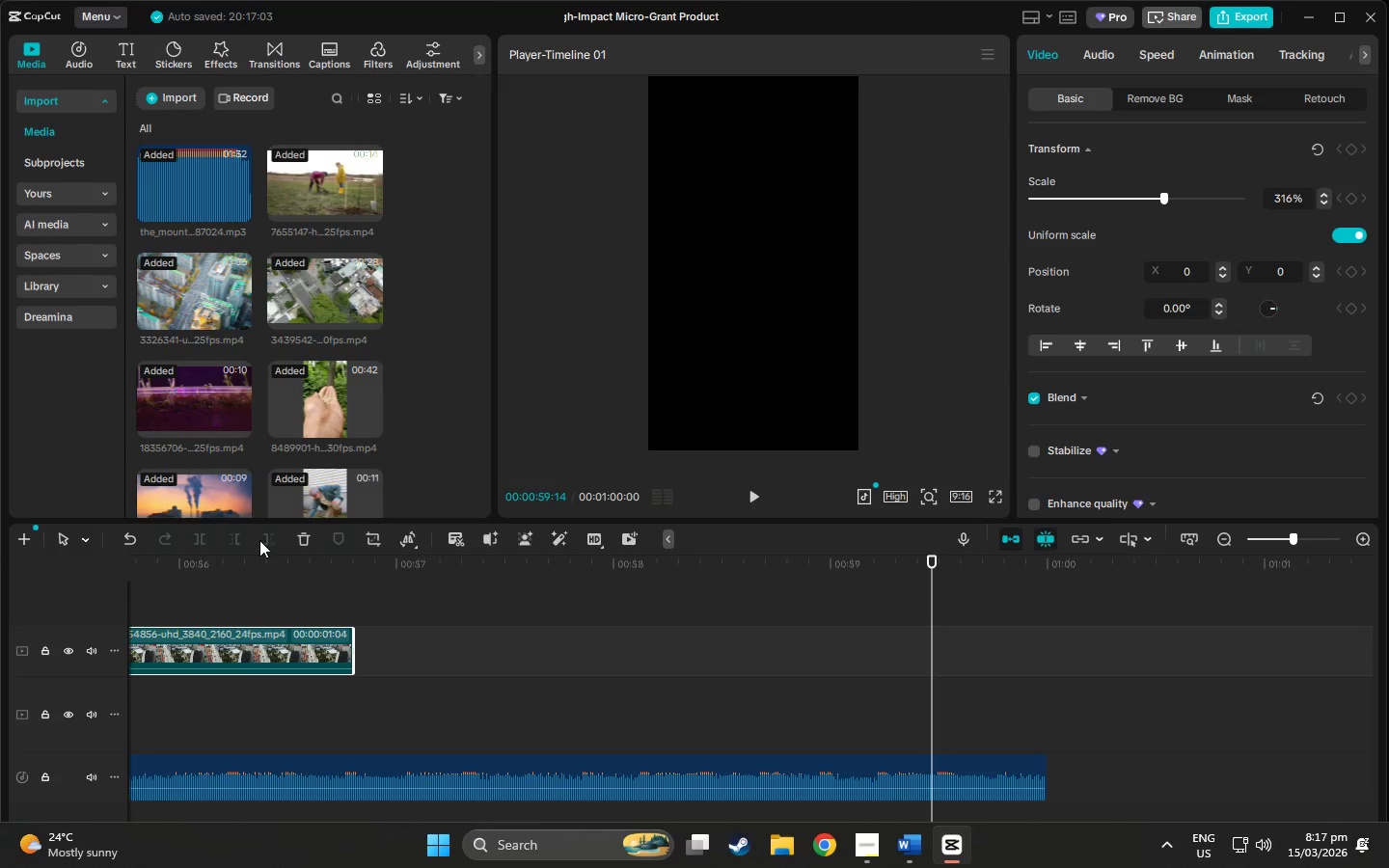 
left_click([741, 761])
 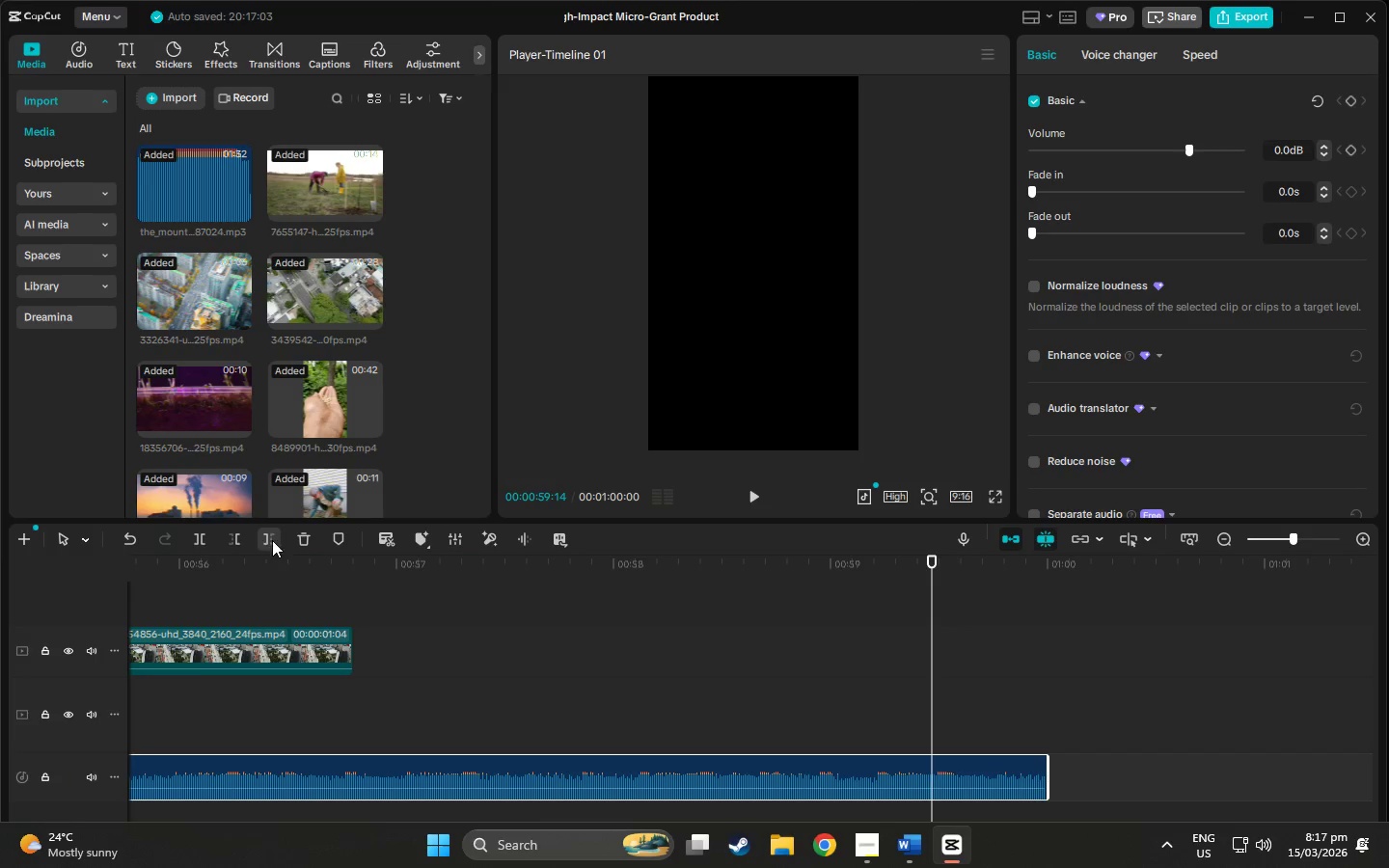 
left_click([202, 540])
 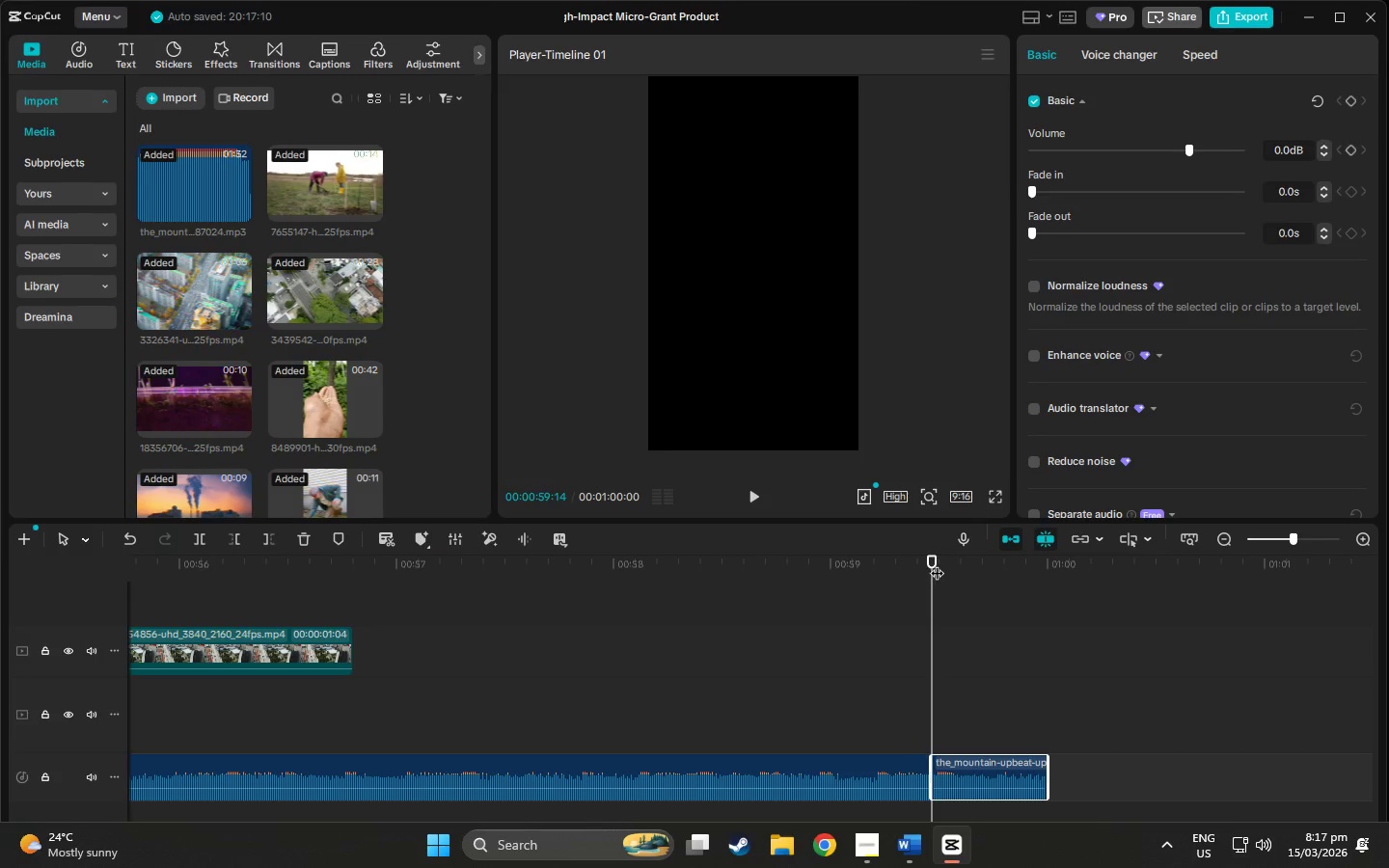 
left_click_drag(start_coordinate=[937, 562], to_coordinate=[253, 611])
 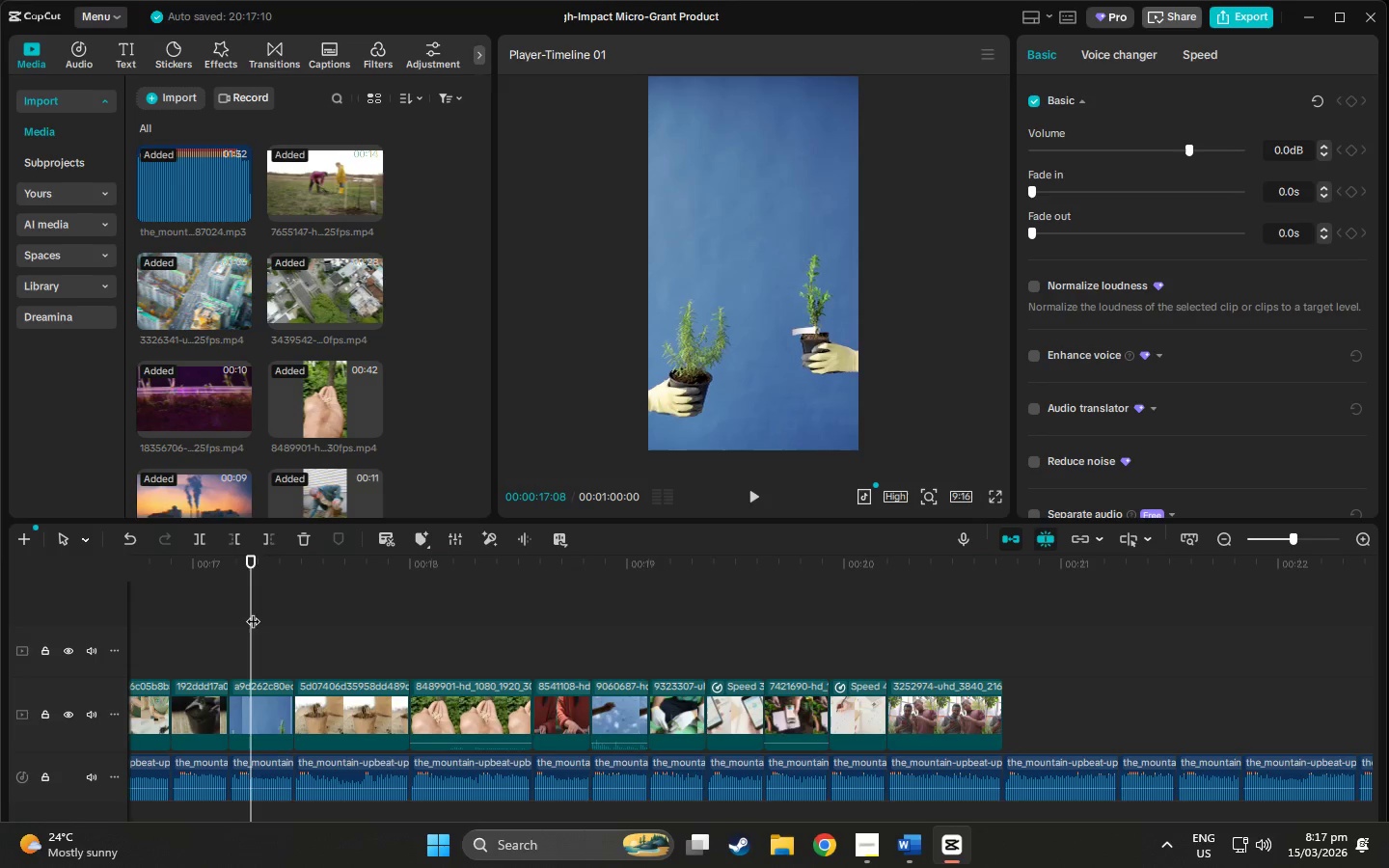 
key(Space)
 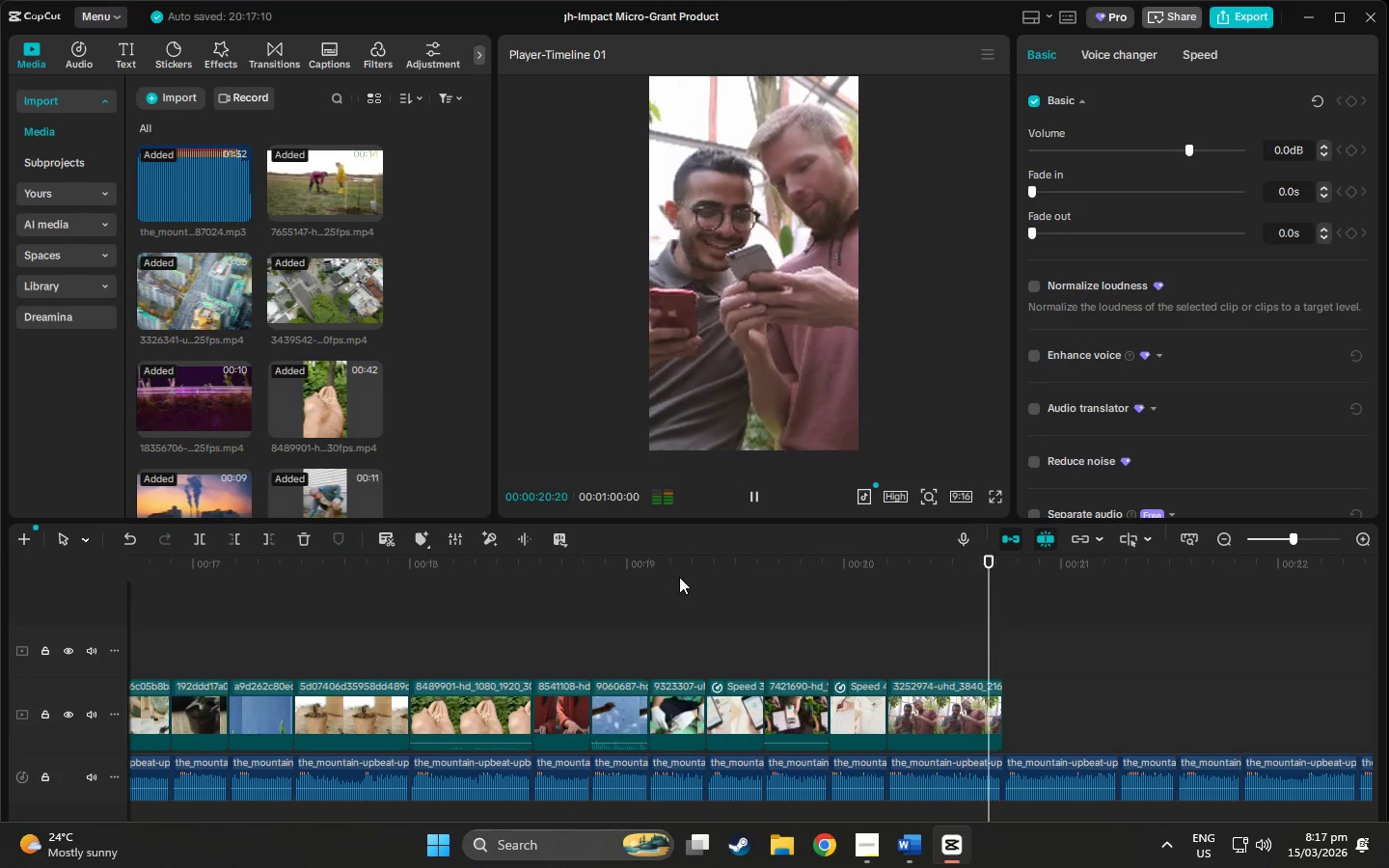 
key(Space)
 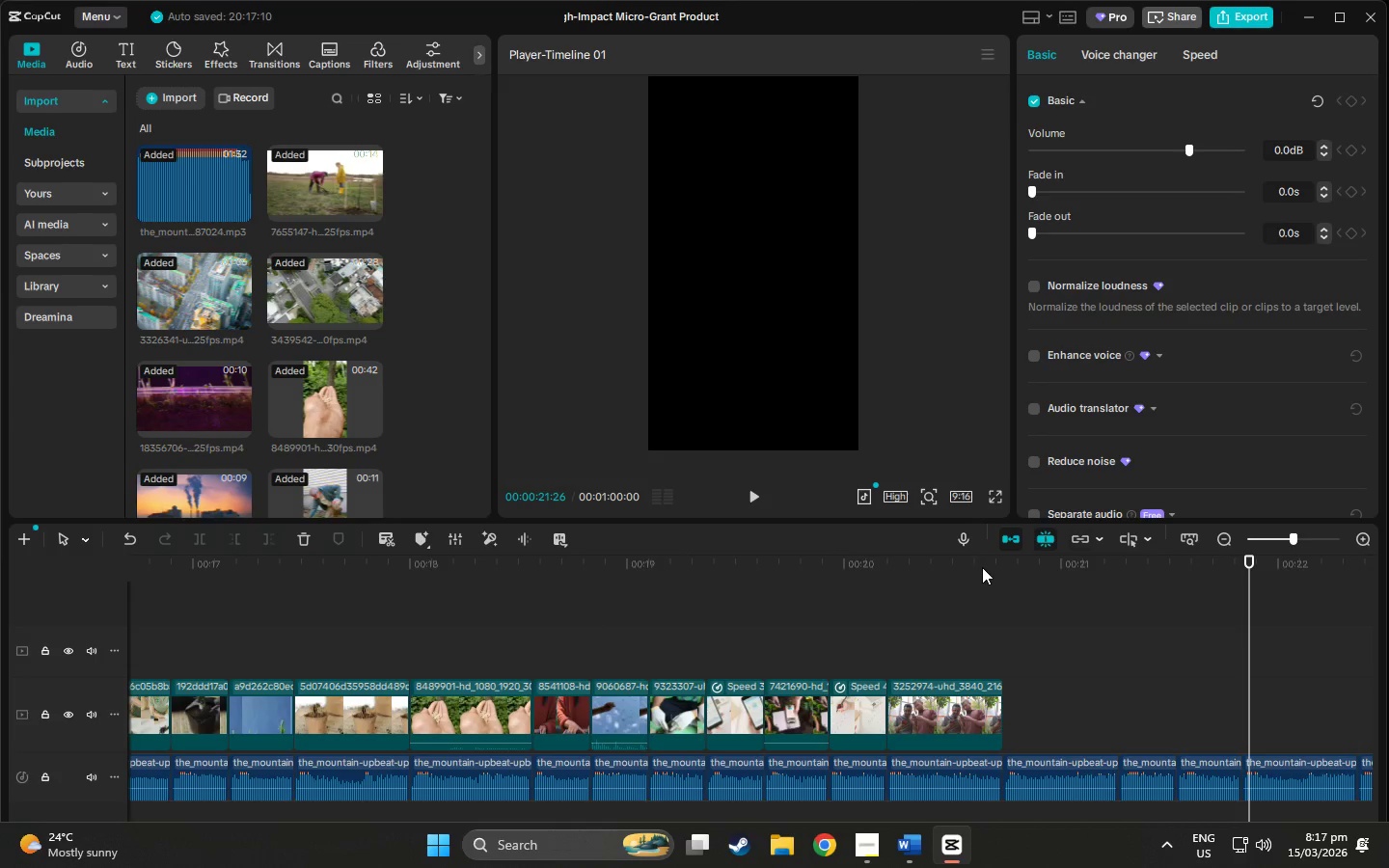 
left_click_drag(start_coordinate=[981, 567], to_coordinate=[383, 587])
 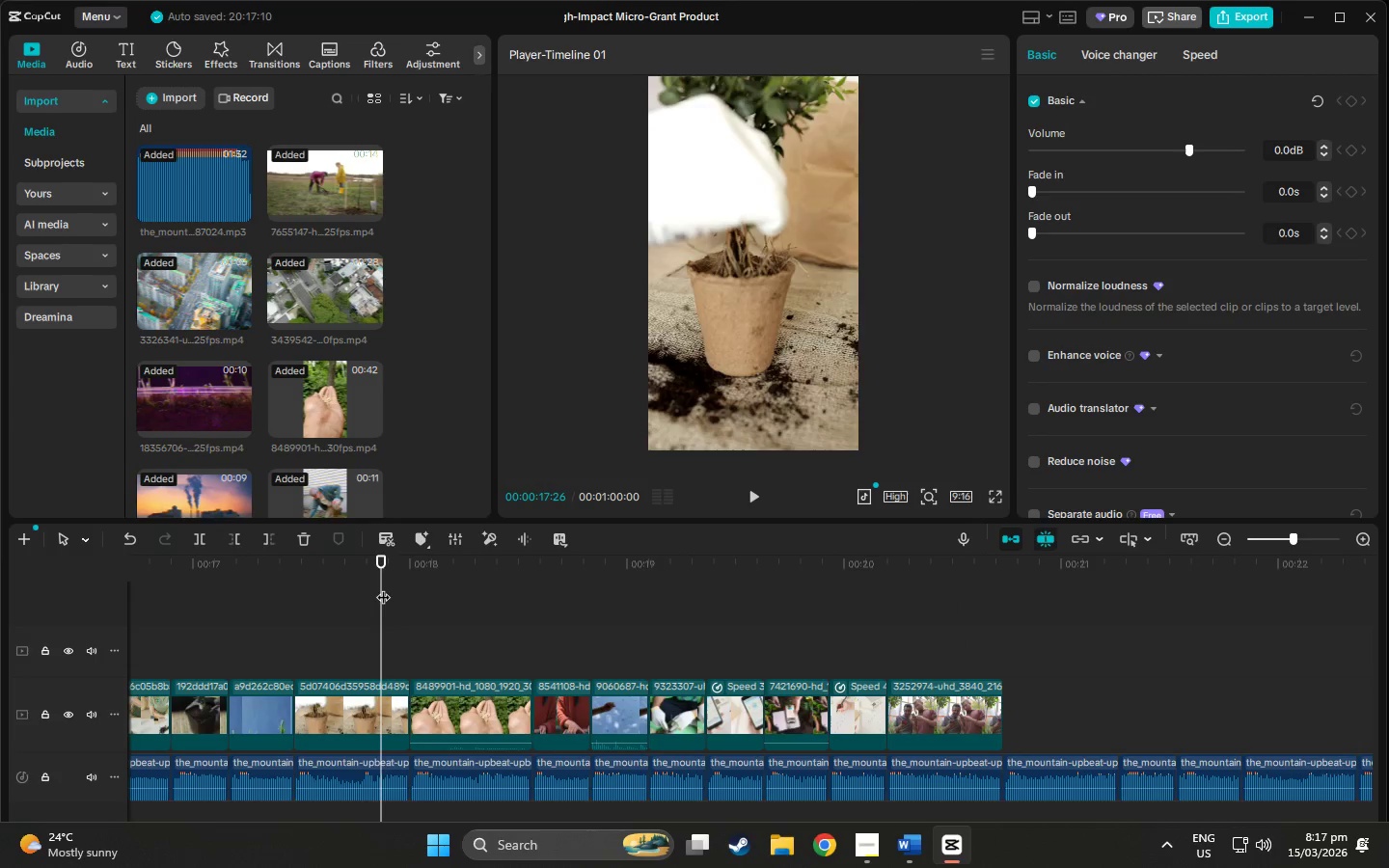 
key(Space)
 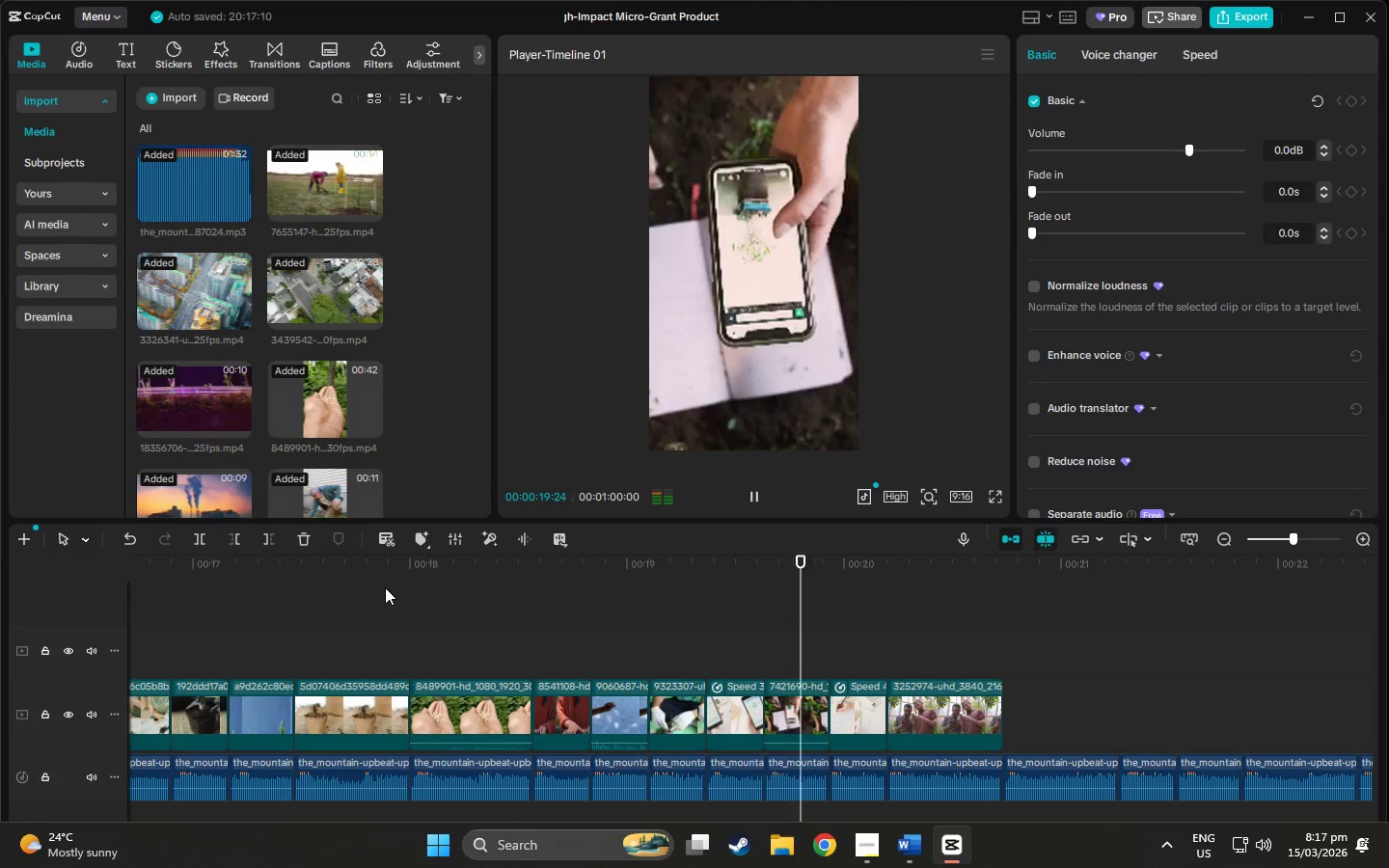 
key(Space)
 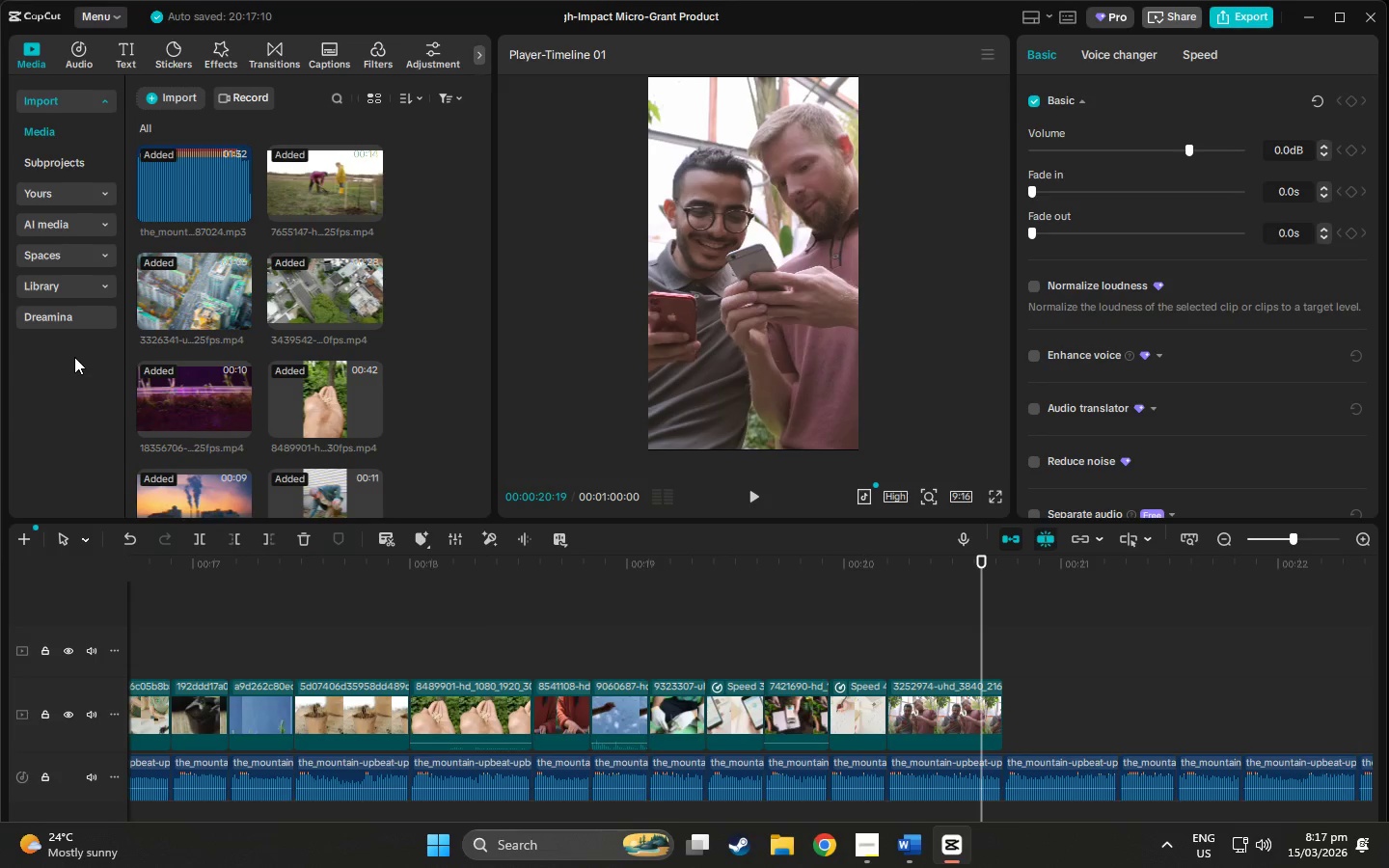 
key(Alt+Tab)
 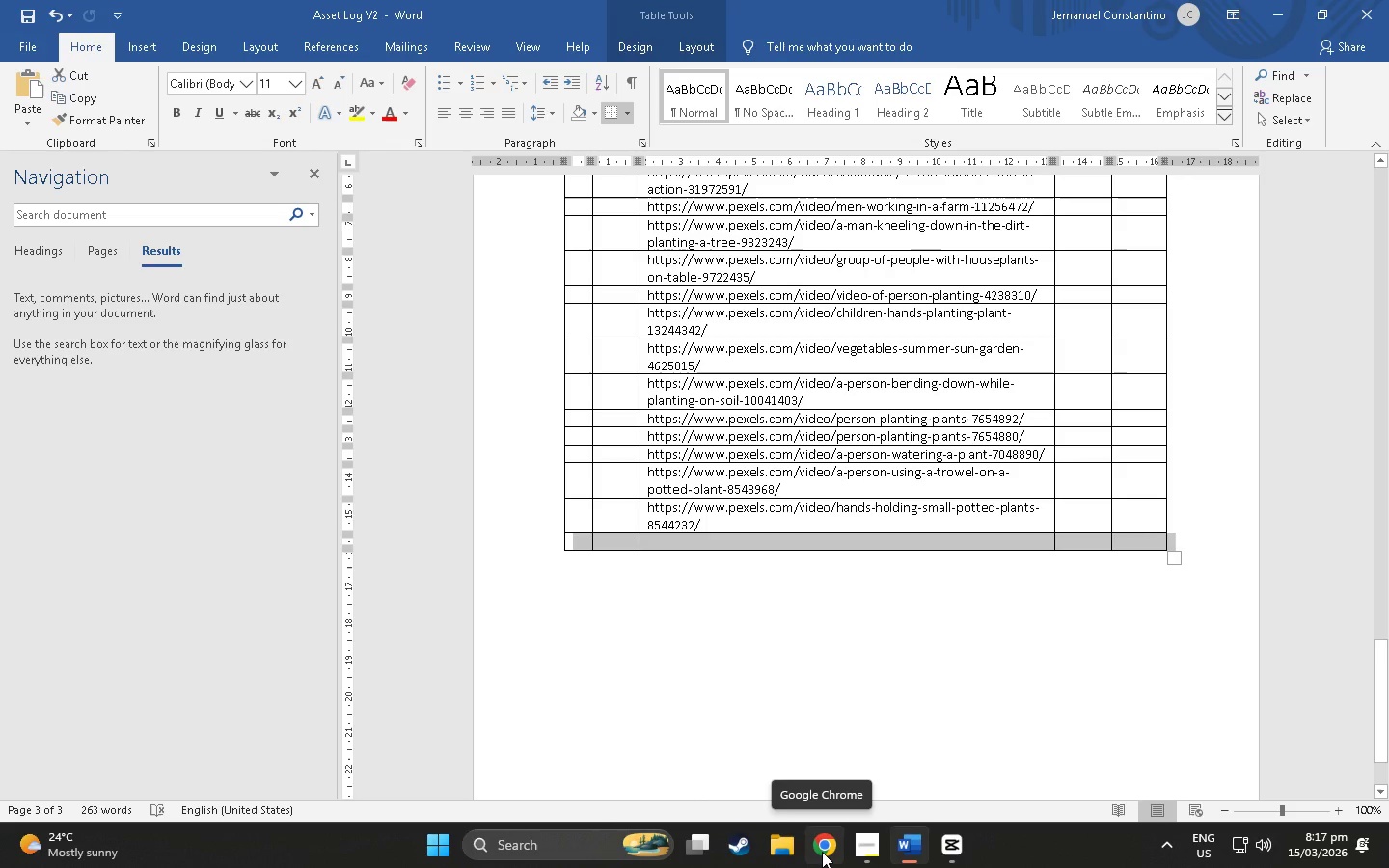 
wait(6.03)
 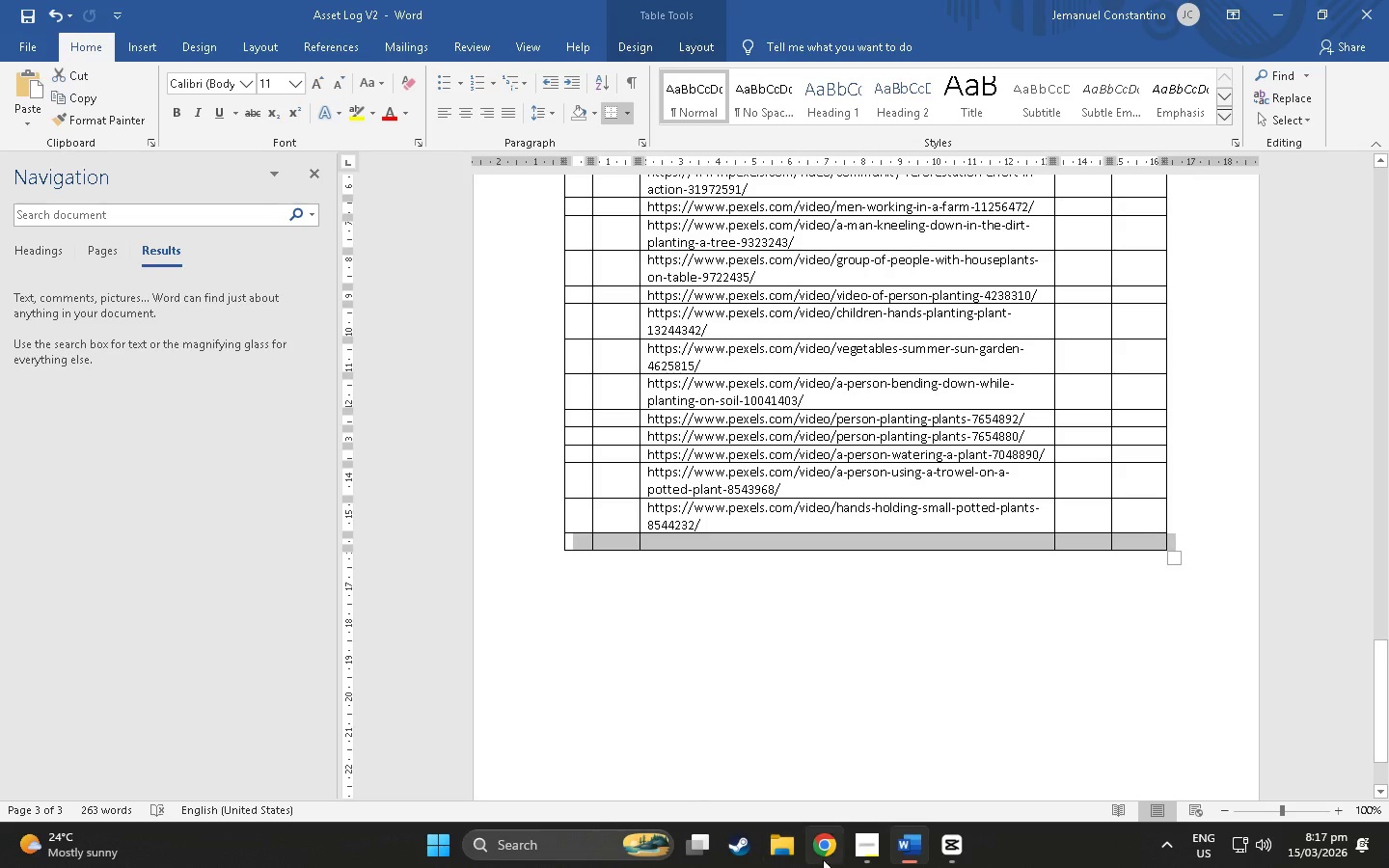 
hold_key(key=AltLeft, duration=1.11)
 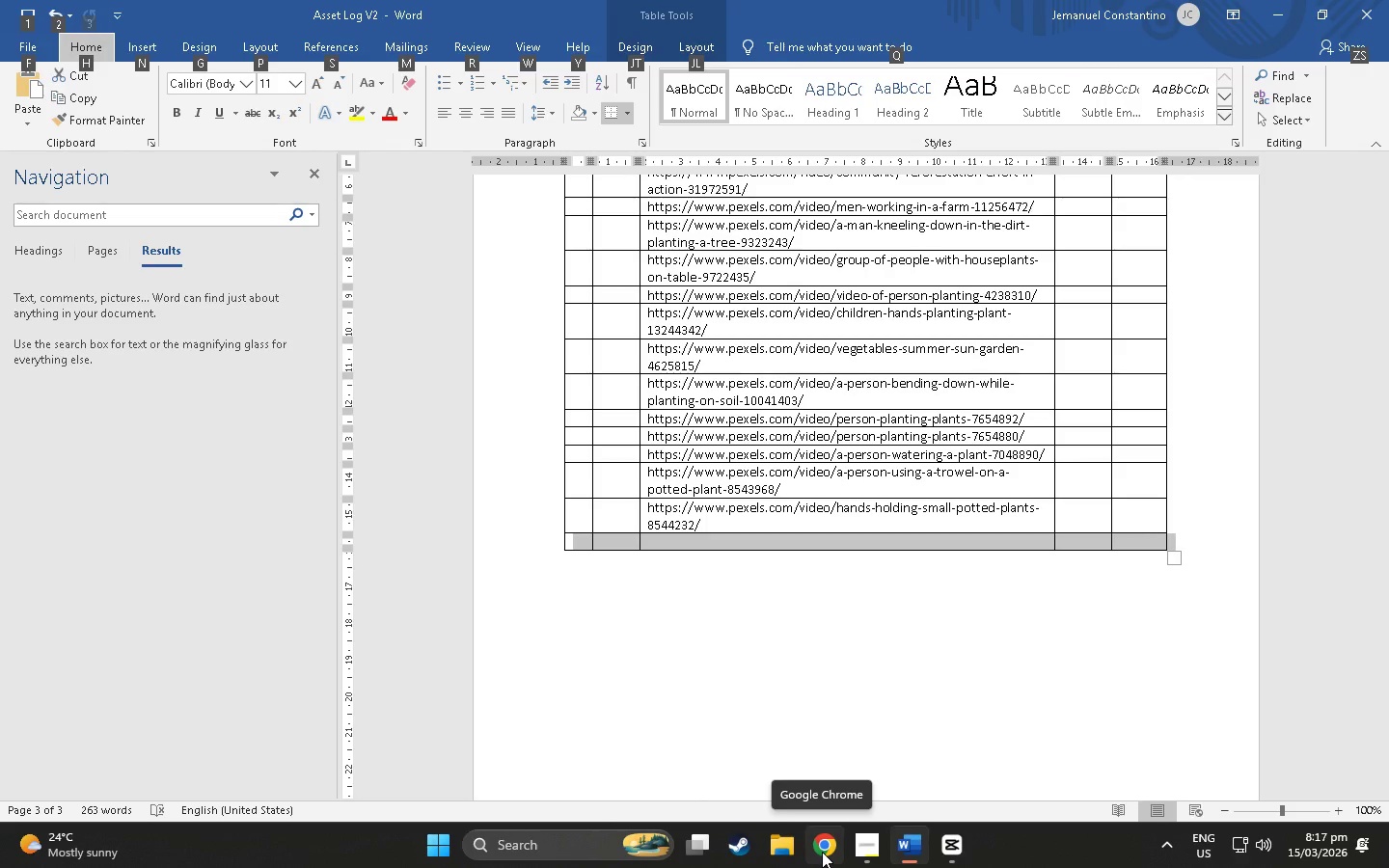 
left_click([822, 852])
 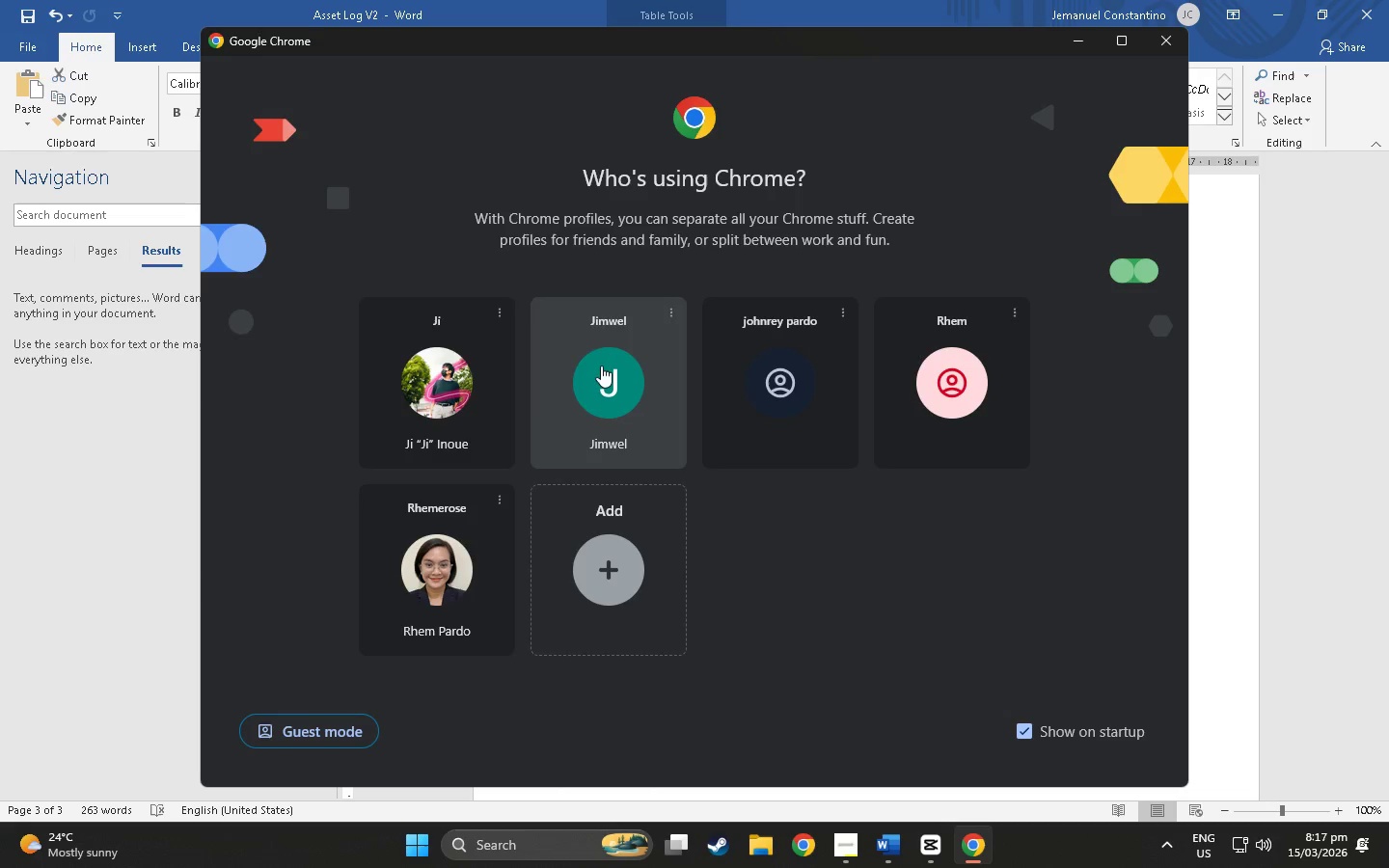 
left_click([633, 394])
 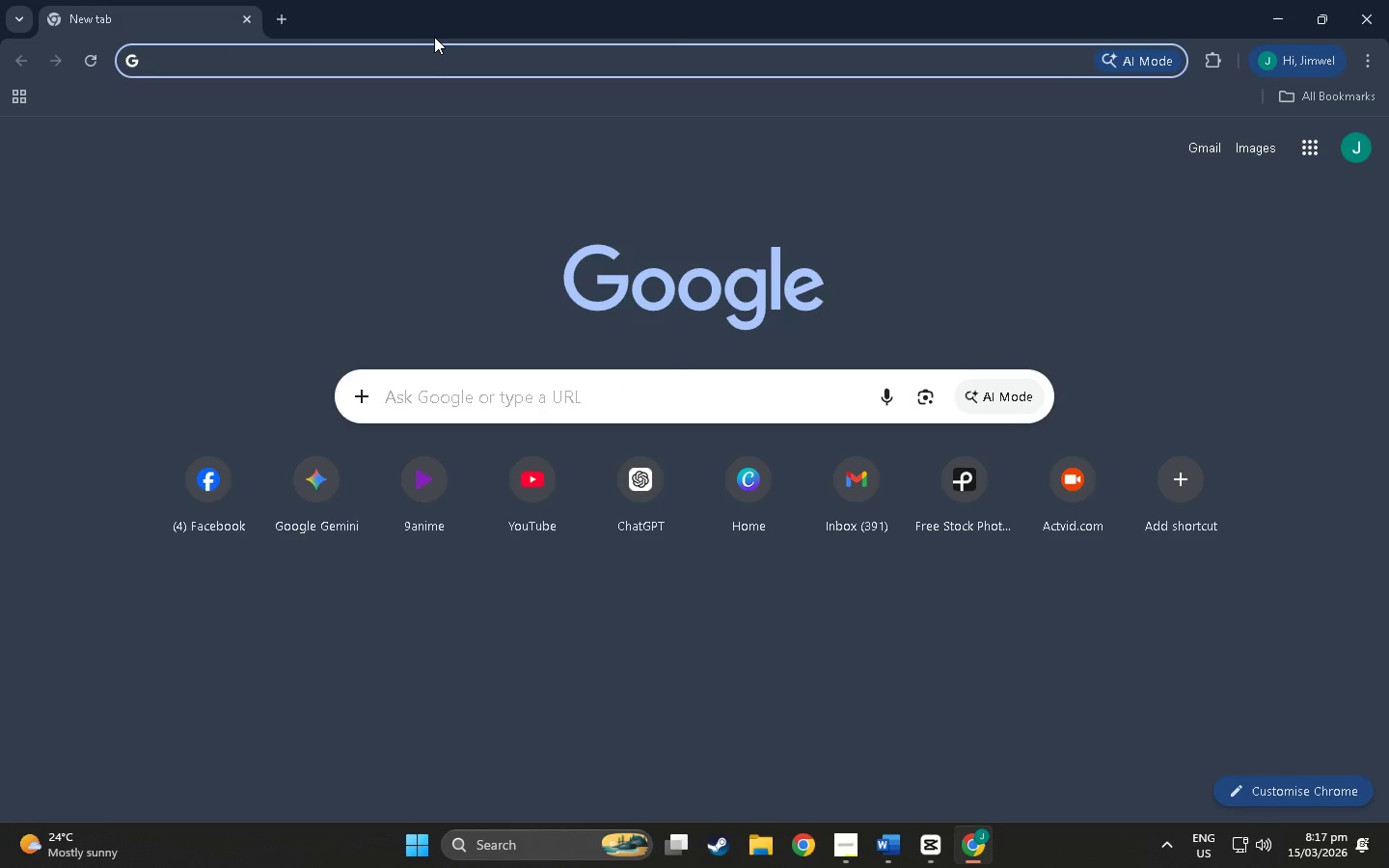 
type(pixab)
 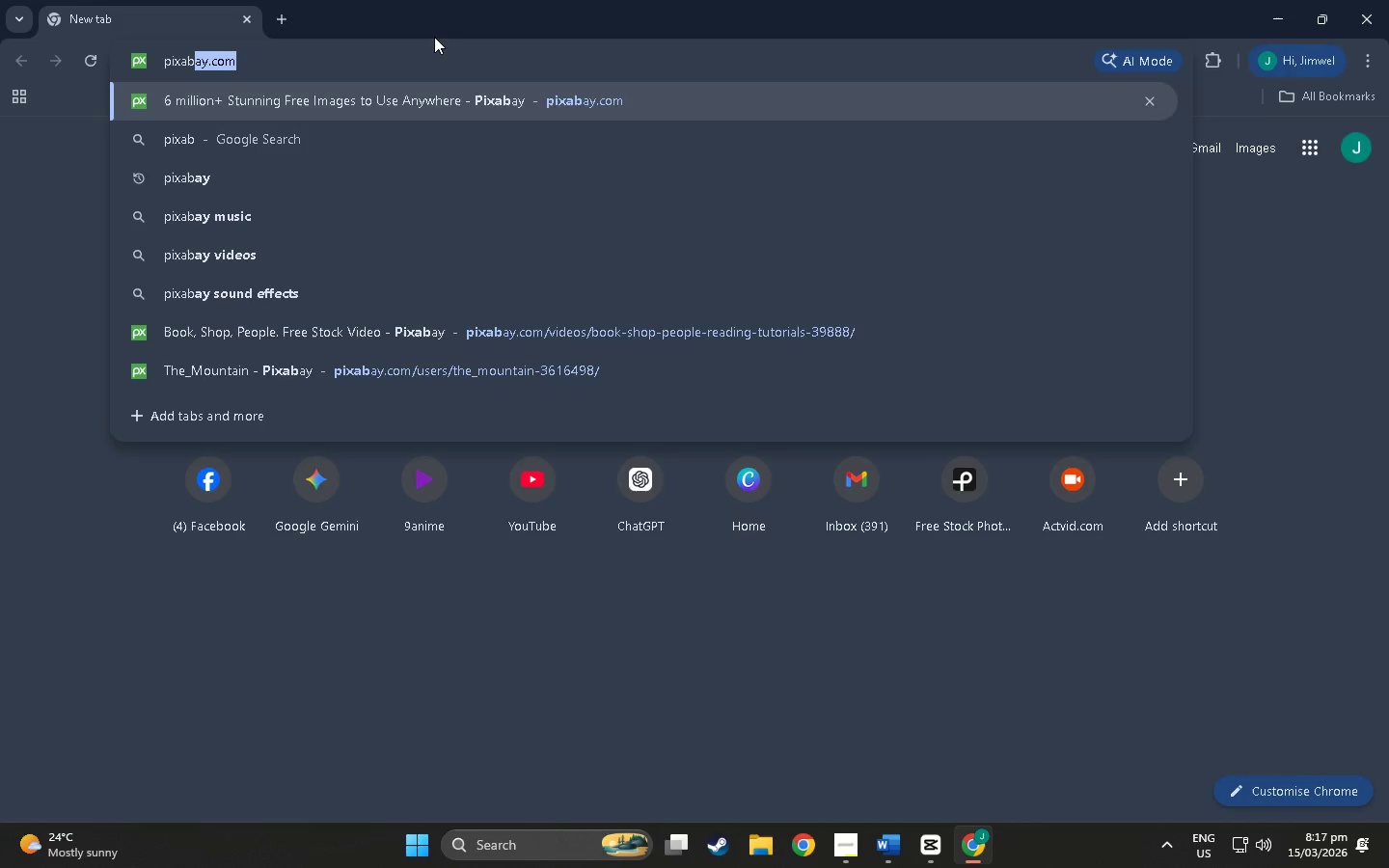 
key(Enter)
 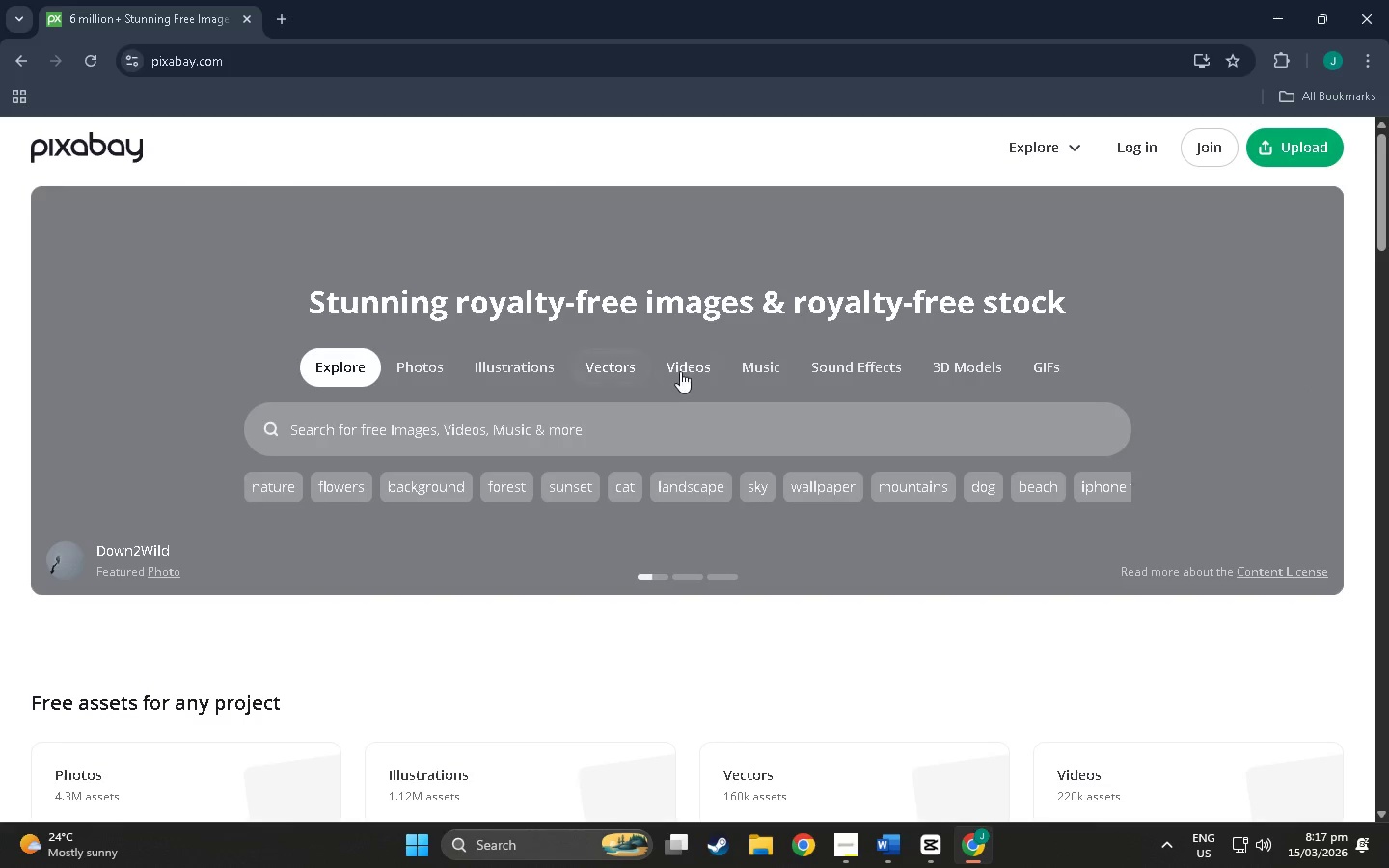 
left_click([749, 366])
 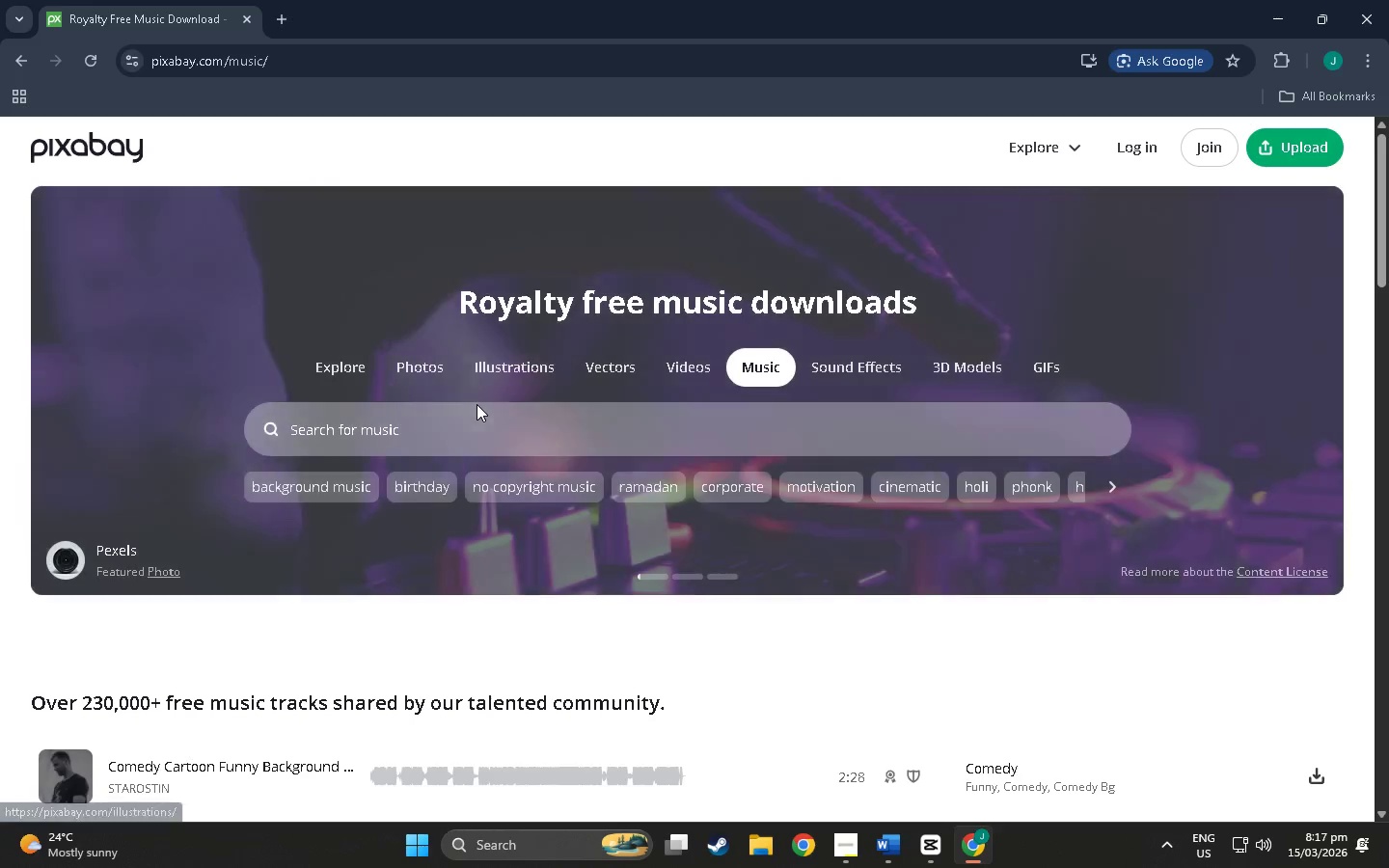 
double_click([478, 416])
 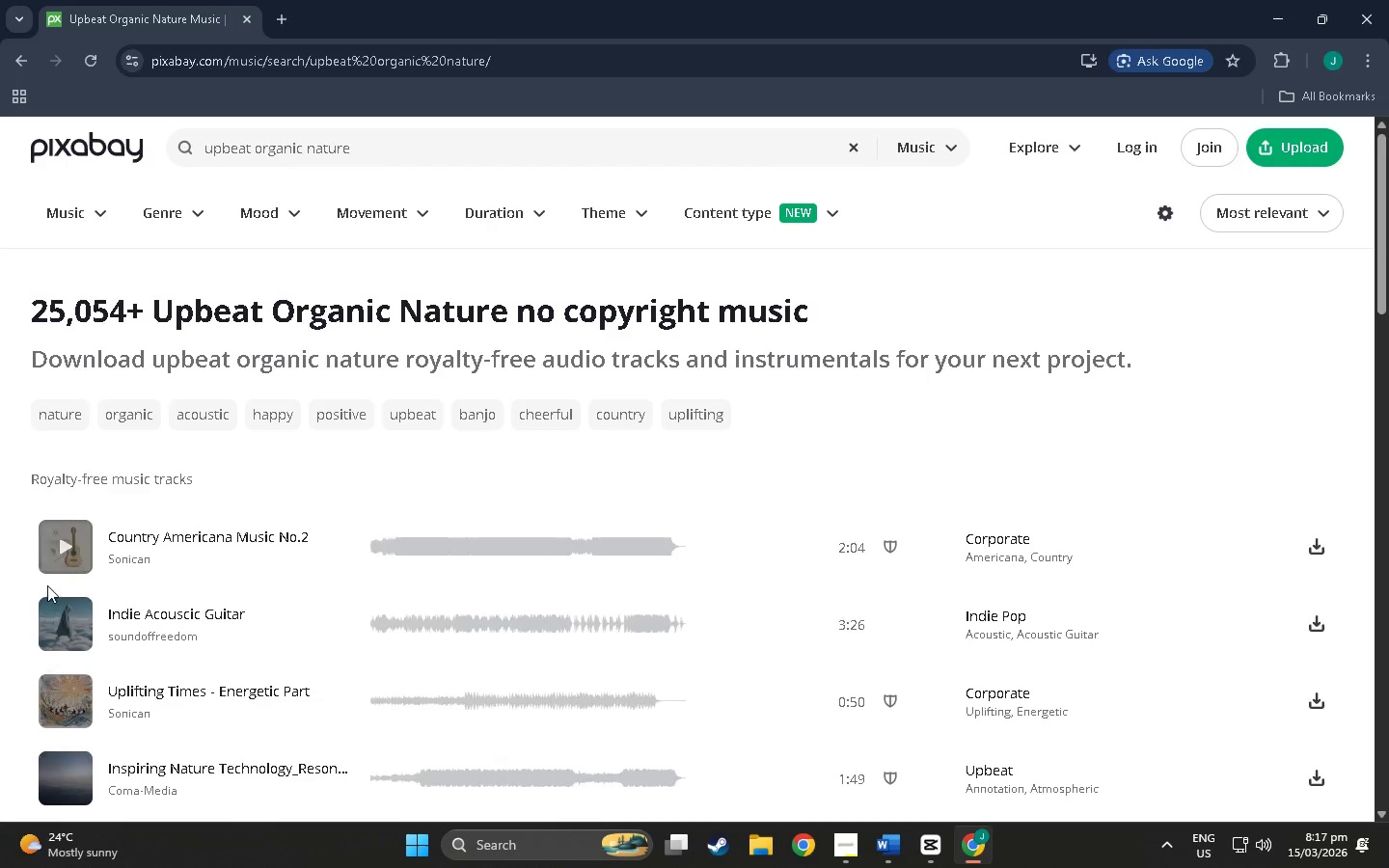 
scroll: coordinate [71, 557], scroll_direction: down, amount: 21.0
 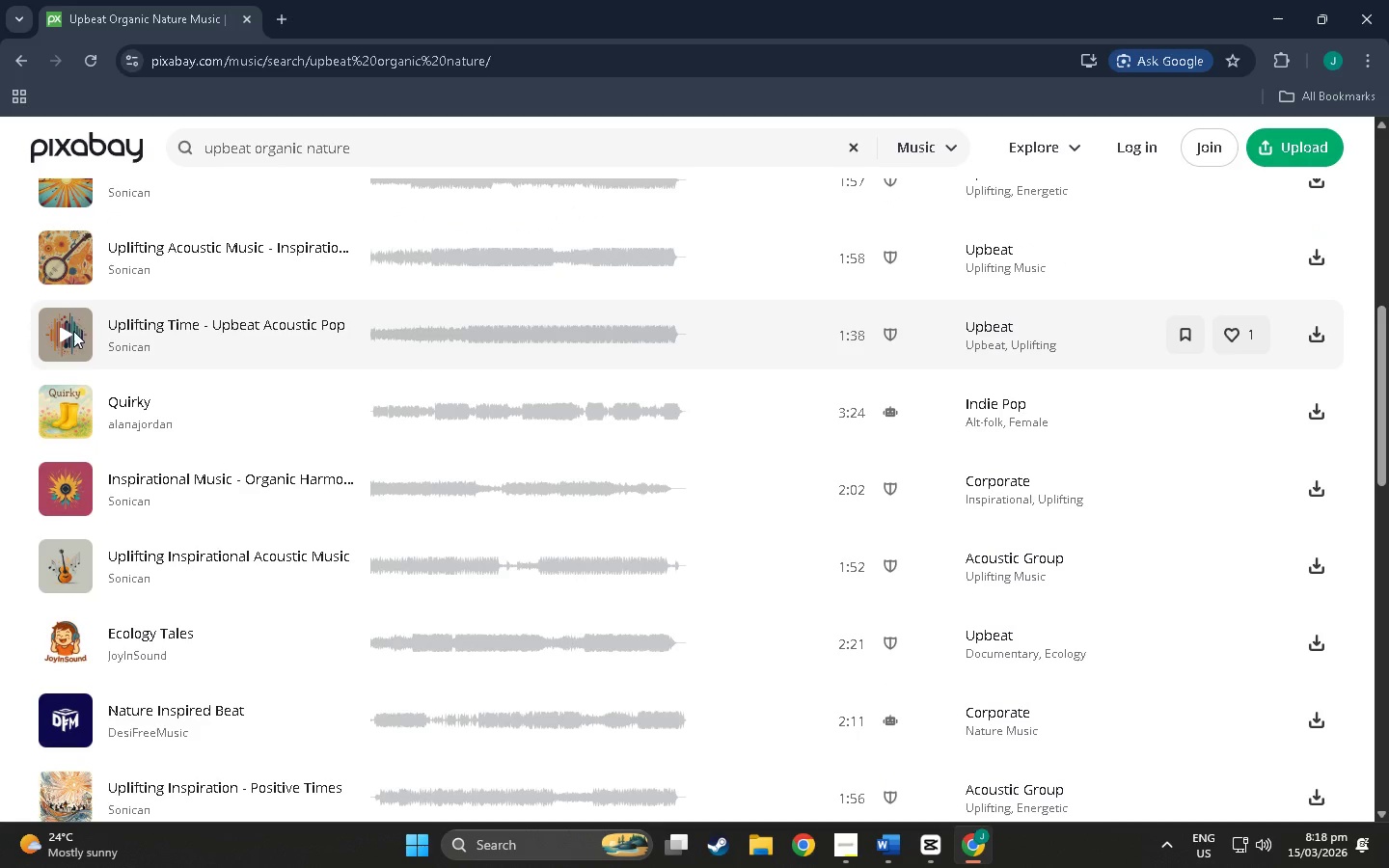 
left_click([64, 331])
 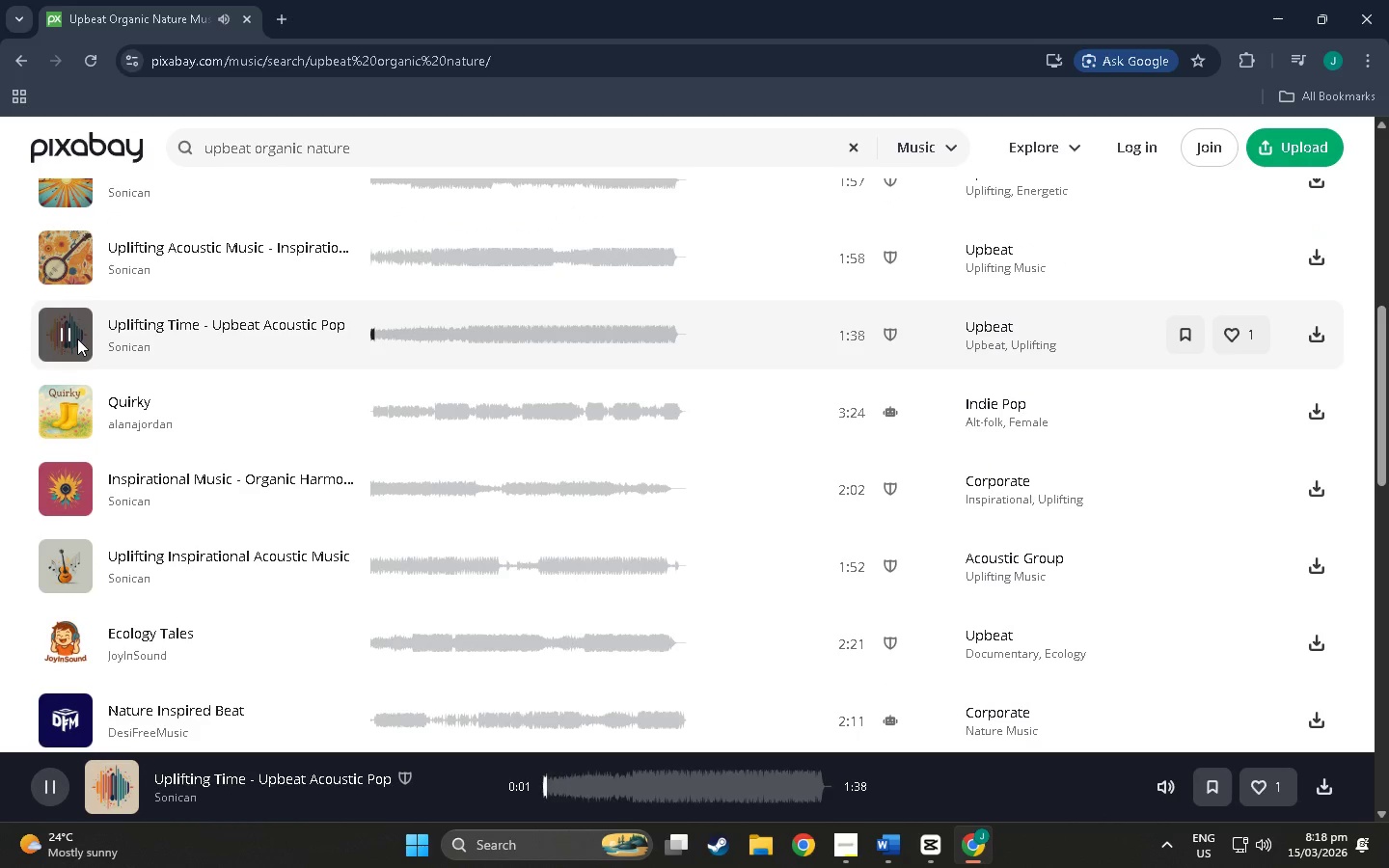 
scroll: coordinate [87, 384], scroll_direction: down, amount: 7.0
 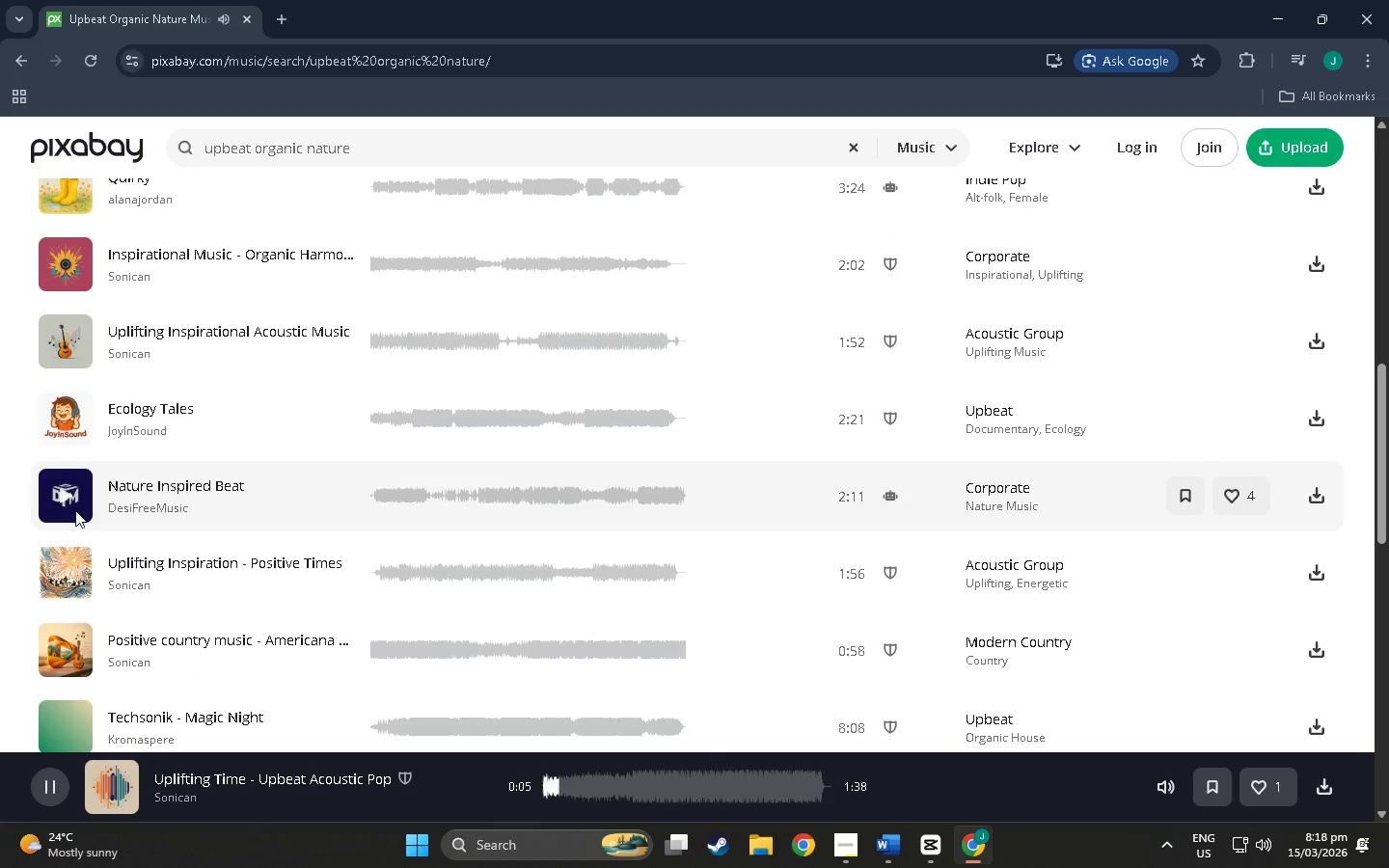 
left_click([70, 502])
 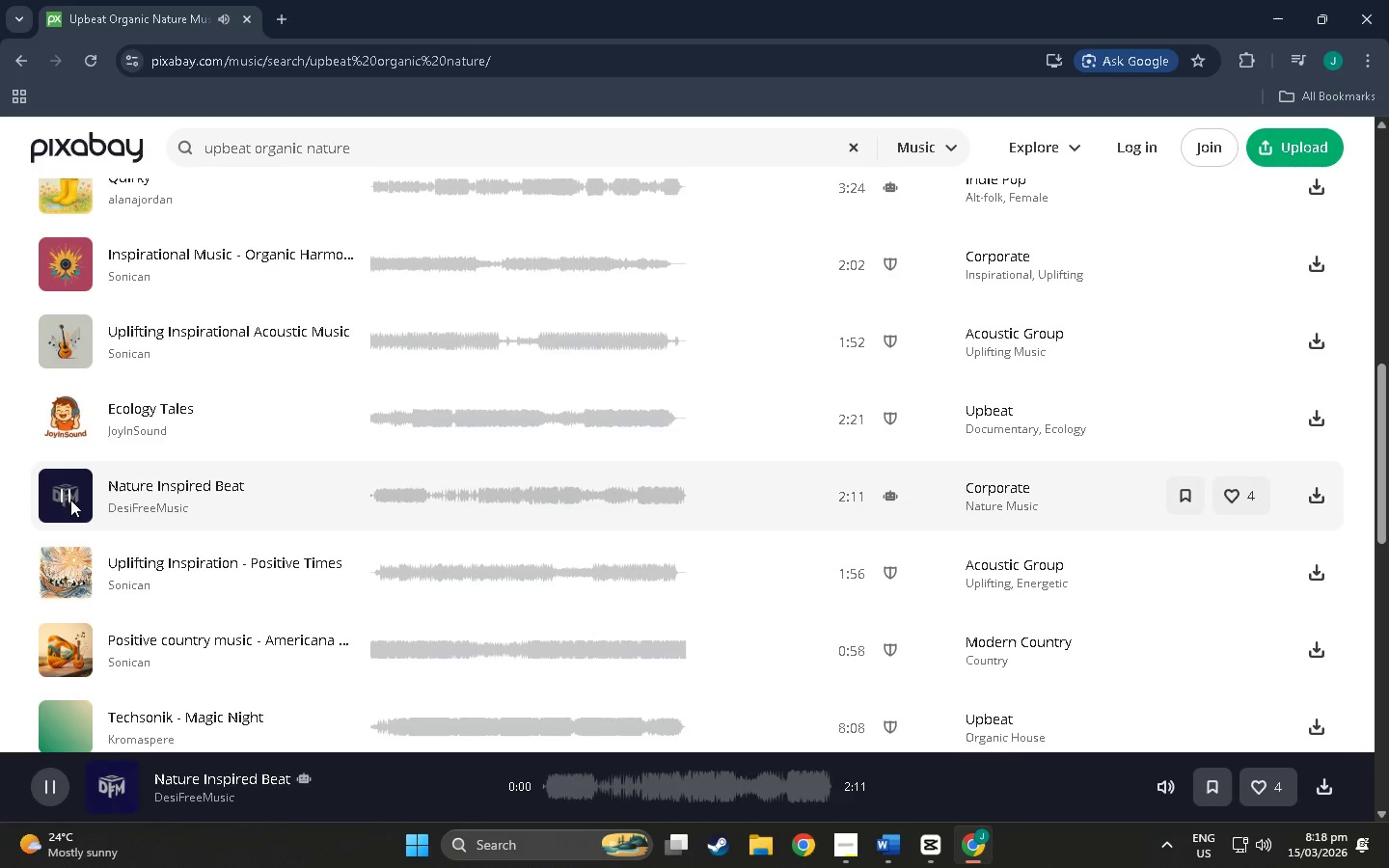 
scroll: coordinate [70, 496], scroll_direction: down, amount: 2.0
 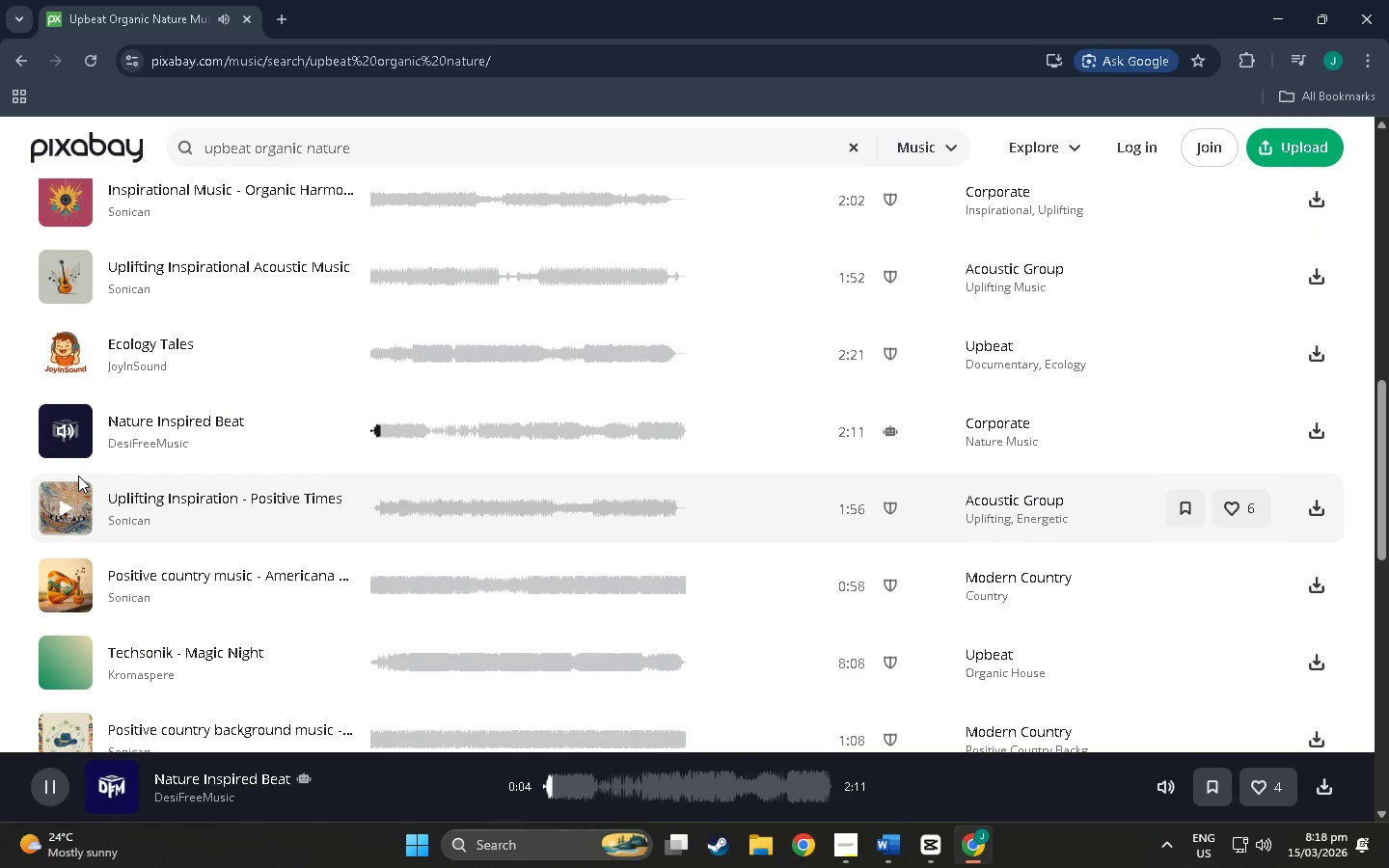 
wait(8.24)
 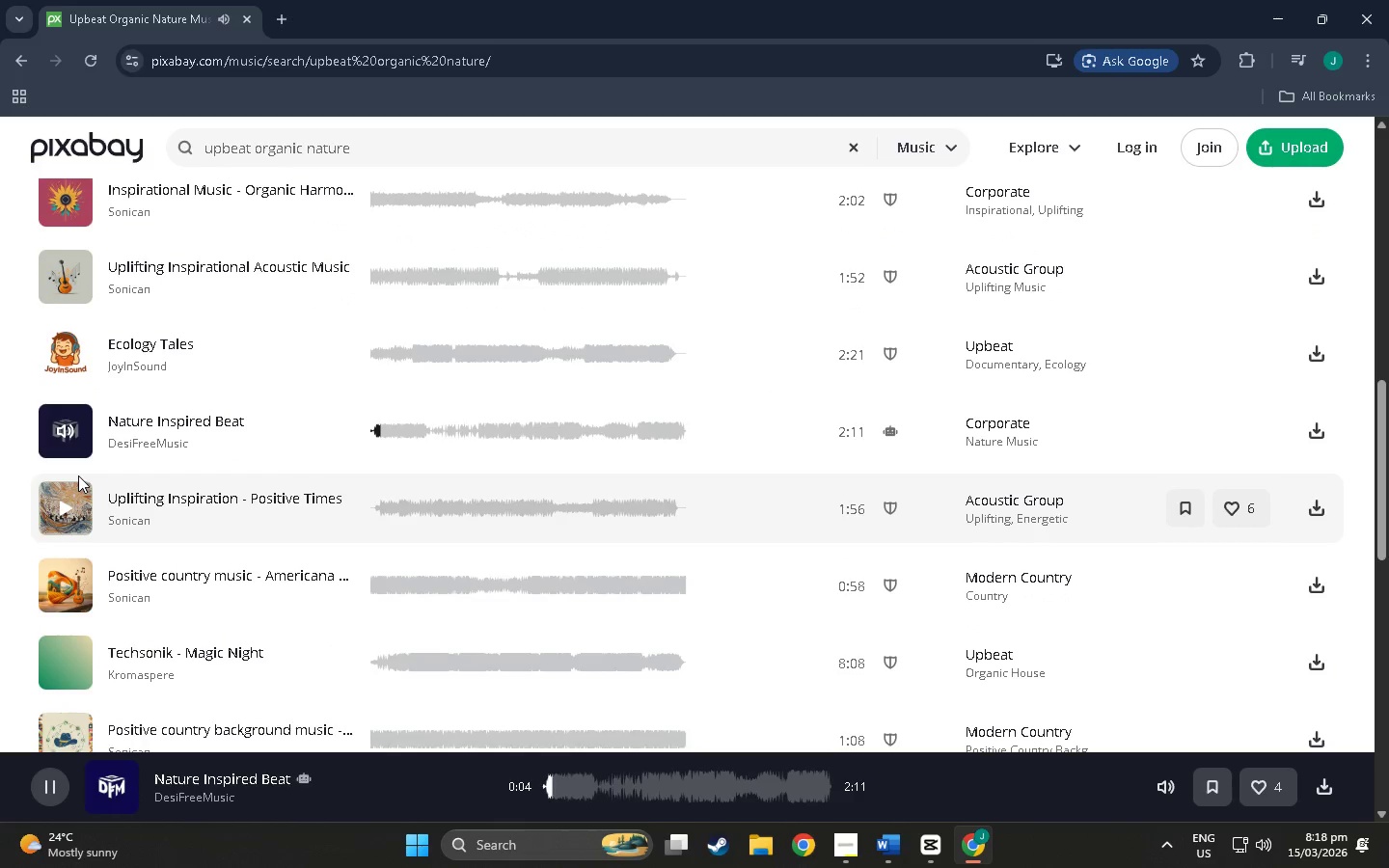 
scroll: coordinate [87, 441], scroll_direction: down, amount: 19.0
 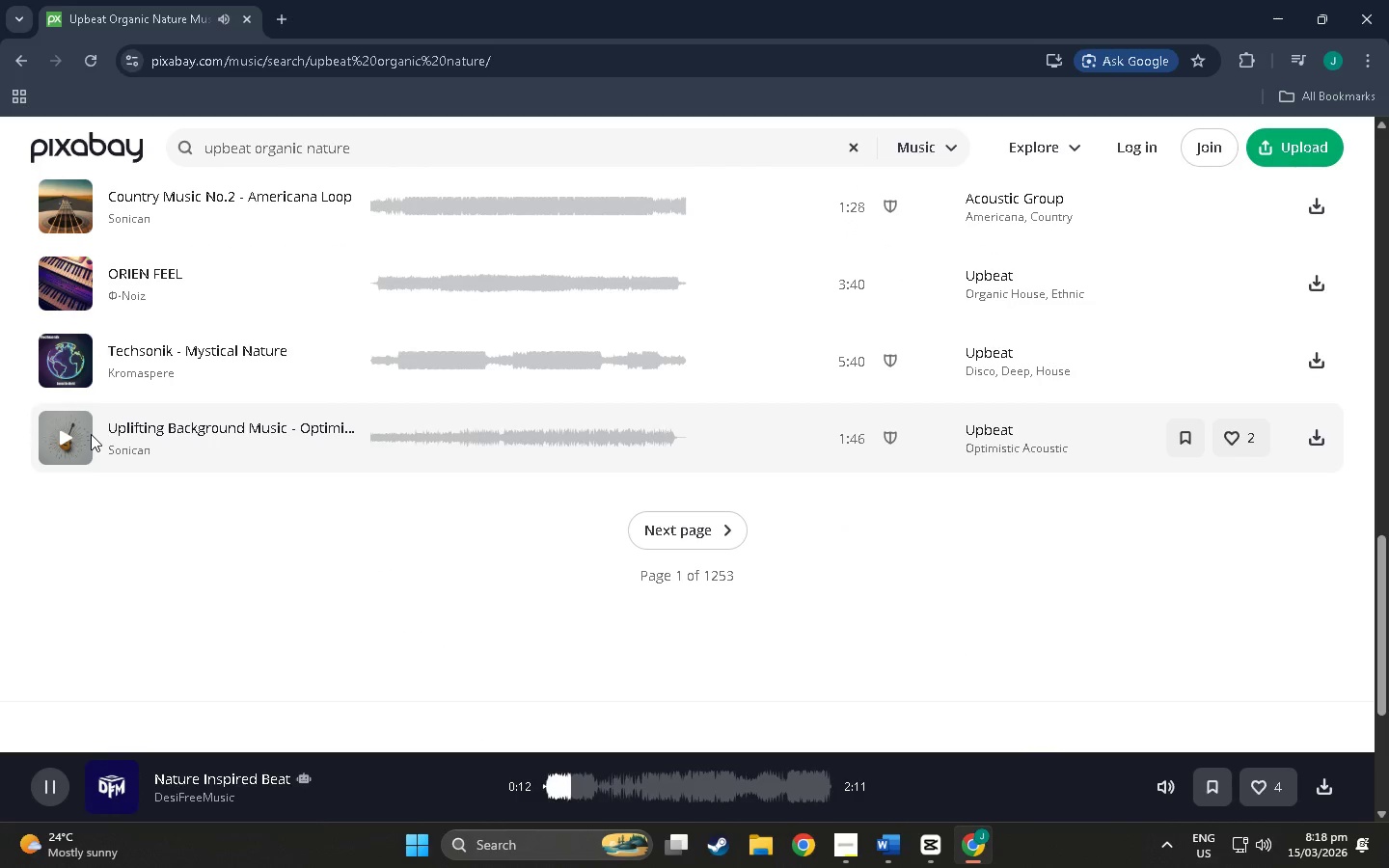 
scroll: coordinate [91, 434], scroll_direction: up, amount: 6.0
 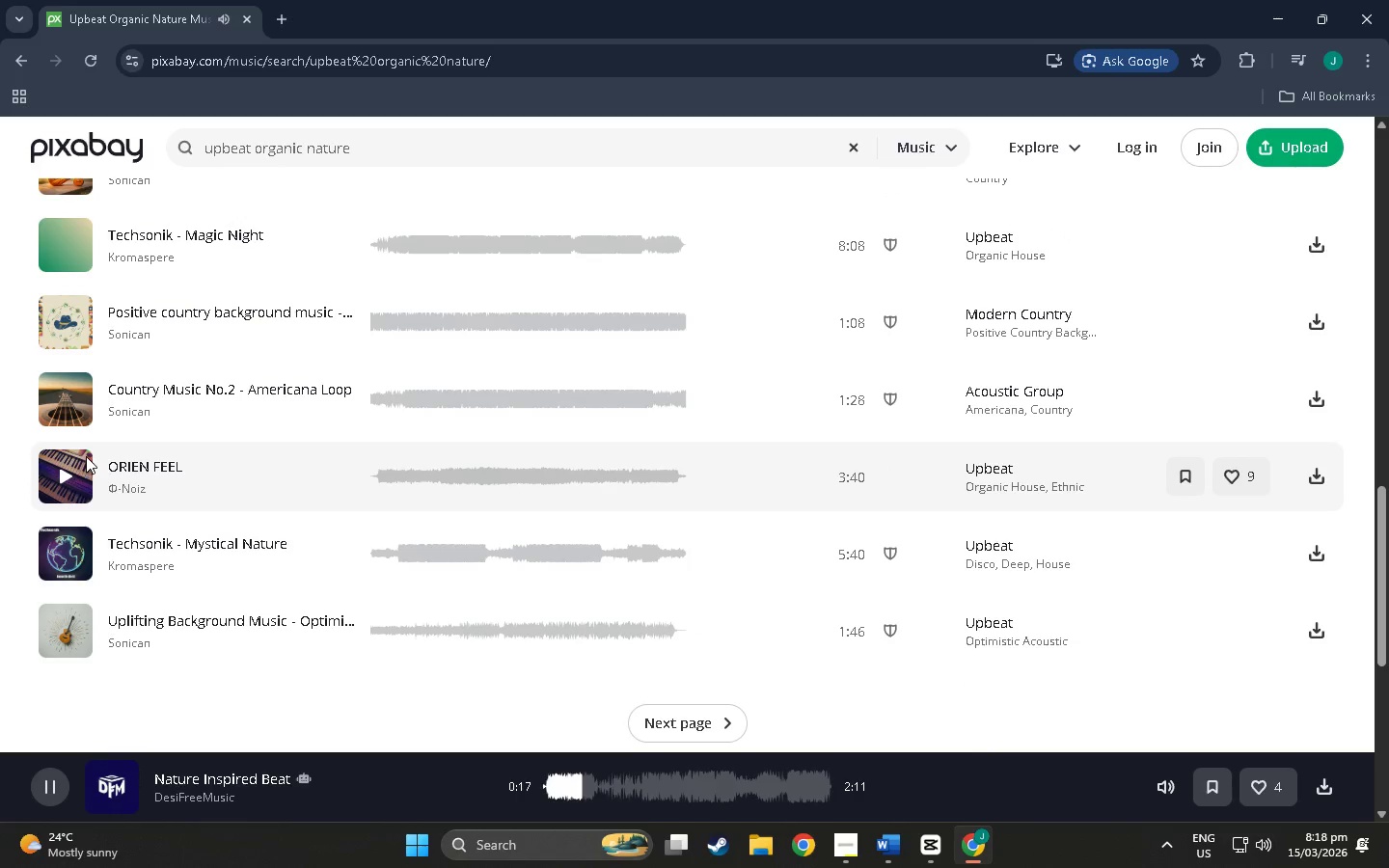 
wait(8.97)
 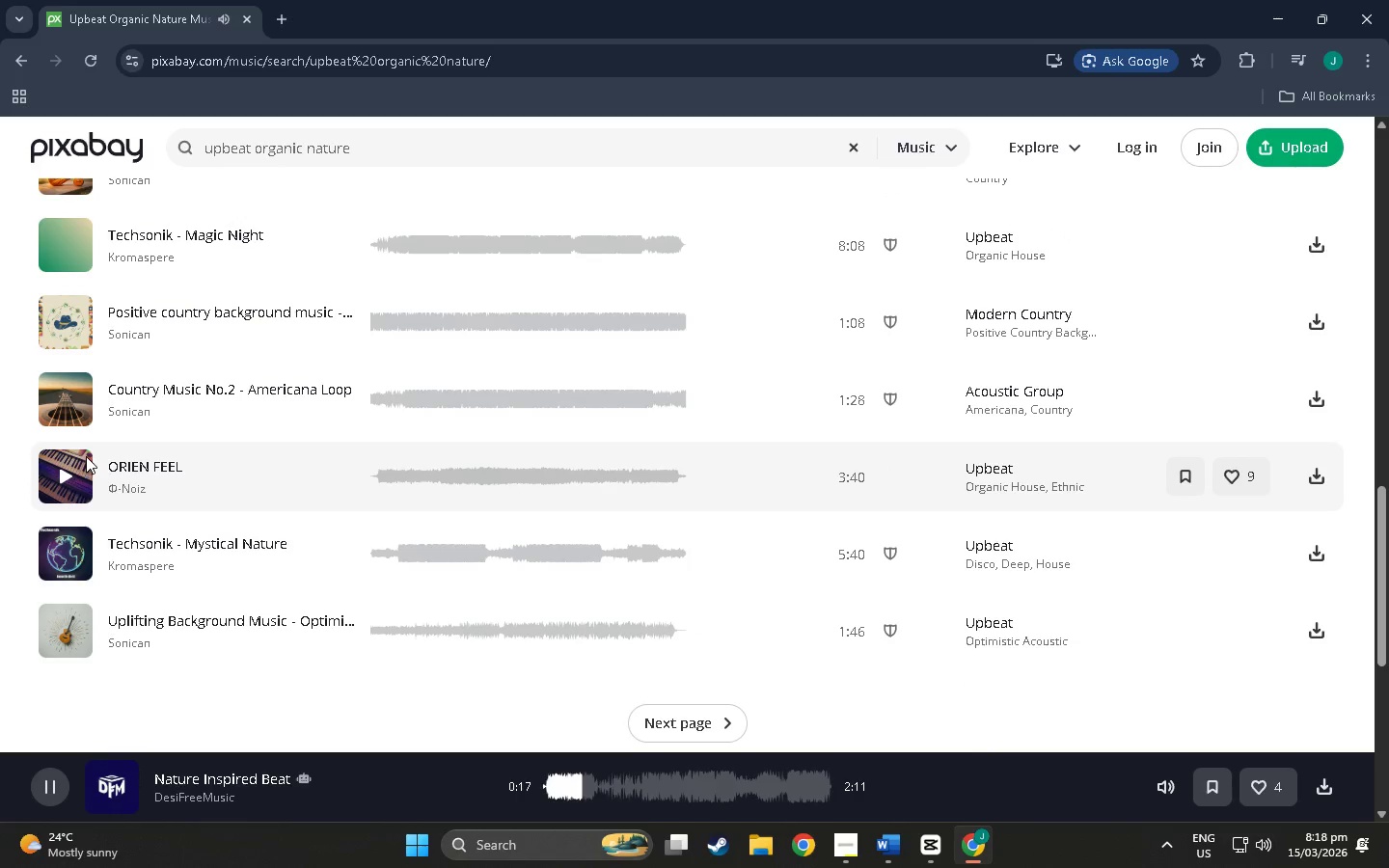 
scroll: coordinate [84, 468], scroll_direction: down, amount: 3.0
 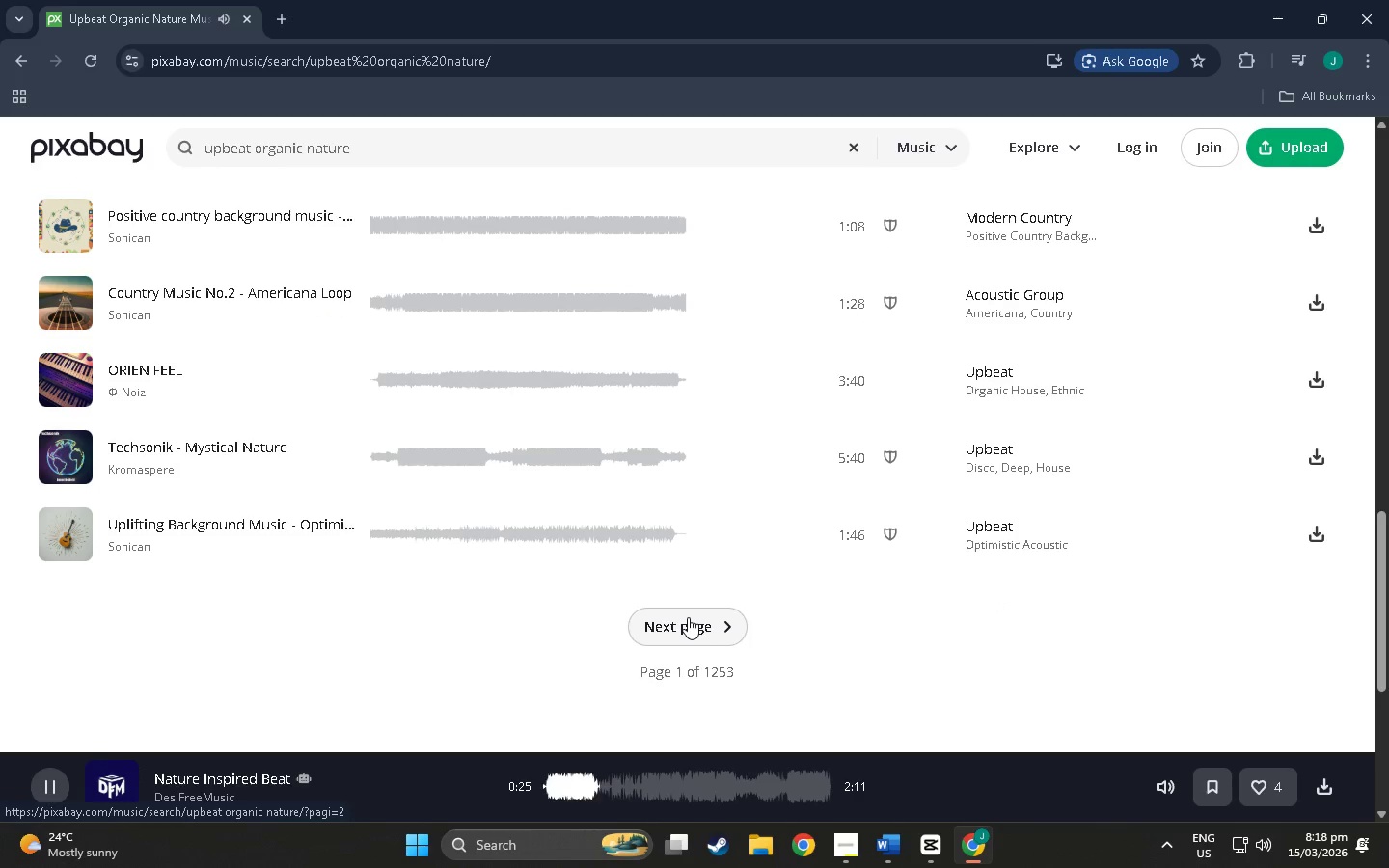 
left_click([688, 617])
 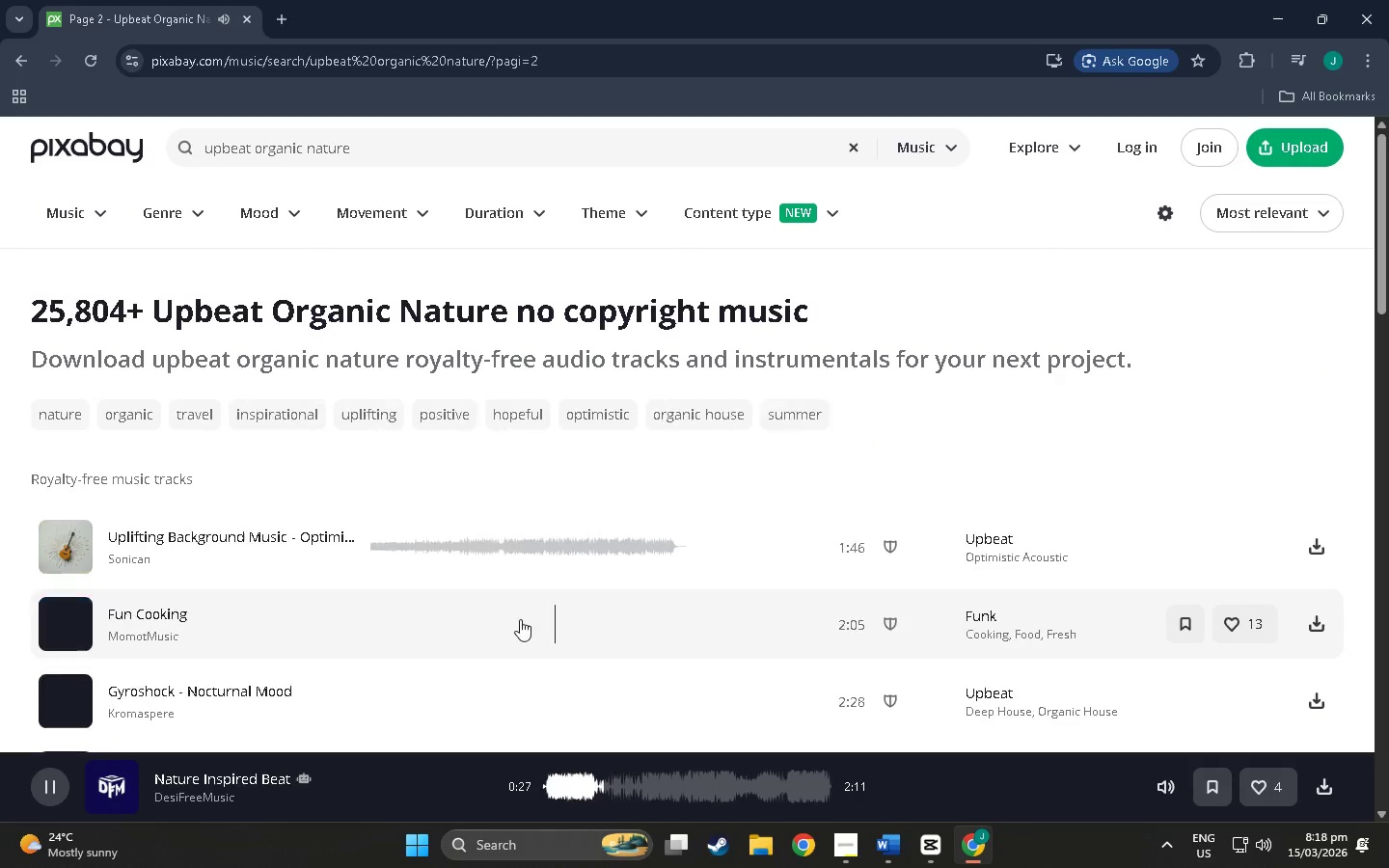 
scroll: coordinate [181, 409], scroll_direction: down, amount: 13.0
 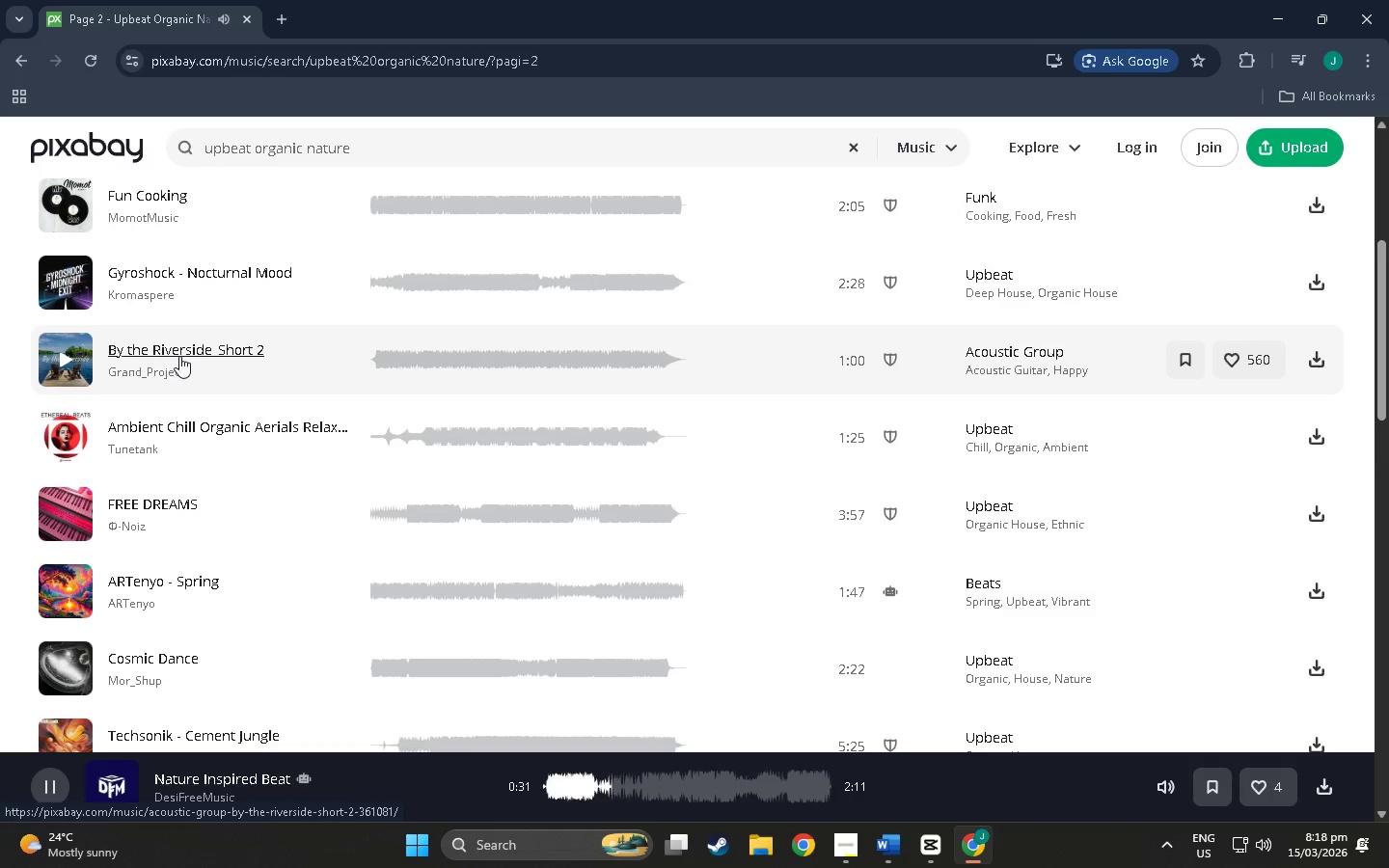 
left_click([64, 351])
 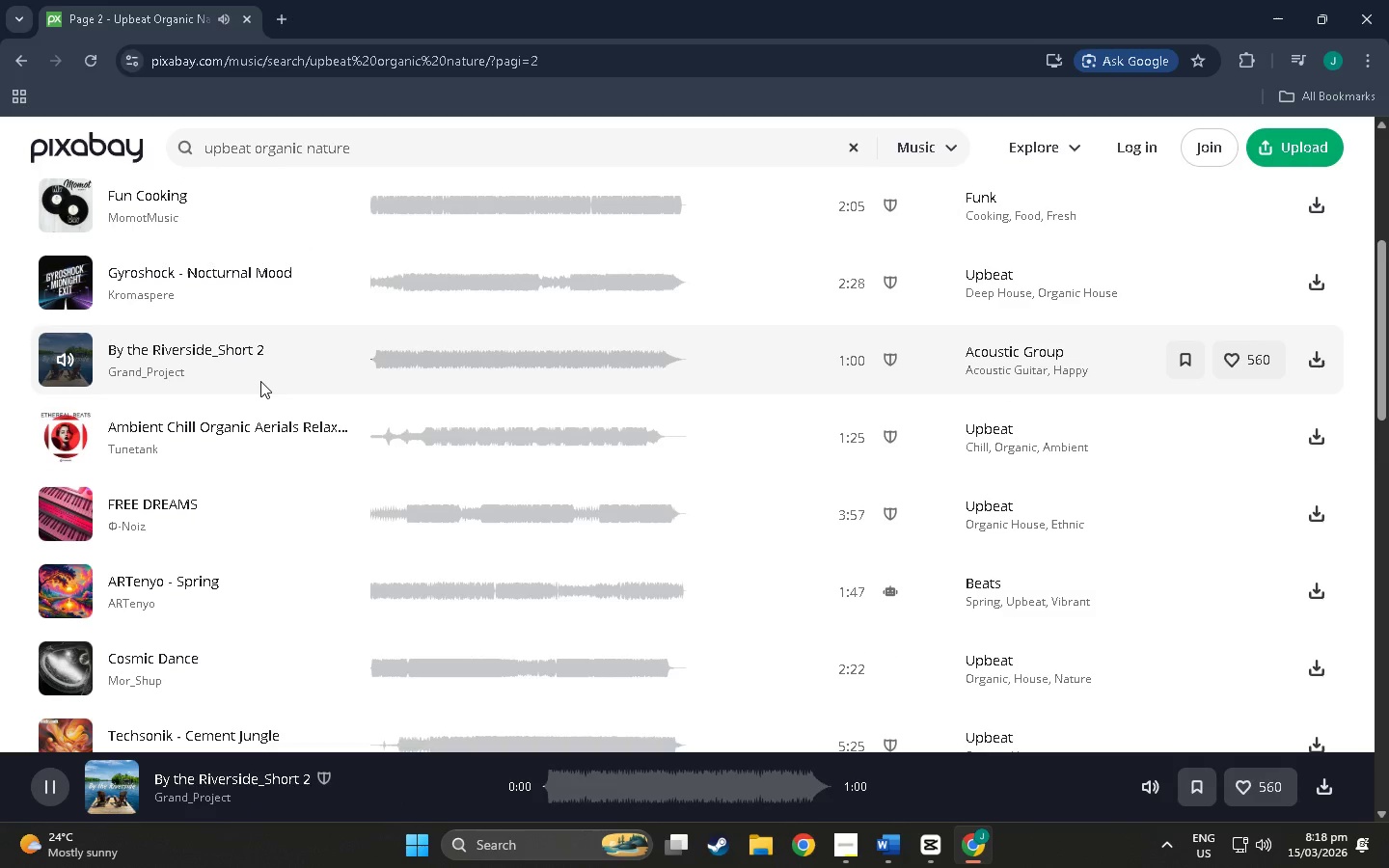 
scroll: coordinate [121, 399], scroll_direction: down, amount: 16.0
 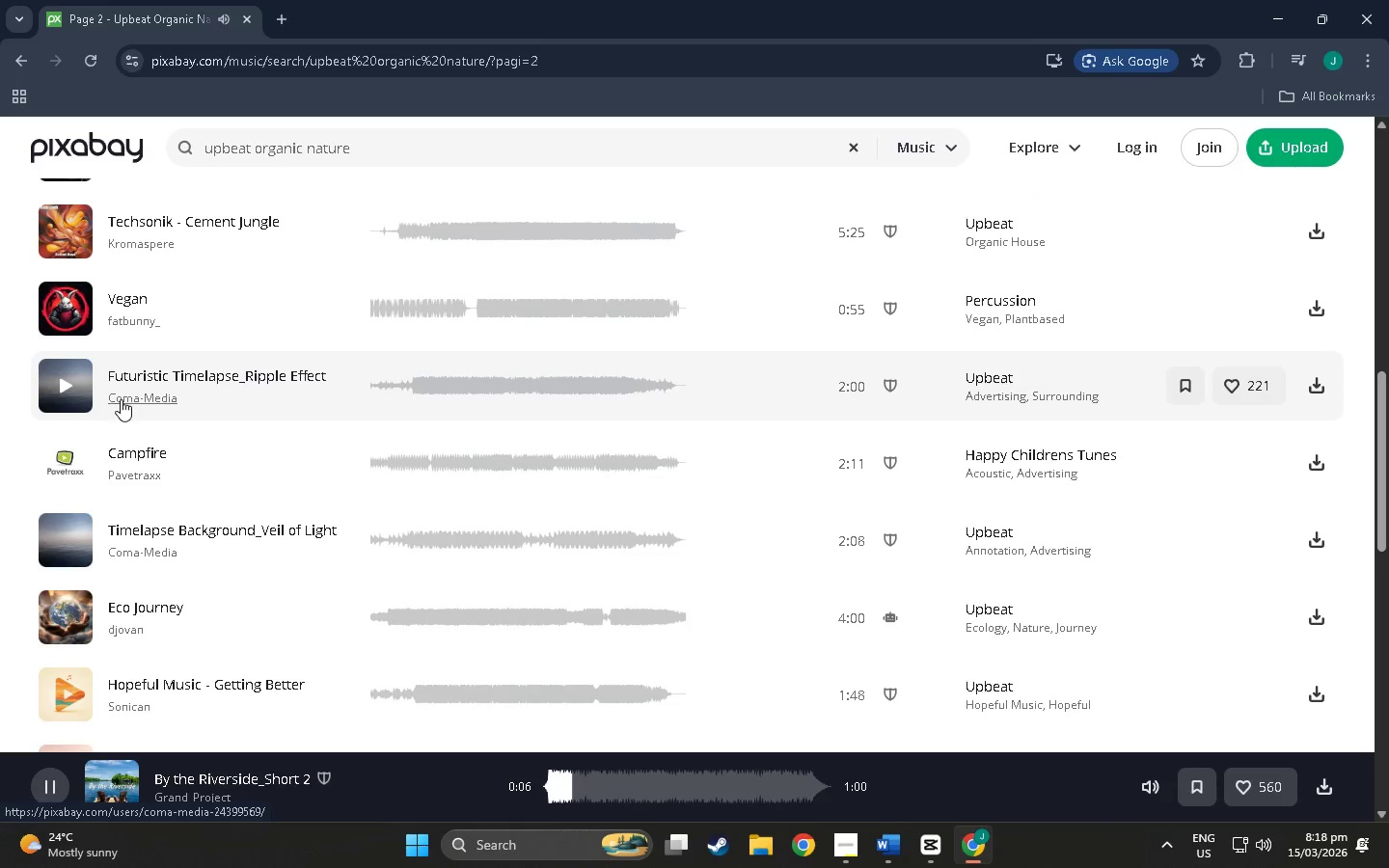 
scroll: coordinate [104, 416], scroll_direction: down, amount: 7.0
 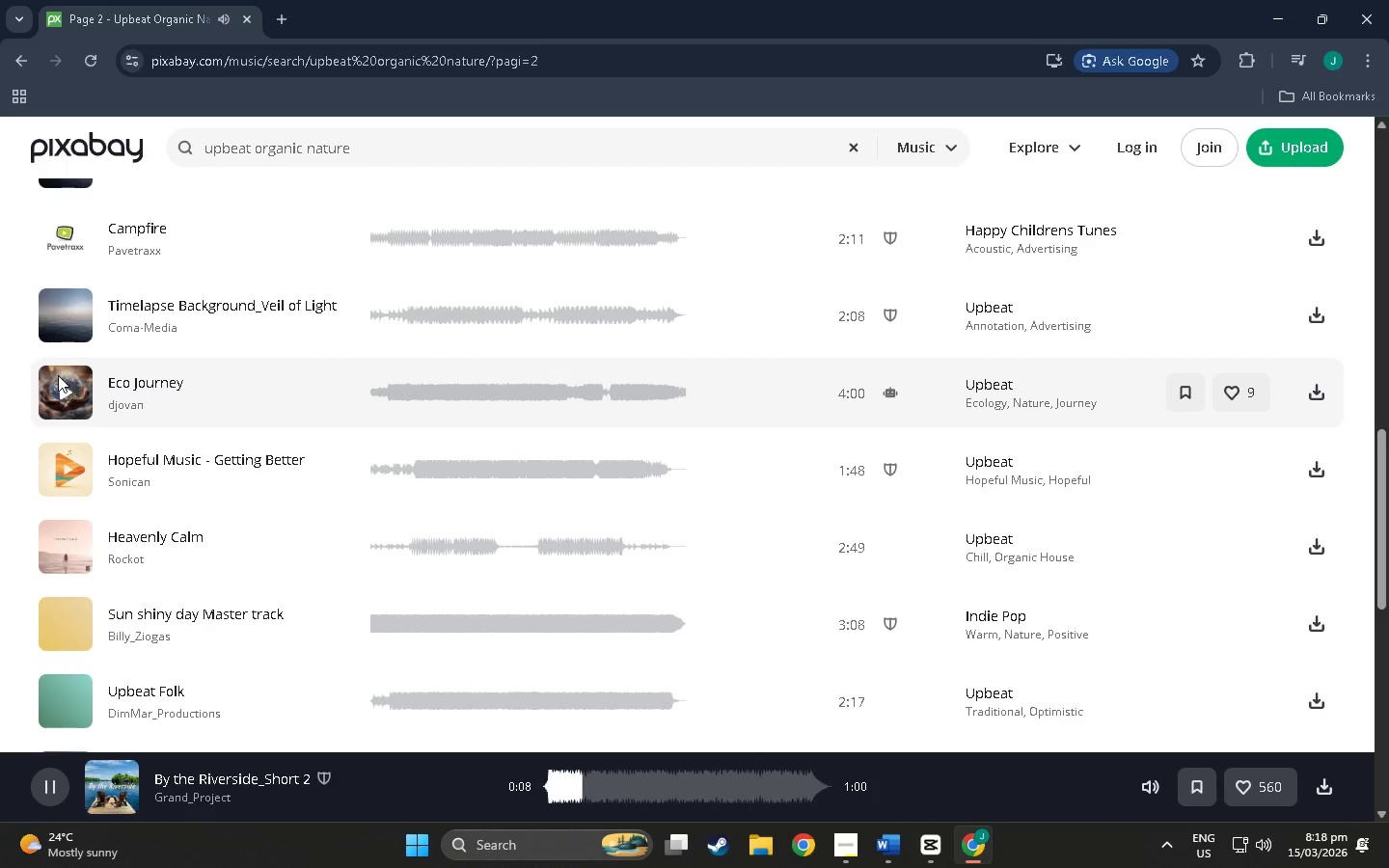 
left_click([56, 376])
 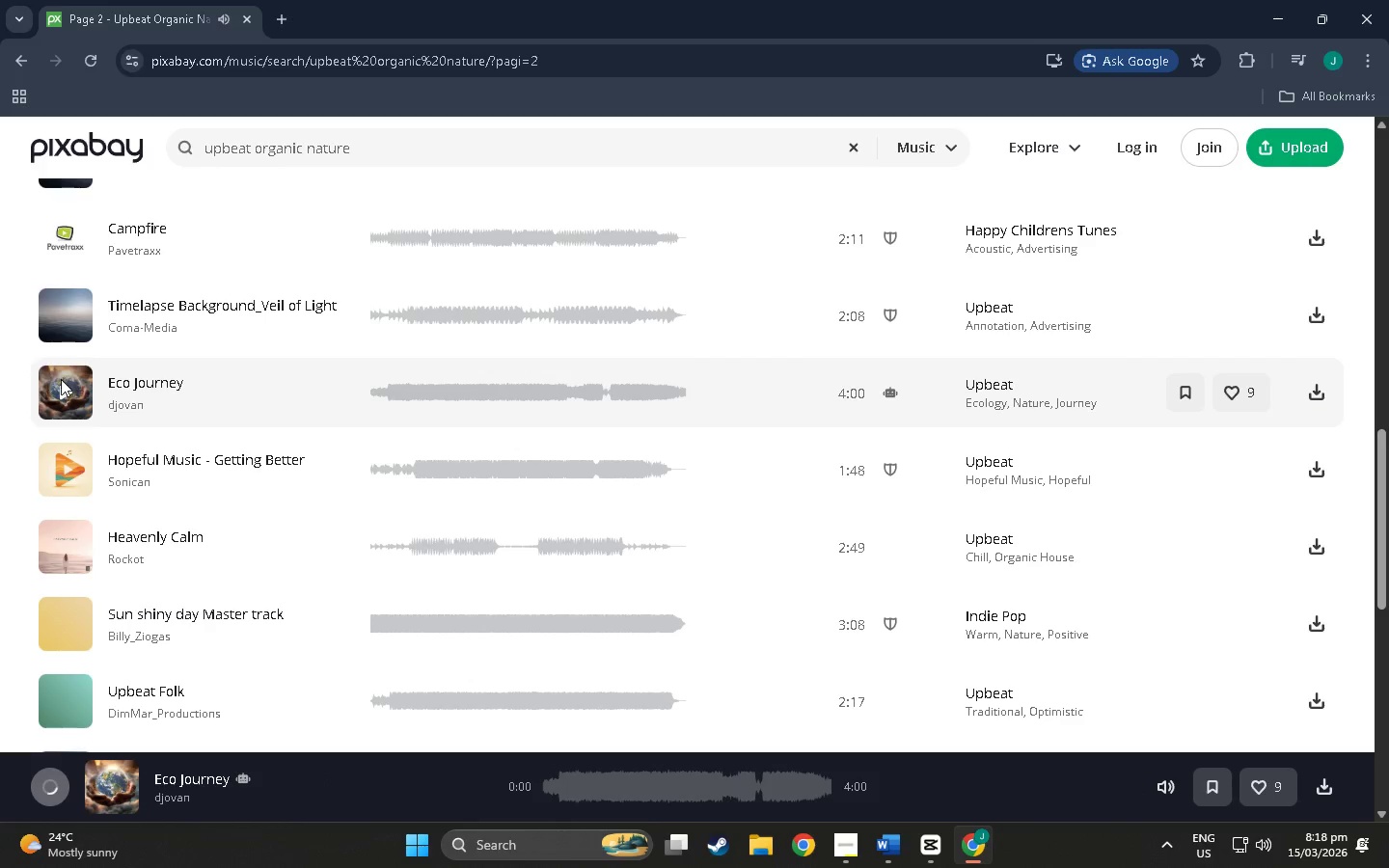 
left_click([68, 381])
 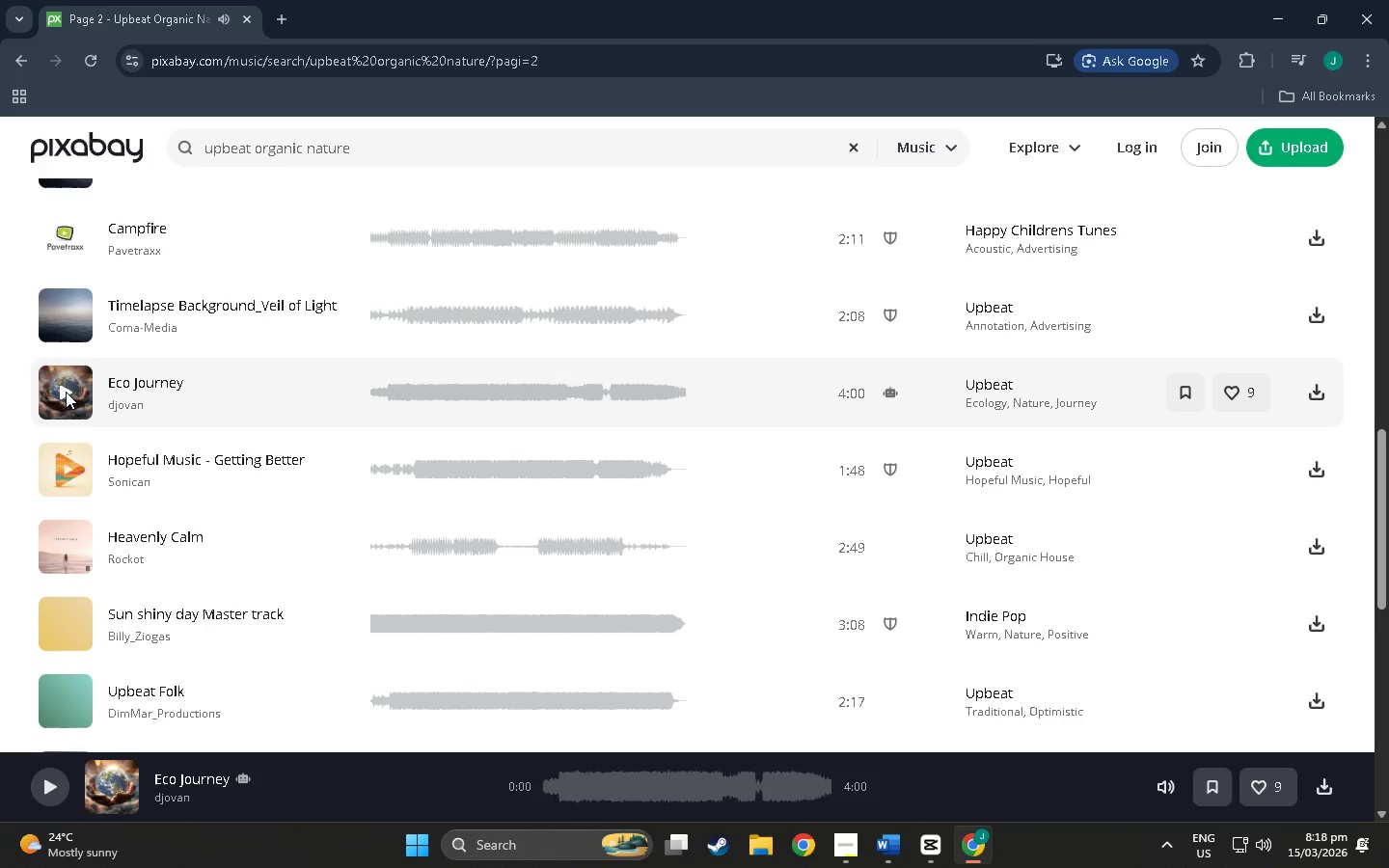 
left_click([65, 392])
 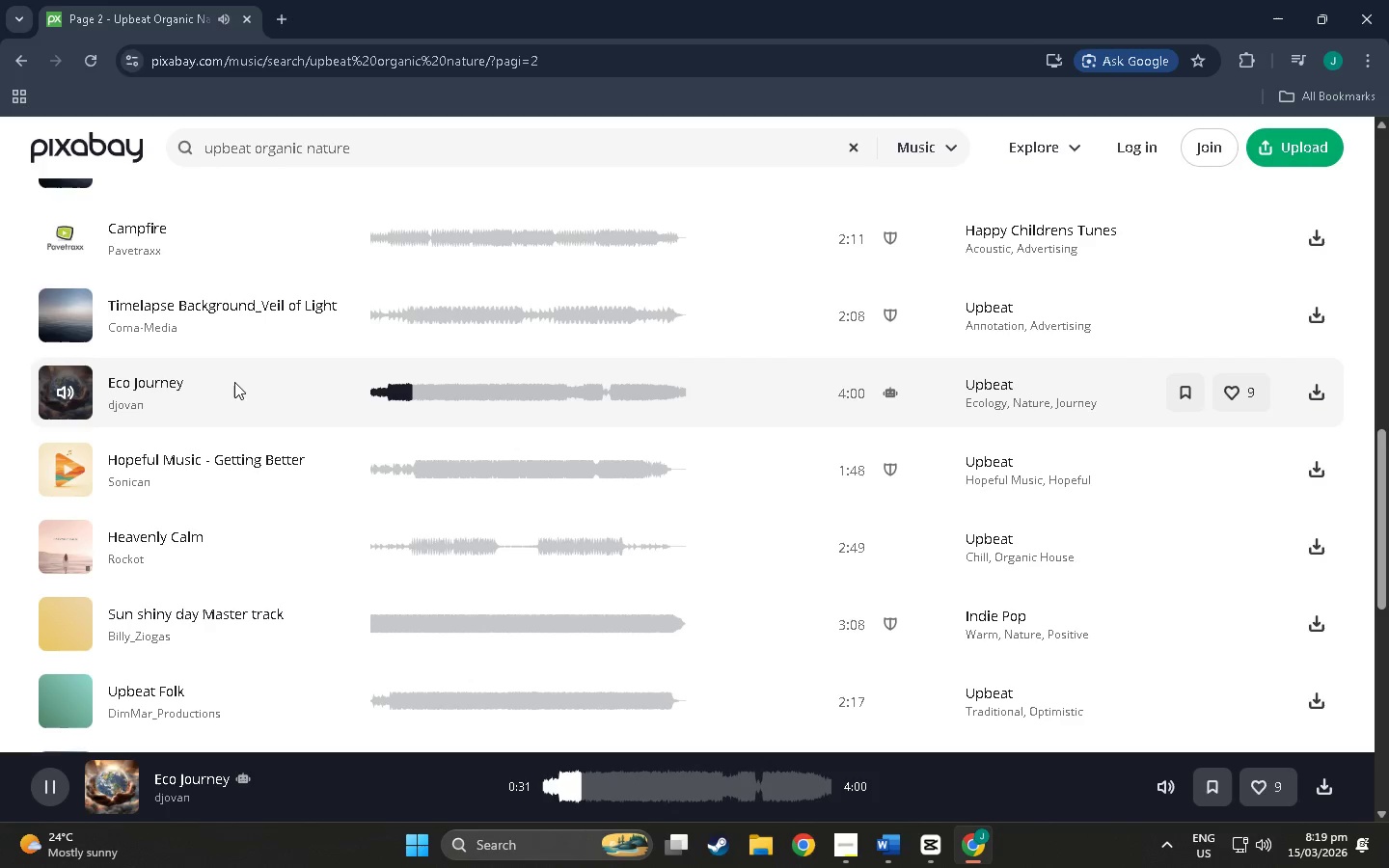 
wait(37.11)
 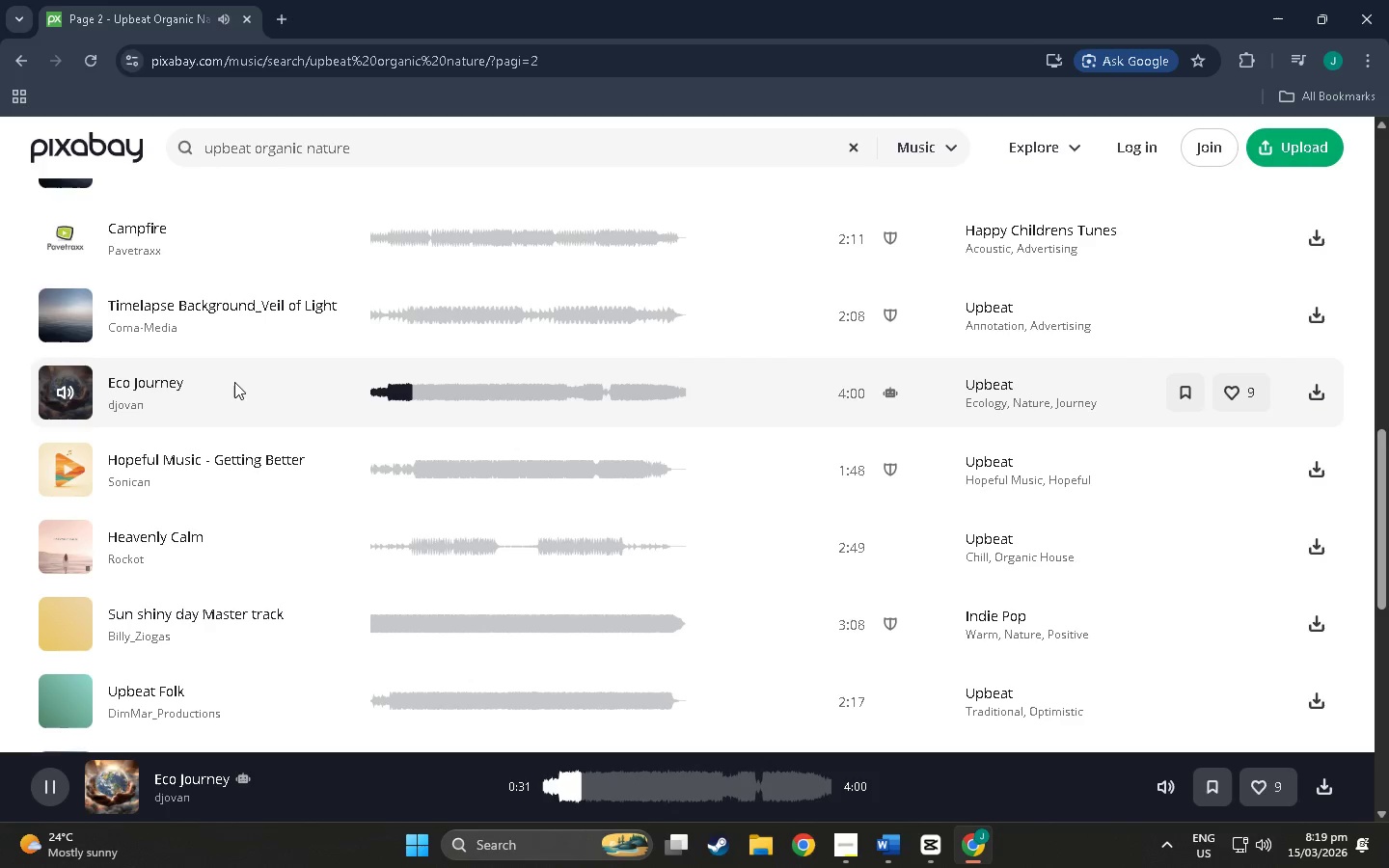 
scroll: coordinate [427, 505], scroll_direction: down, amount: 7.0
 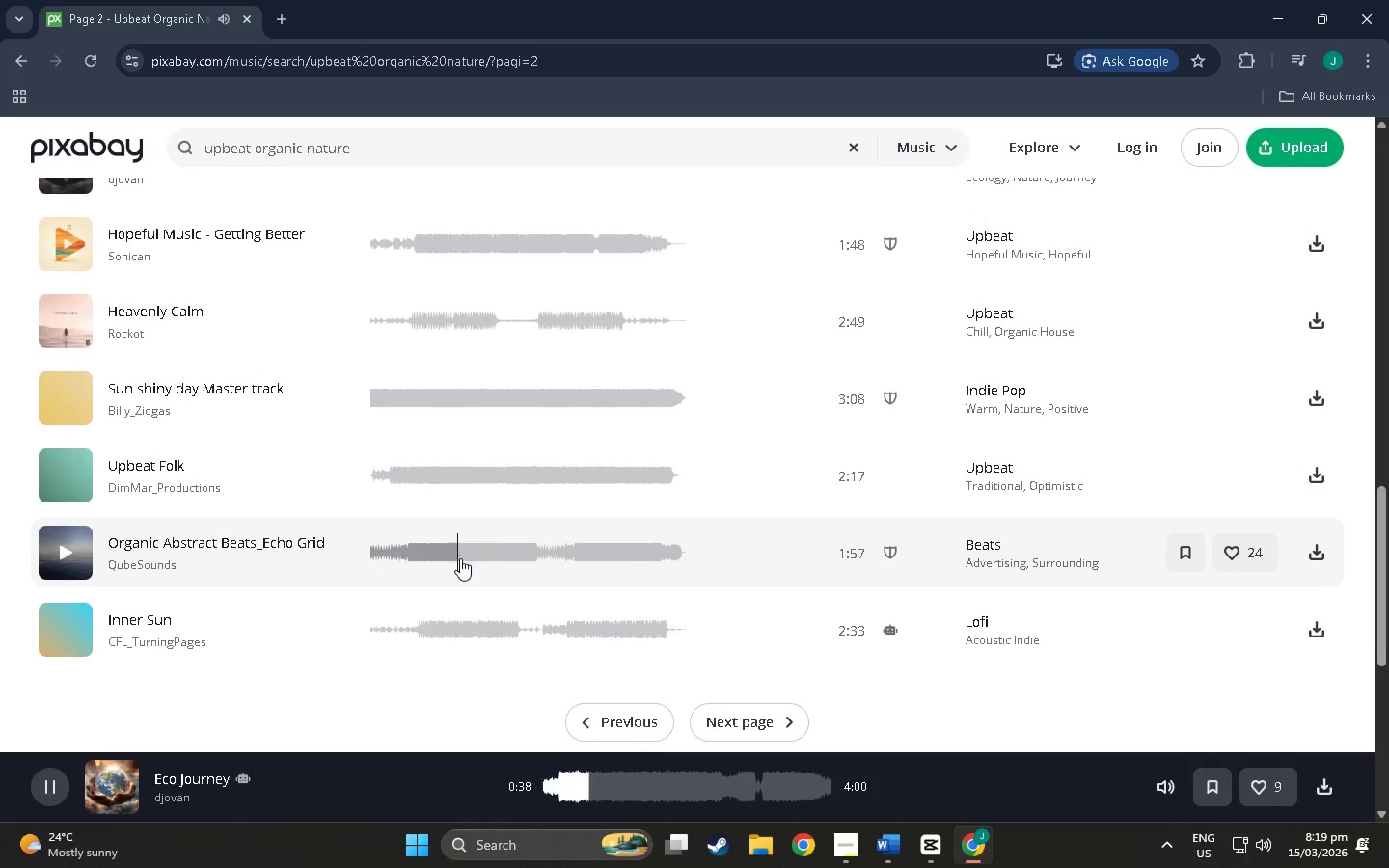 
scroll: coordinate [465, 570], scroll_direction: up, amount: 1.0
 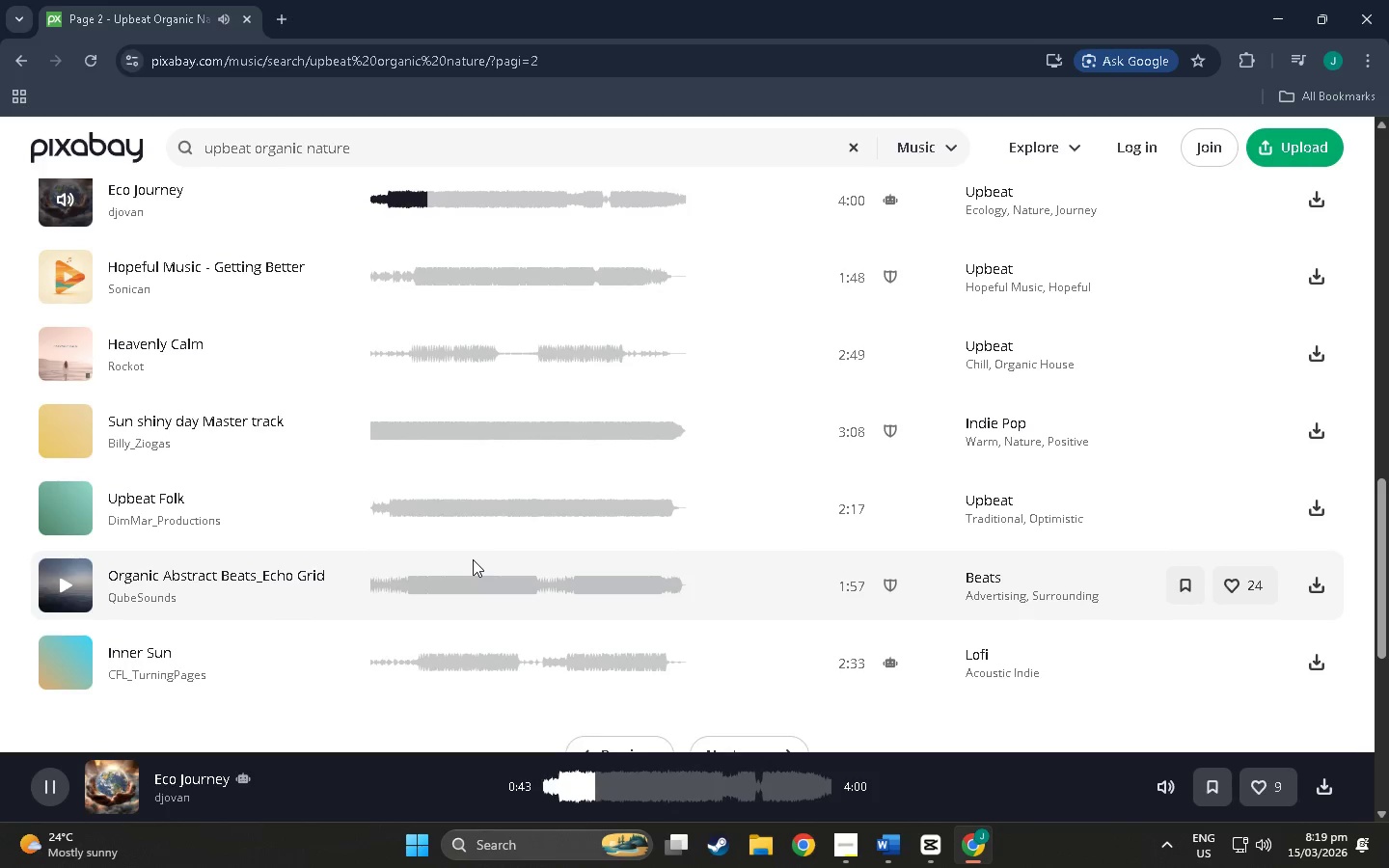 
wait(6.08)
 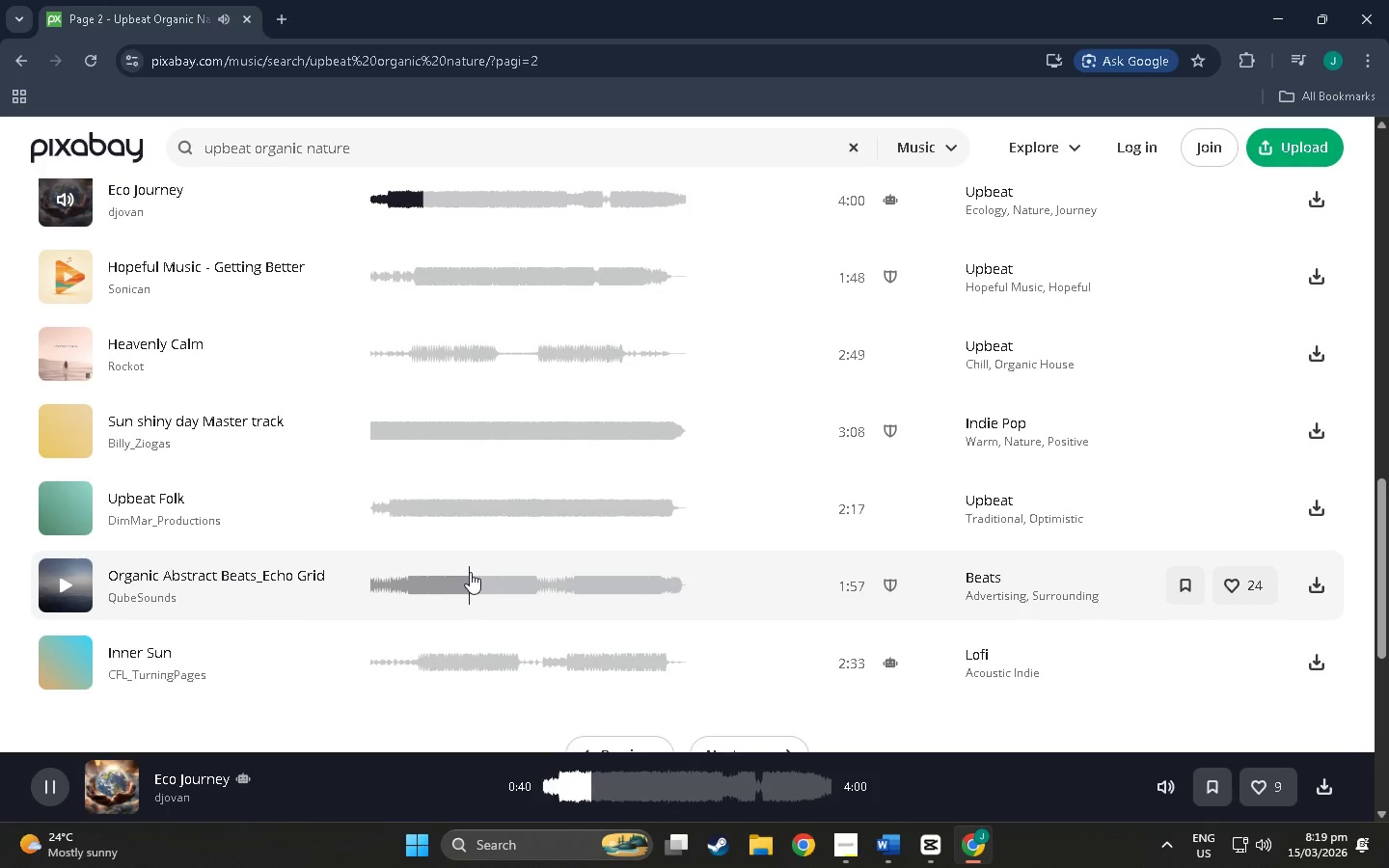 
scroll: coordinate [618, 643], scroll_direction: down, amount: 2.0
 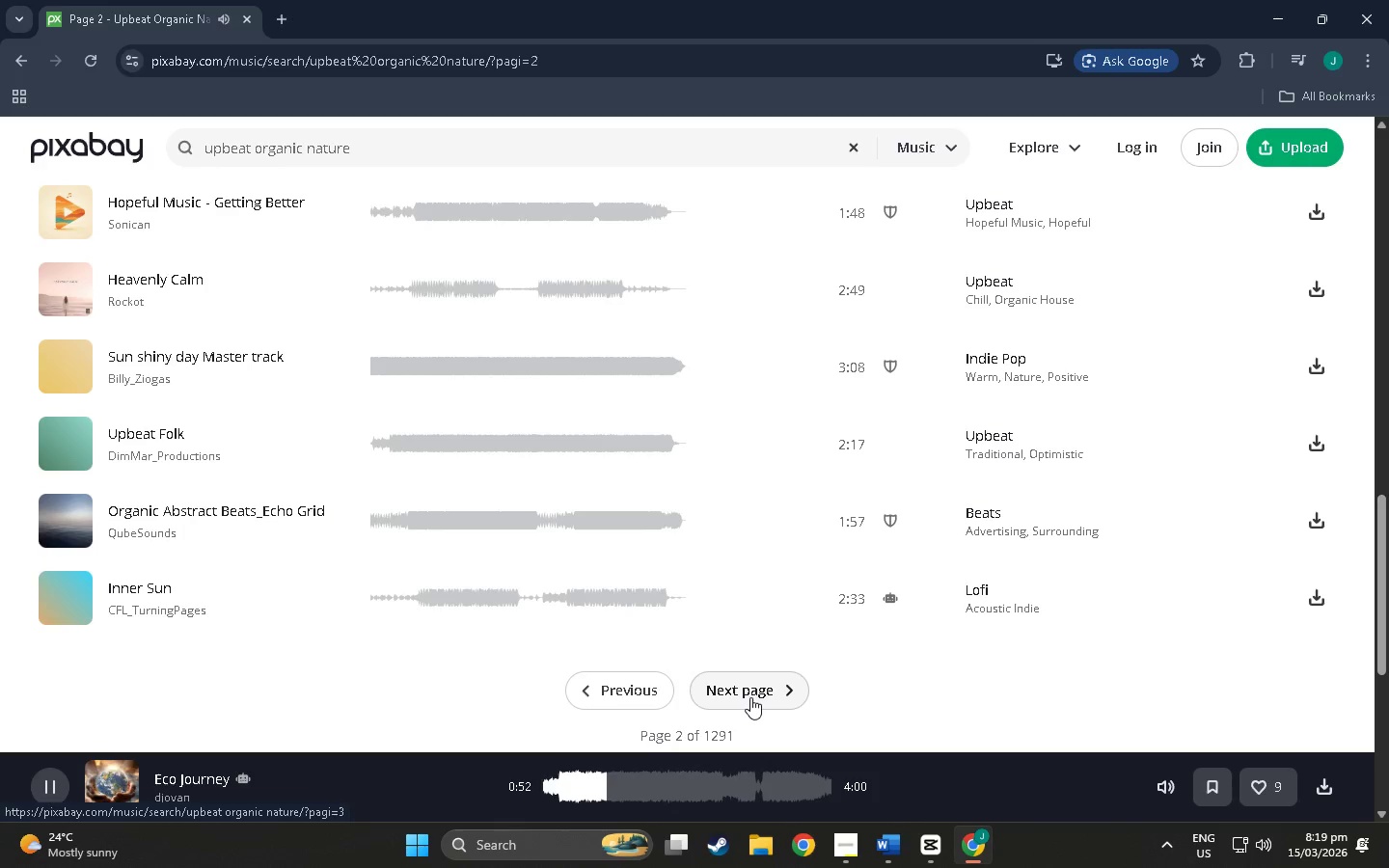 
wait(11.33)
 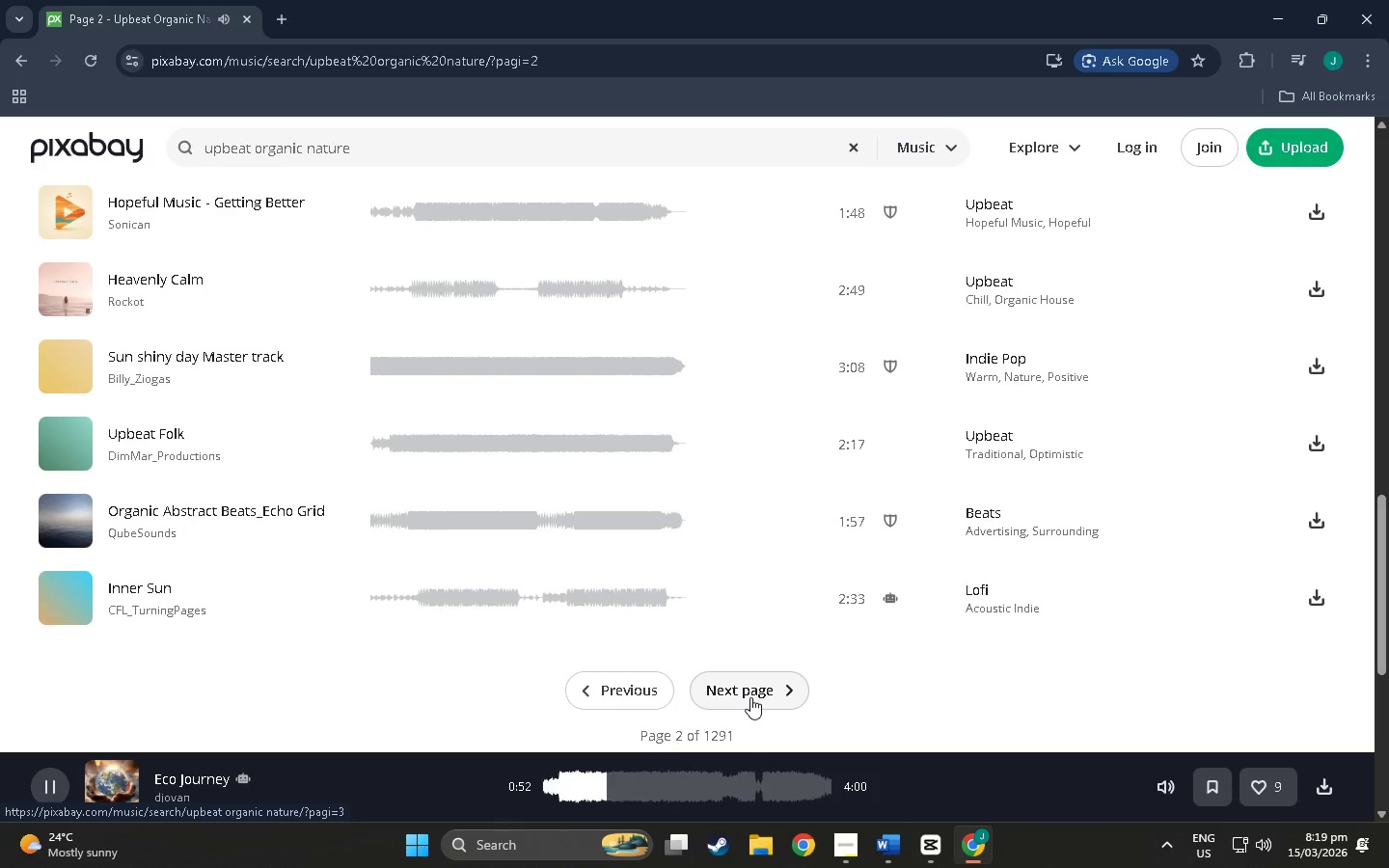 
left_click([646, 686])
 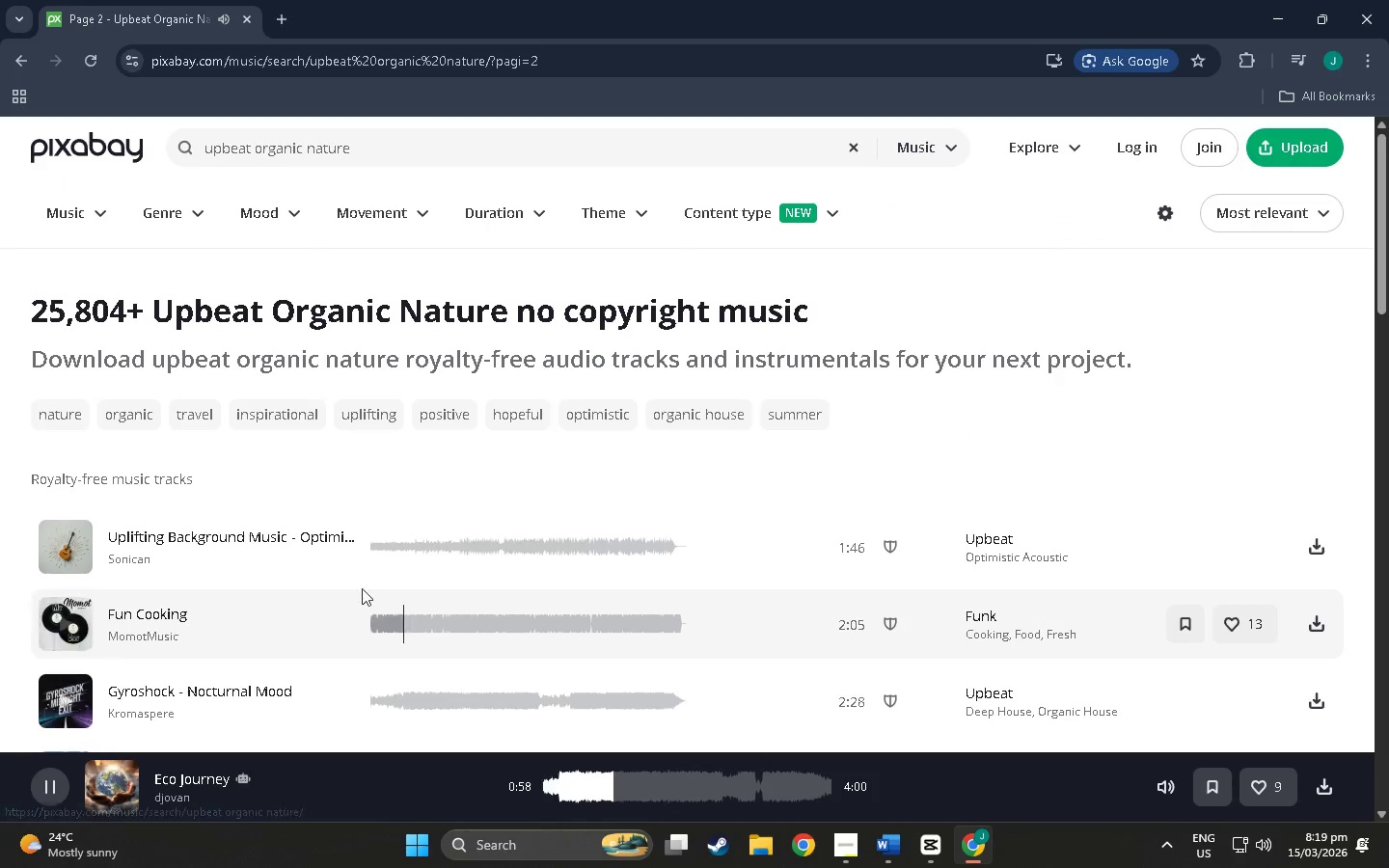 
scroll: coordinate [94, 526], scroll_direction: down, amount: 31.0
 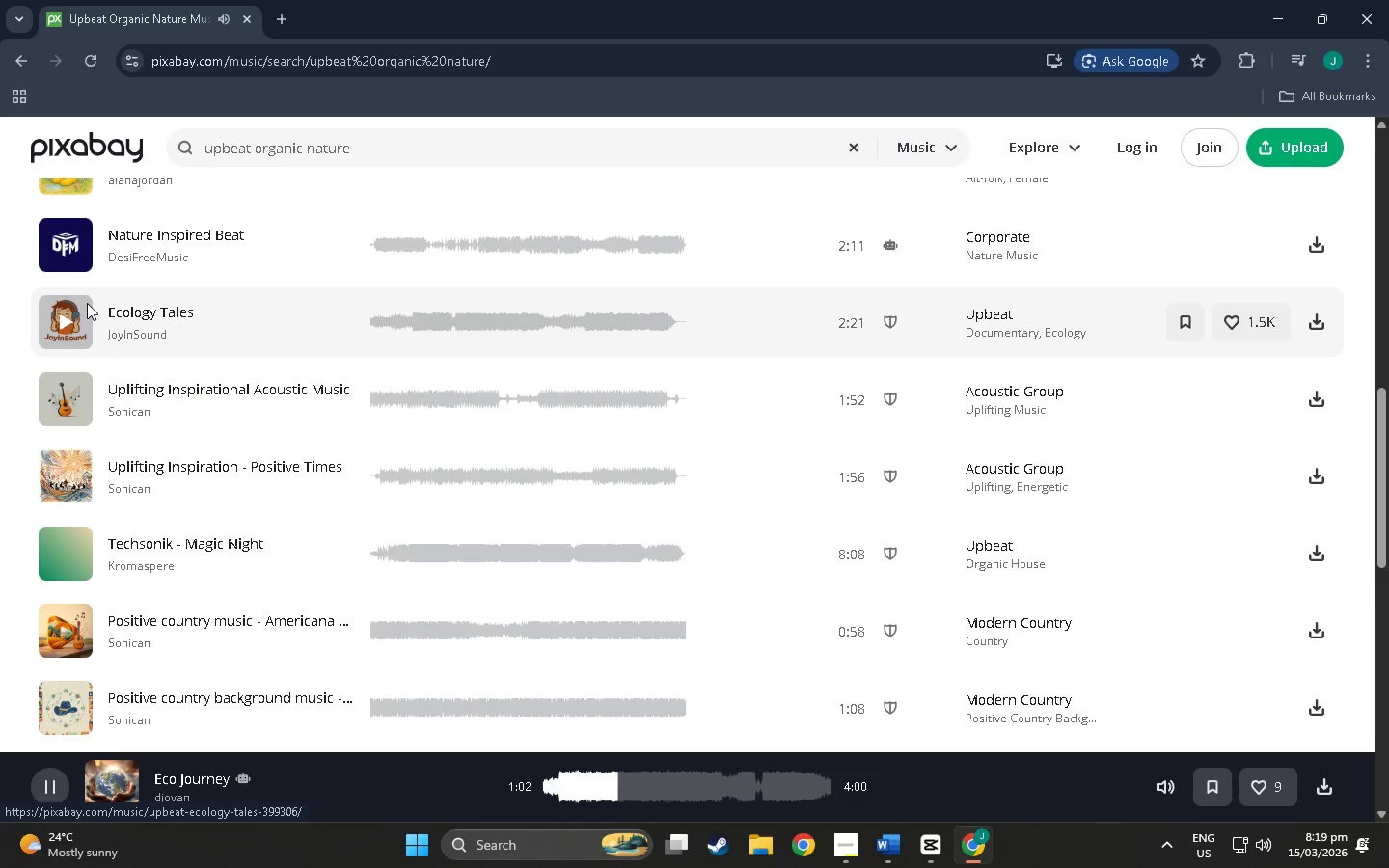 
left_click([72, 310])
 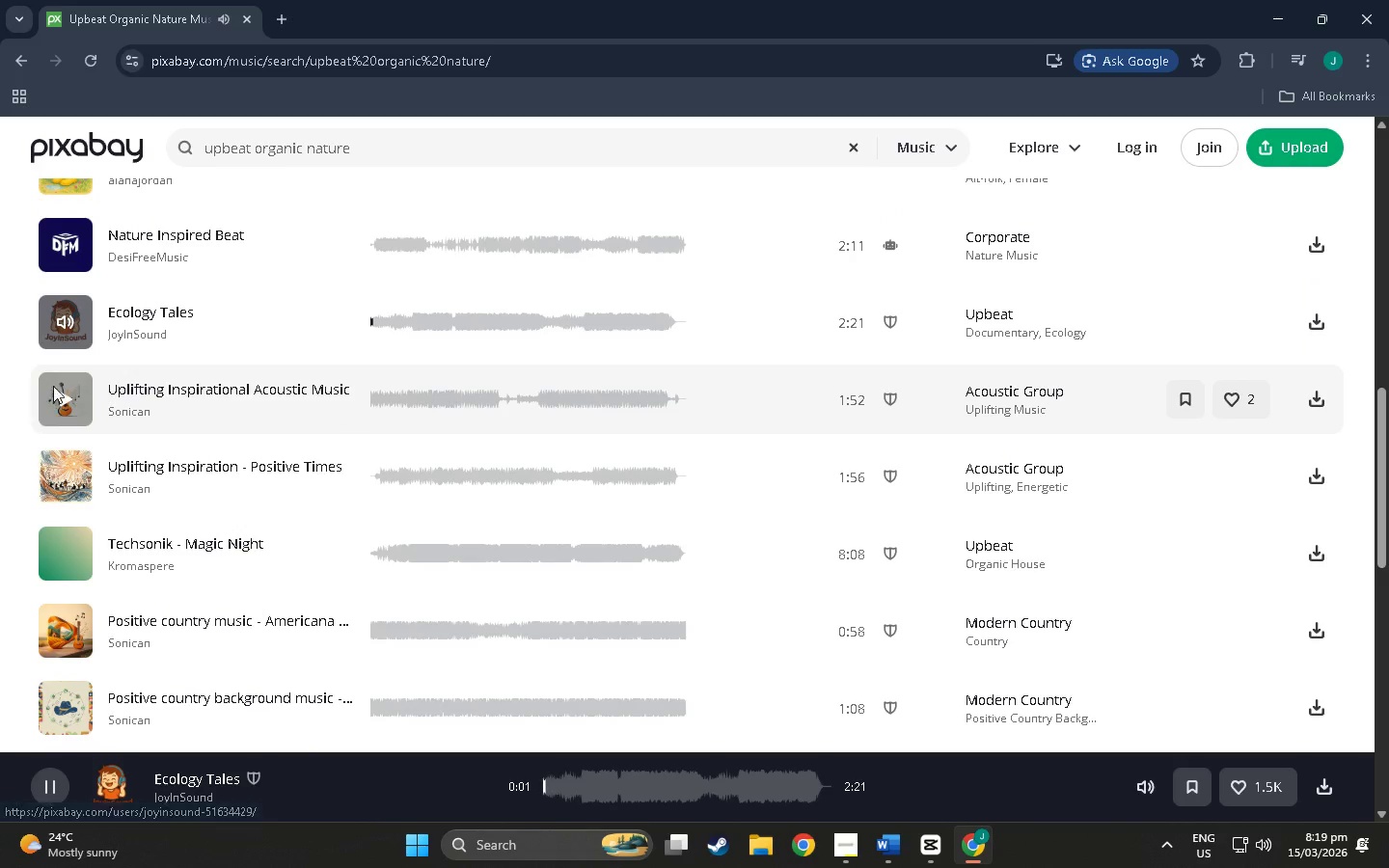 
scroll: coordinate [68, 384], scroll_direction: up, amount: 2.0
 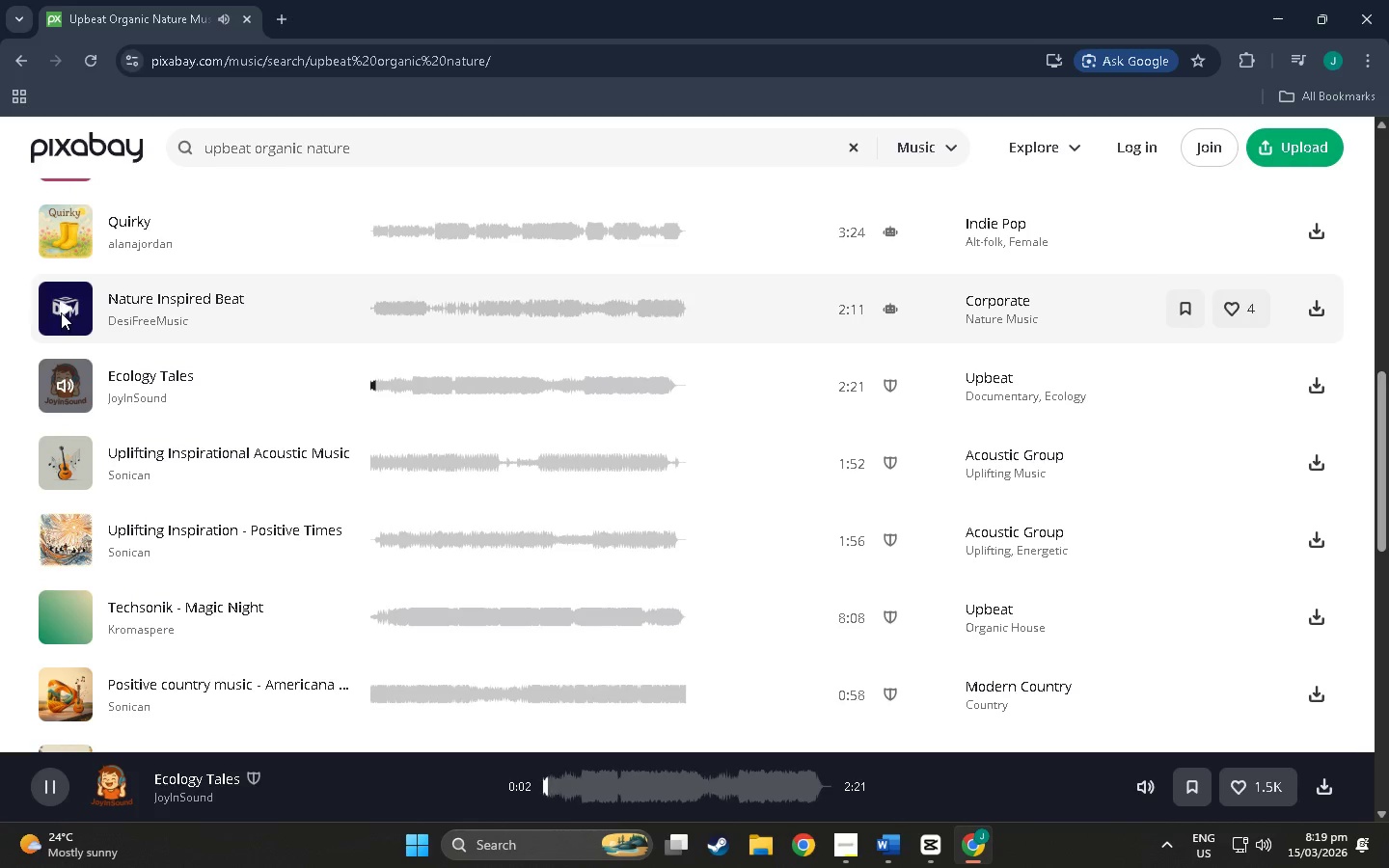 
left_click([61, 311])
 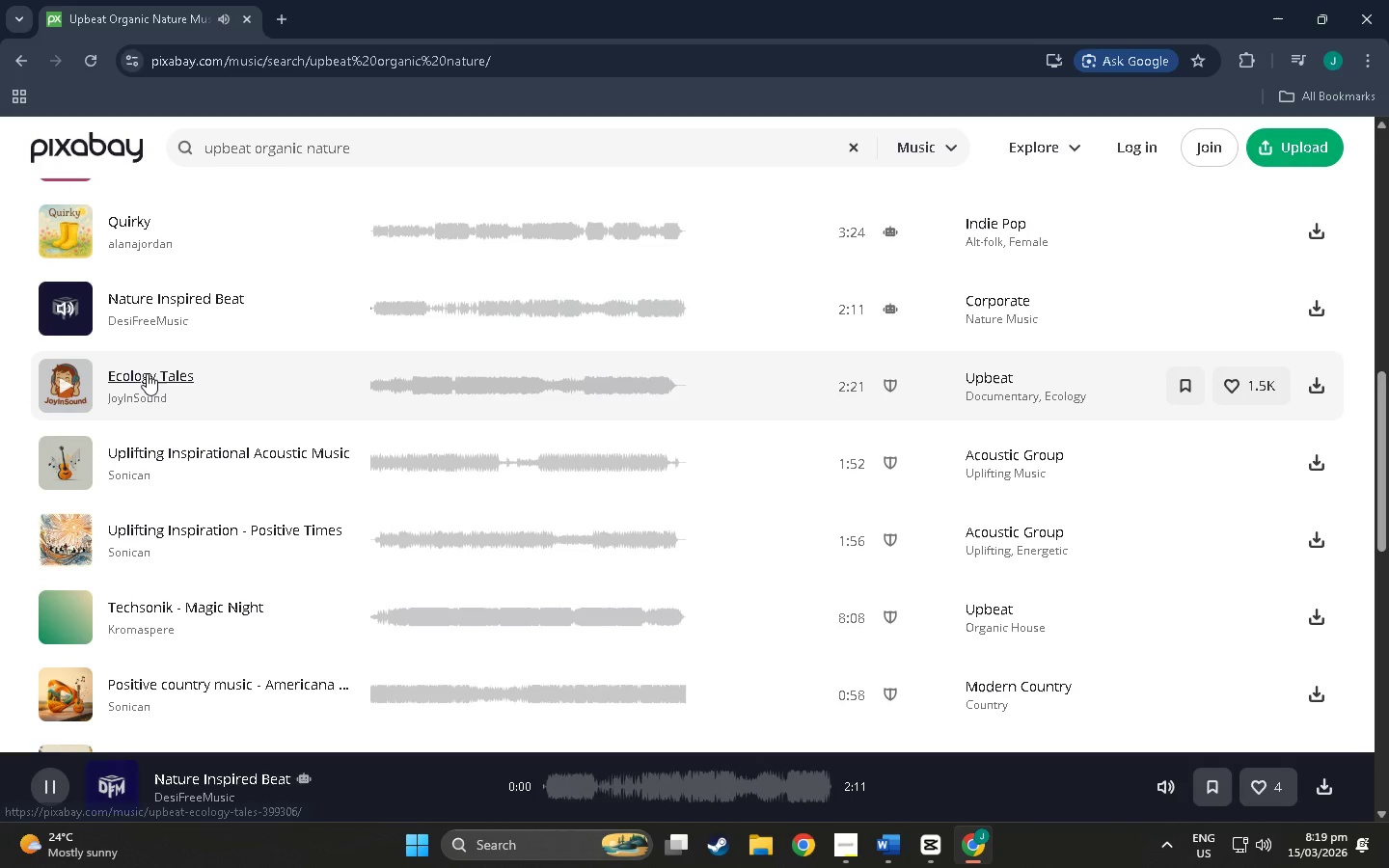 
scroll: coordinate [147, 373], scroll_direction: down, amount: 4.0
 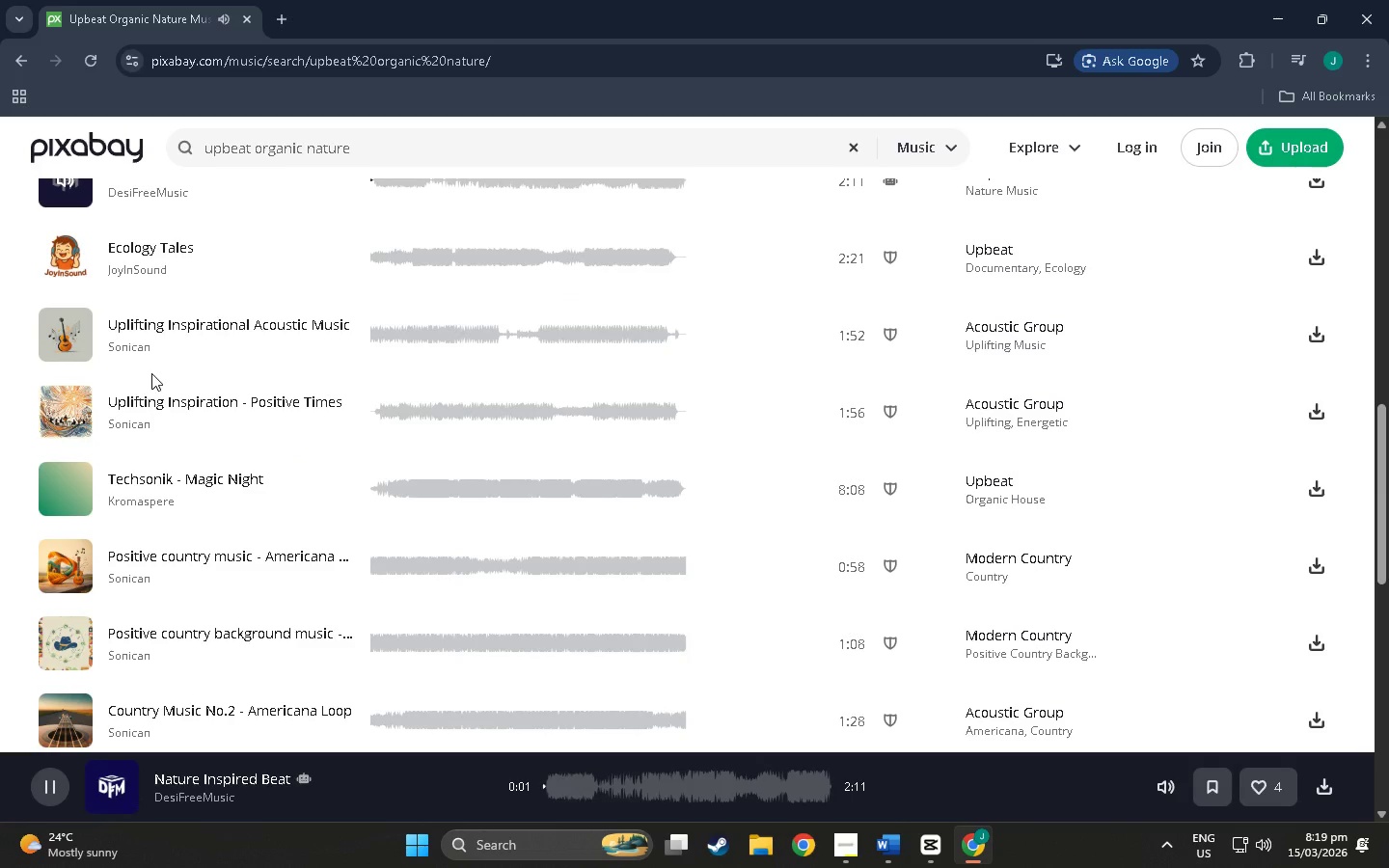 
scroll: coordinate [520, 541], scroll_direction: up, amount: 6.0
 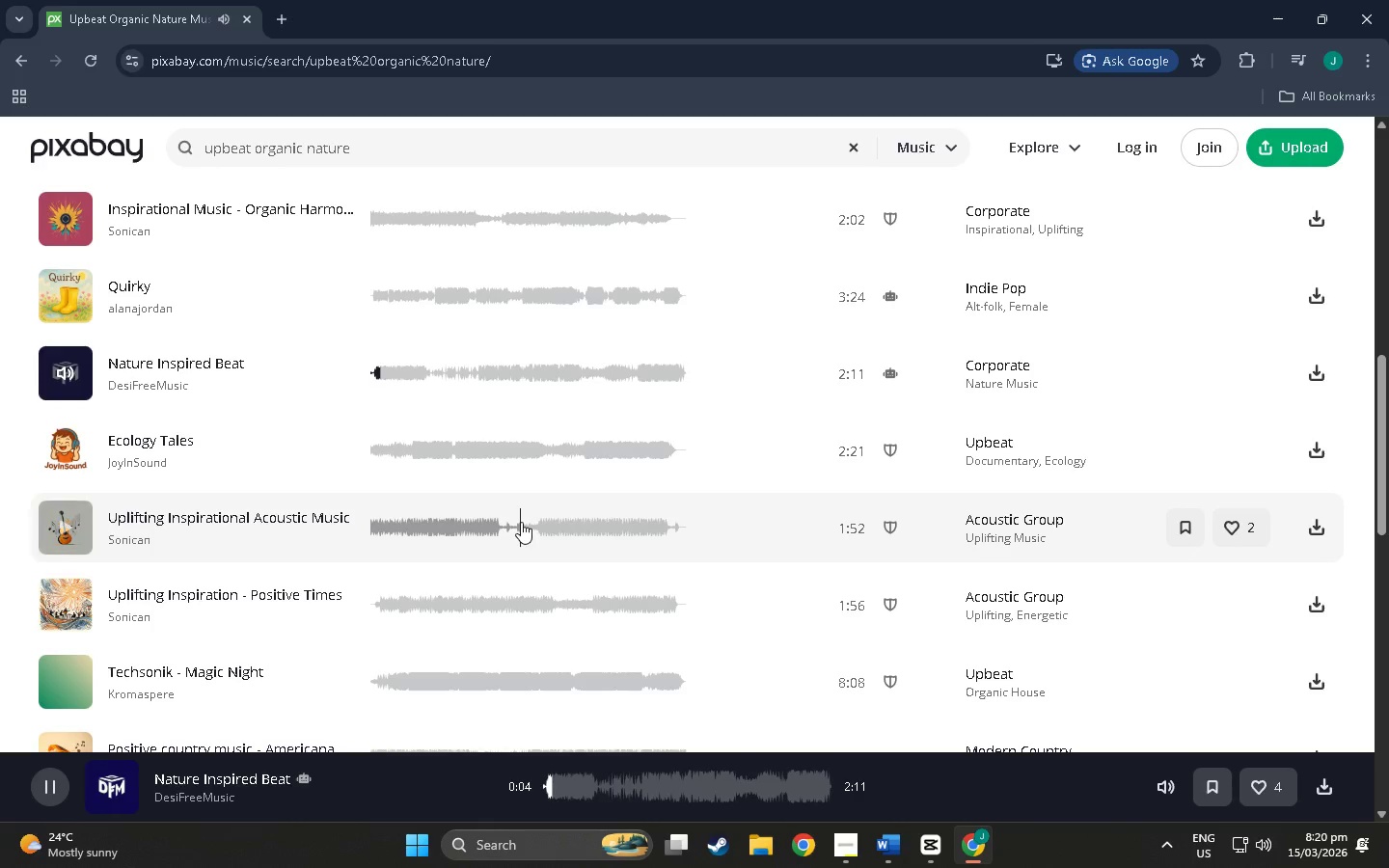 
scroll: coordinate [245, 482], scroll_direction: down, amount: 17.0
 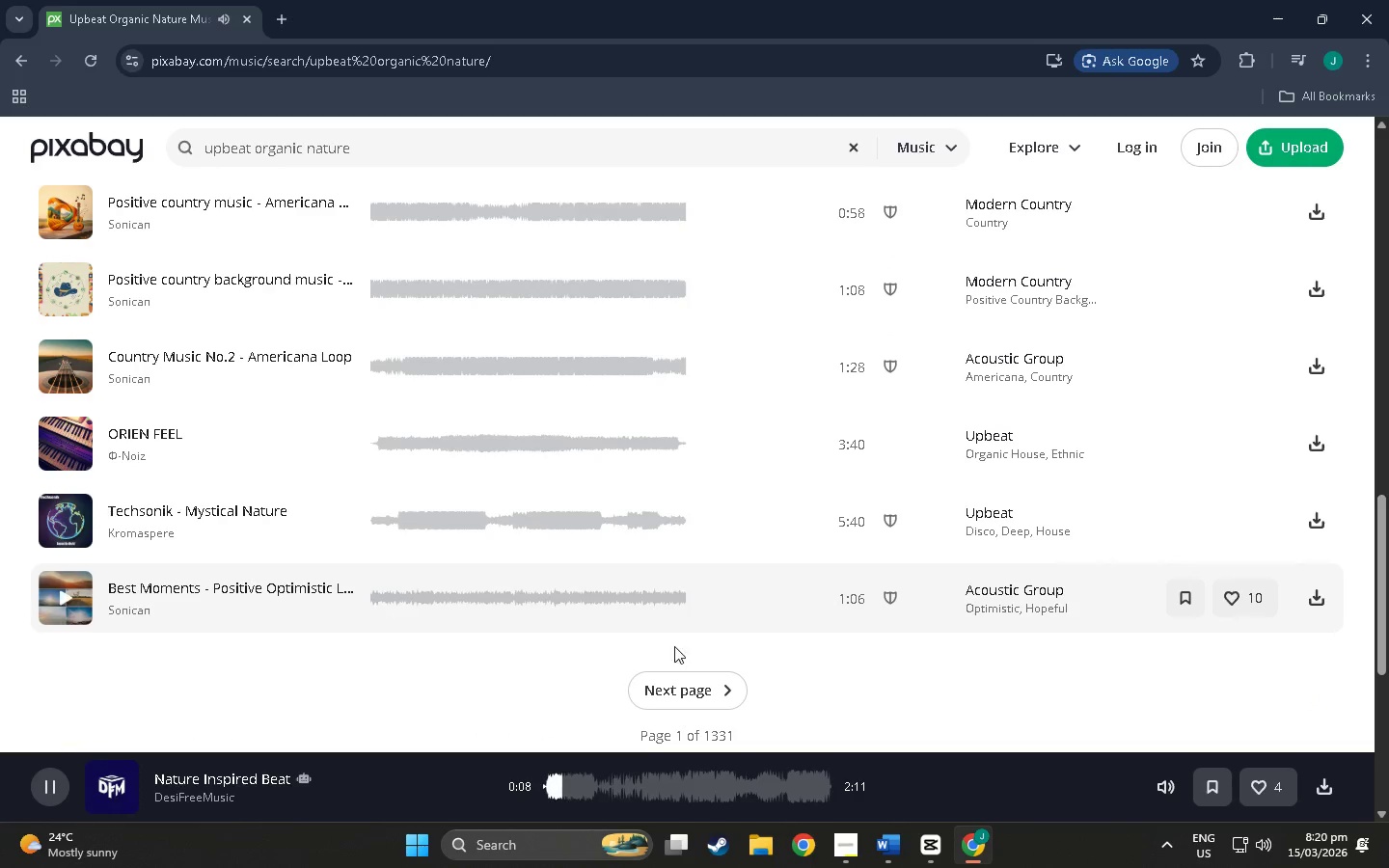 
left_click([725, 696])
 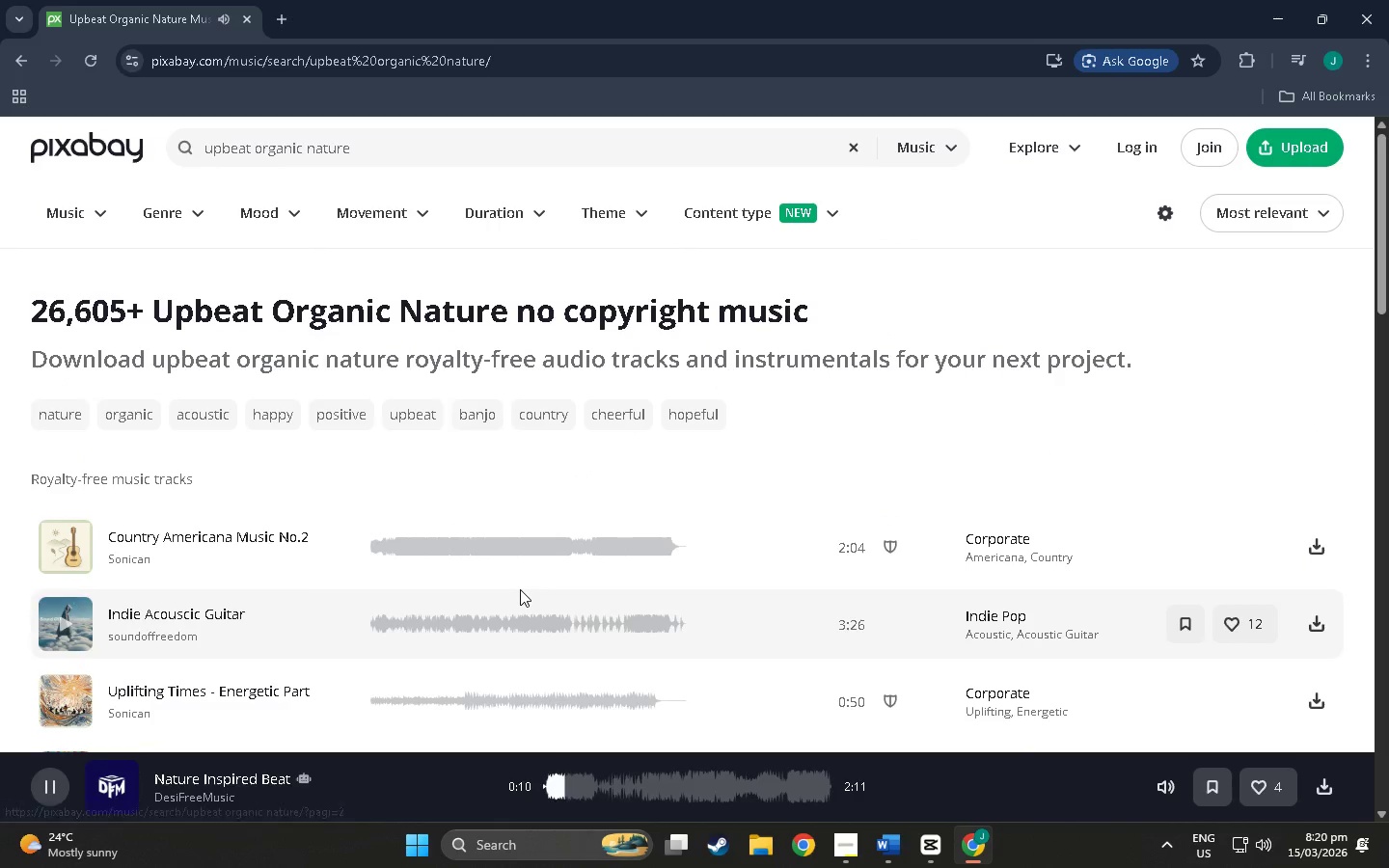 
scroll: coordinate [115, 429], scroll_direction: down, amount: 13.0
 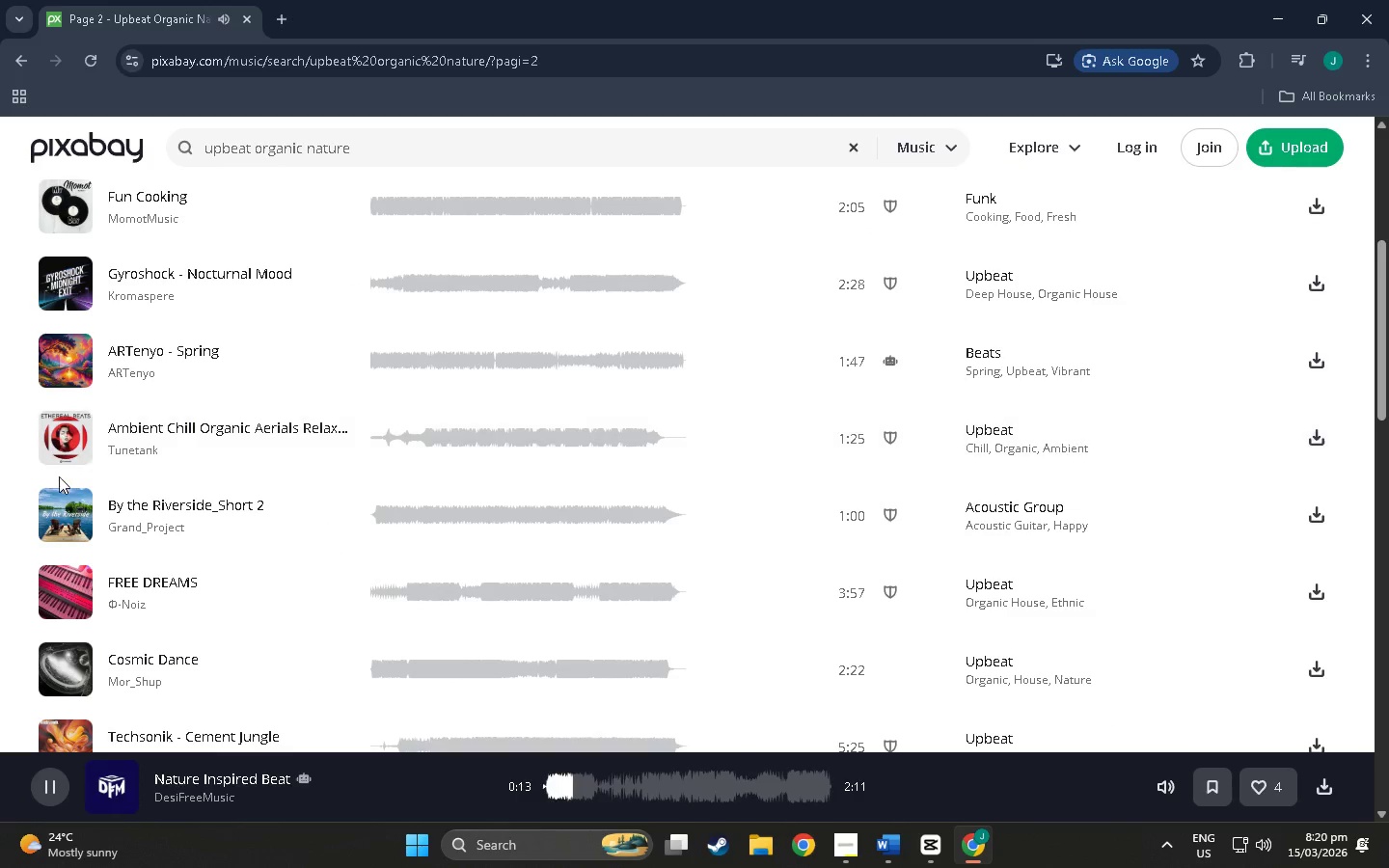 
left_click([59, 503])
 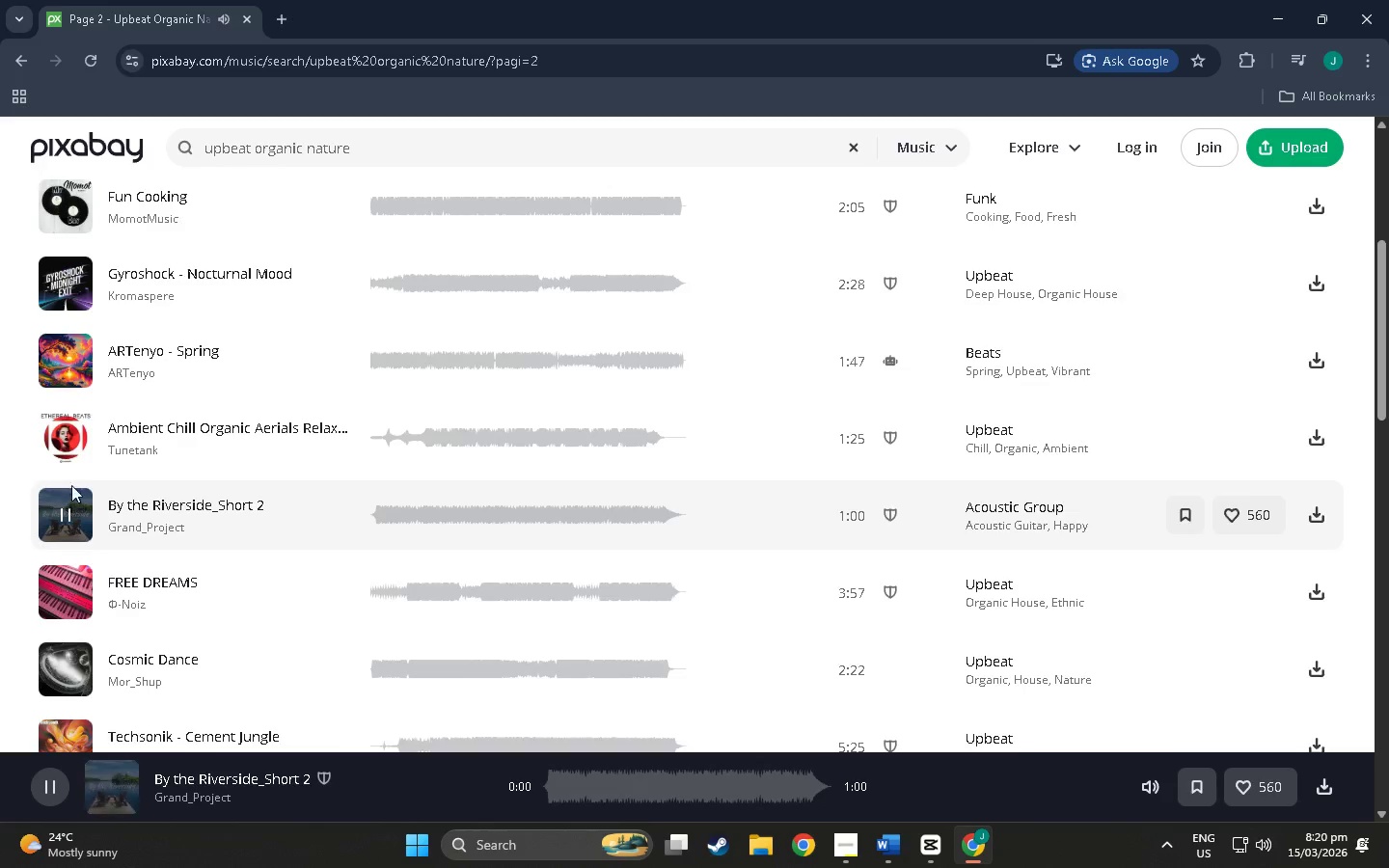 
scroll: coordinate [71, 478], scroll_direction: down, amount: 7.0
 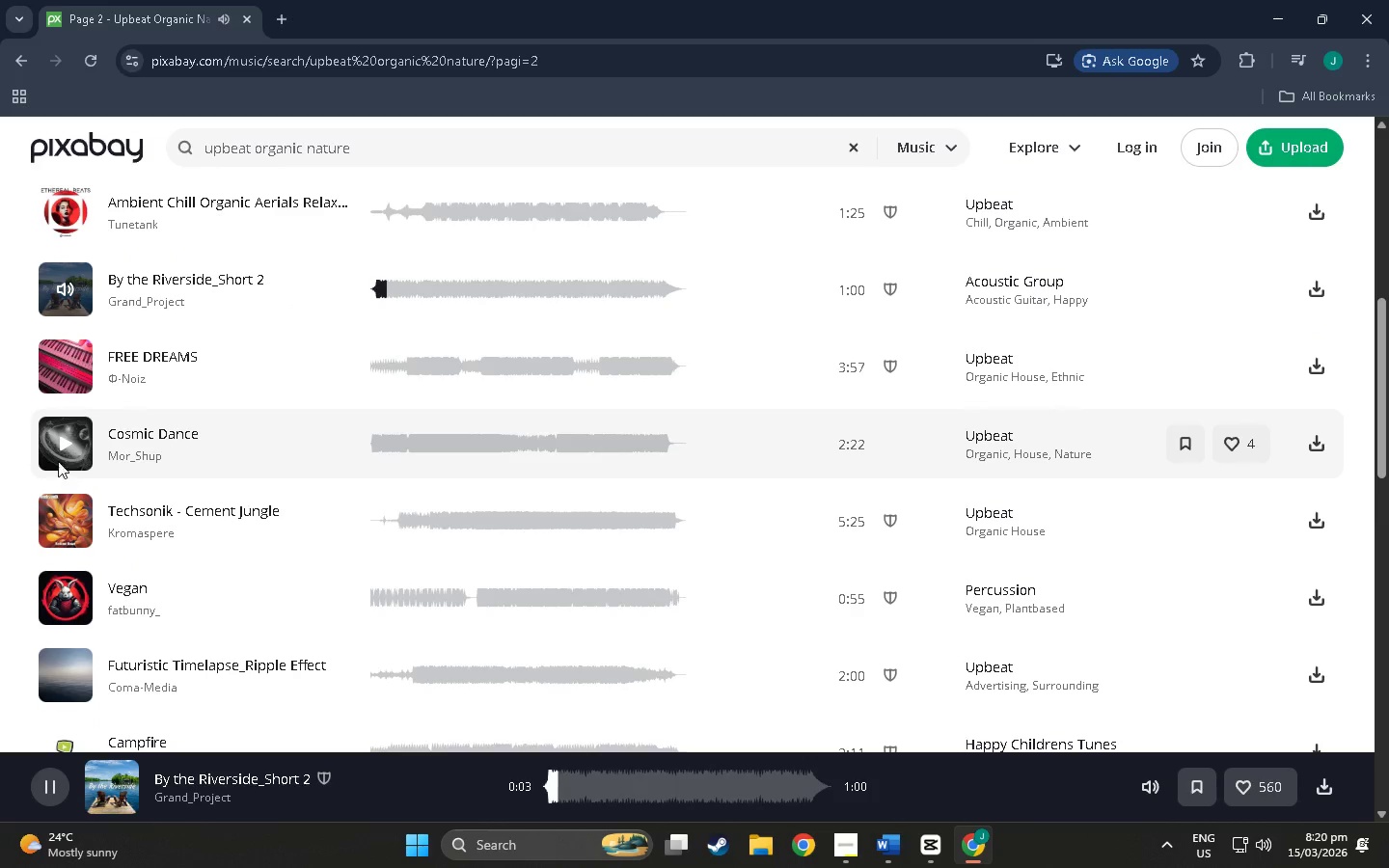 
left_click([56, 445])
 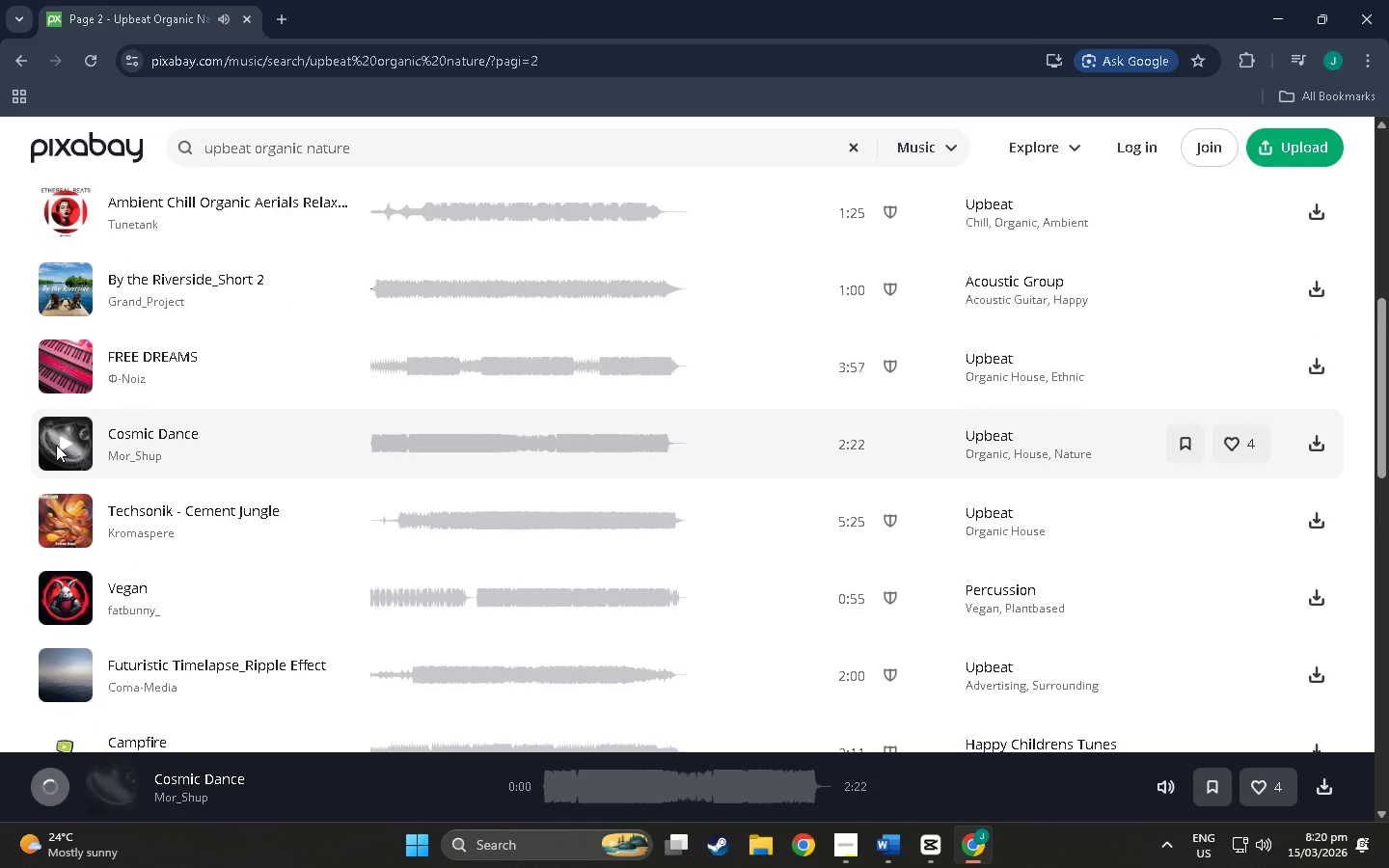 
scroll: coordinate [74, 470], scroll_direction: down, amount: 9.0
 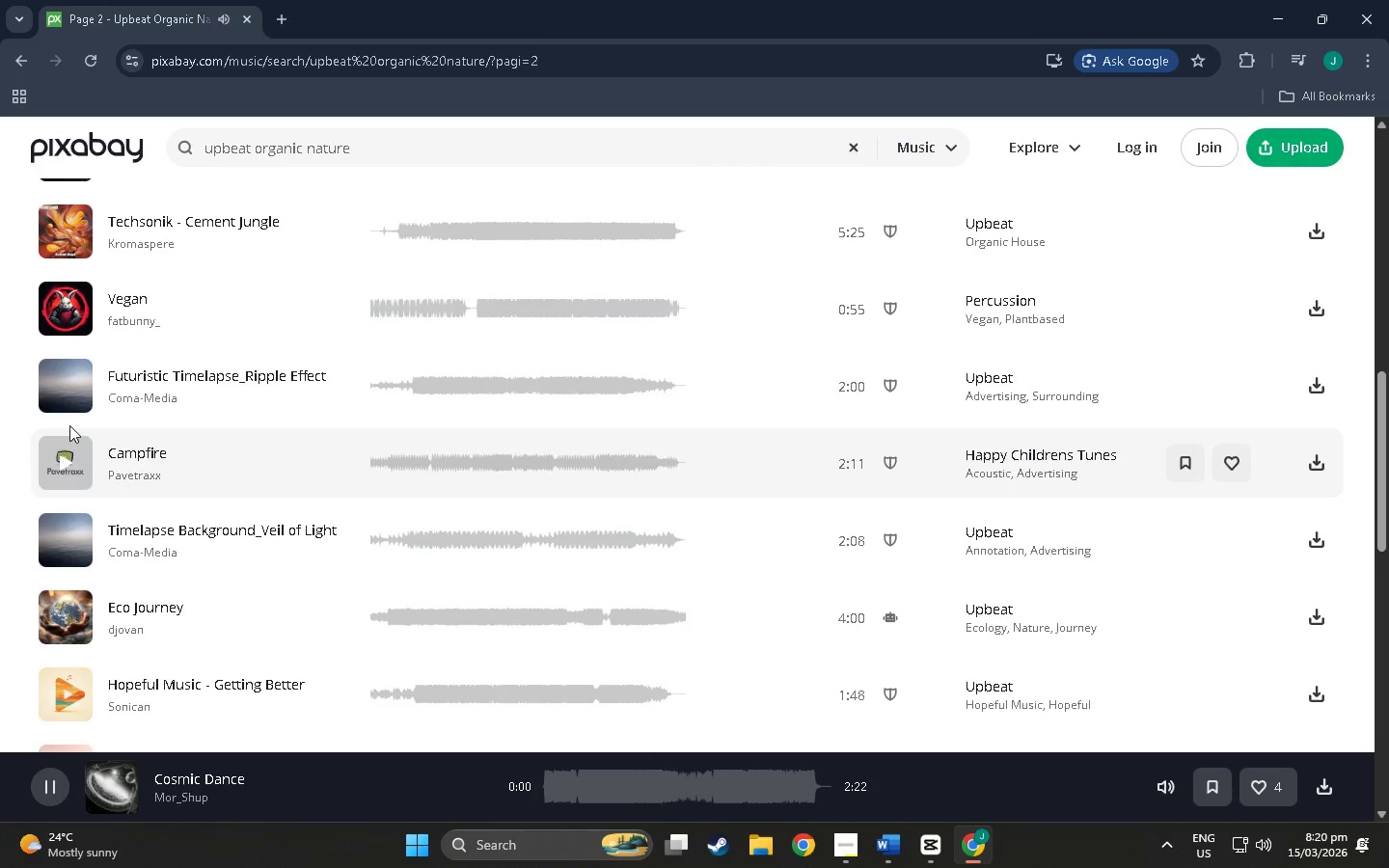 
left_click([68, 398])
 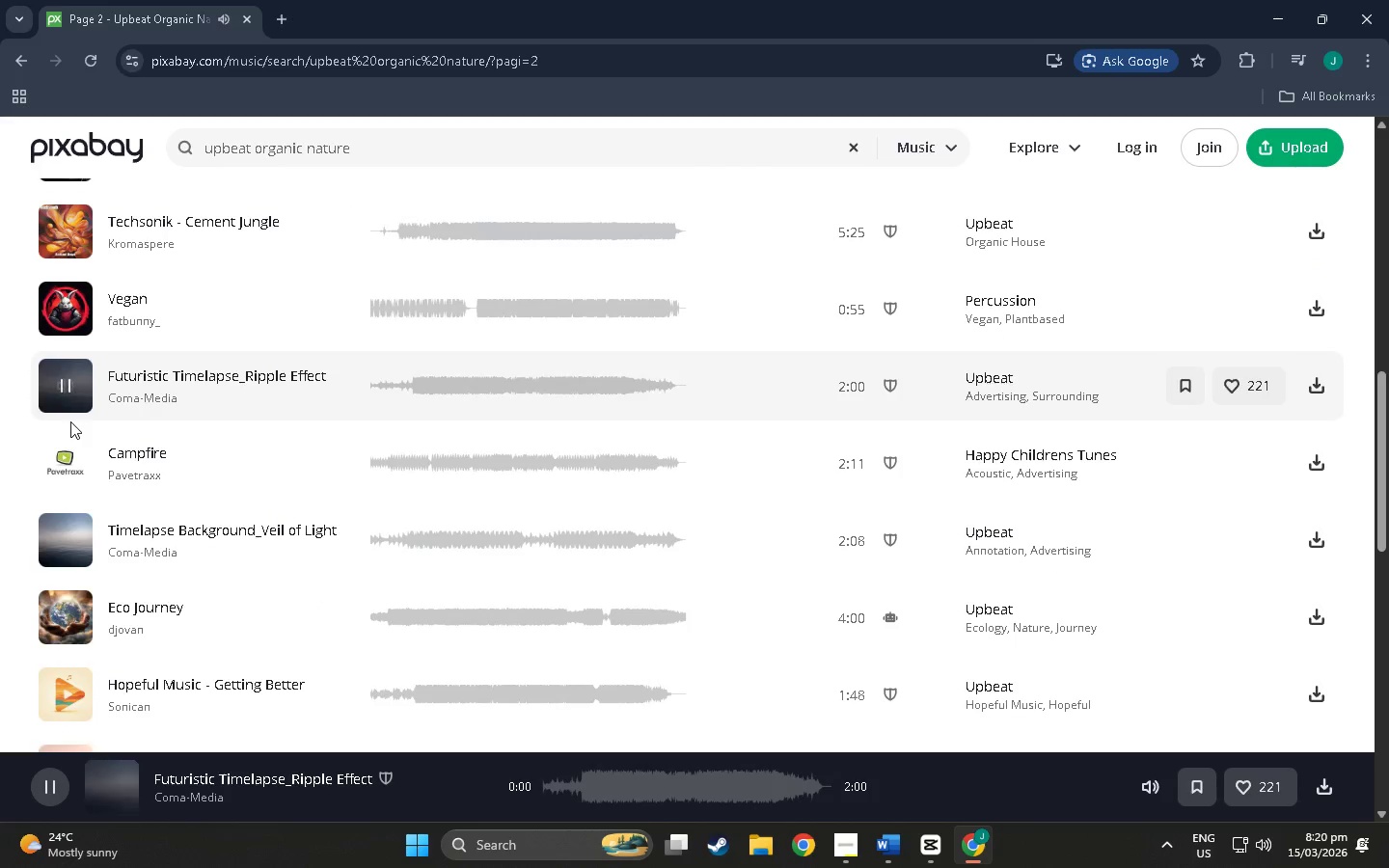 
scroll: coordinate [69, 434], scroll_direction: down, amount: 9.0
 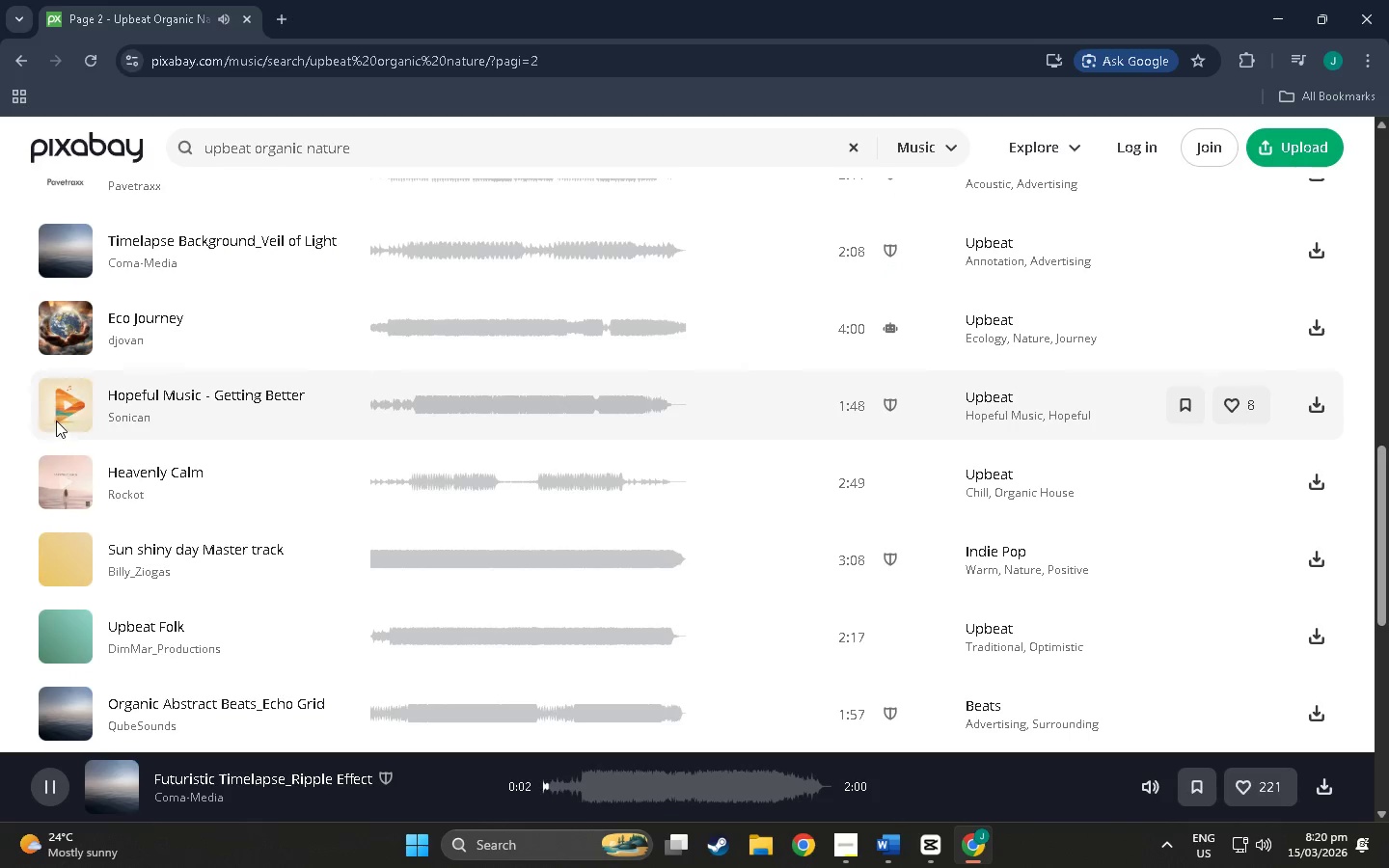 
left_click([59, 412])
 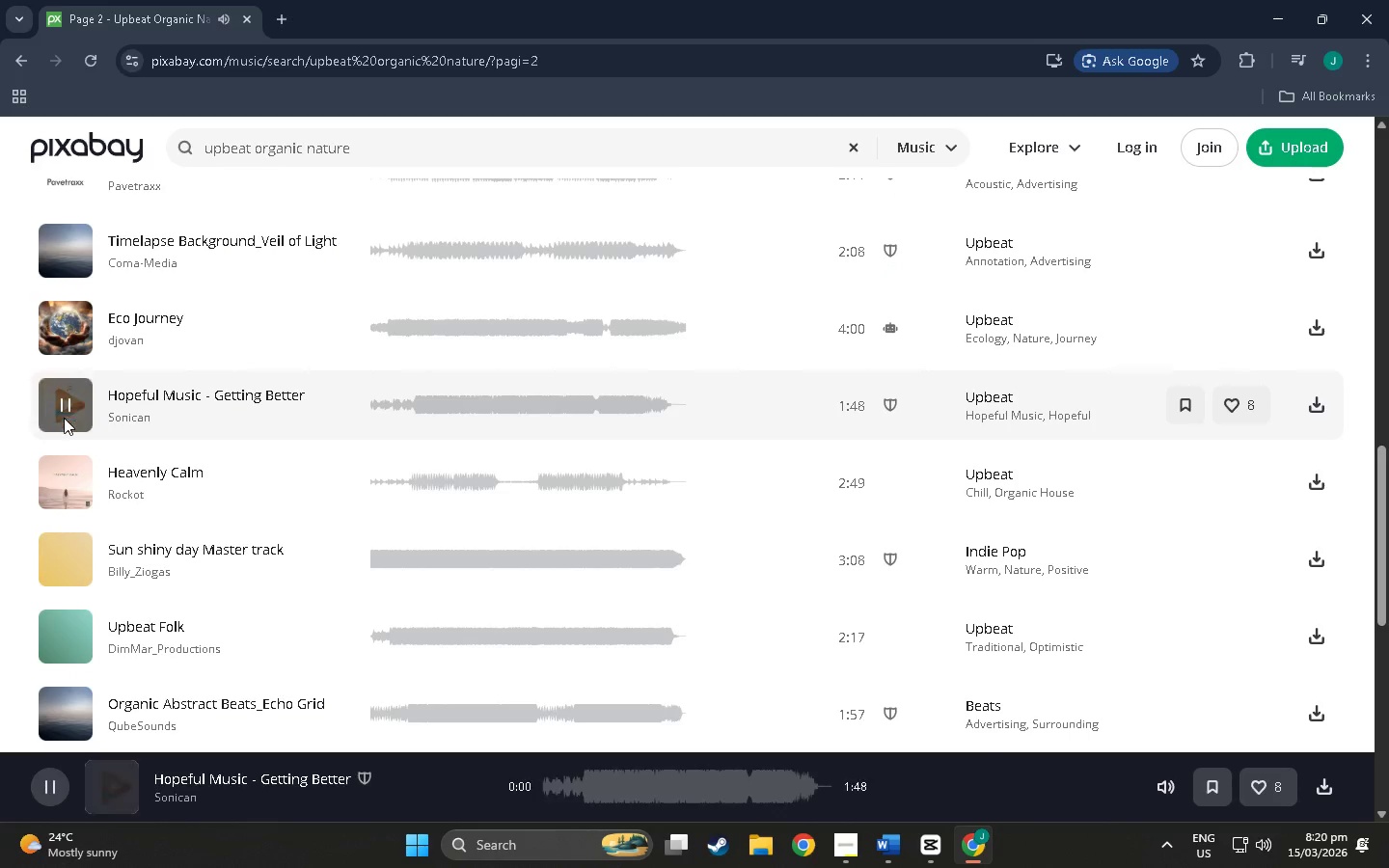 
scroll: coordinate [65, 423], scroll_direction: down, amount: 3.0
 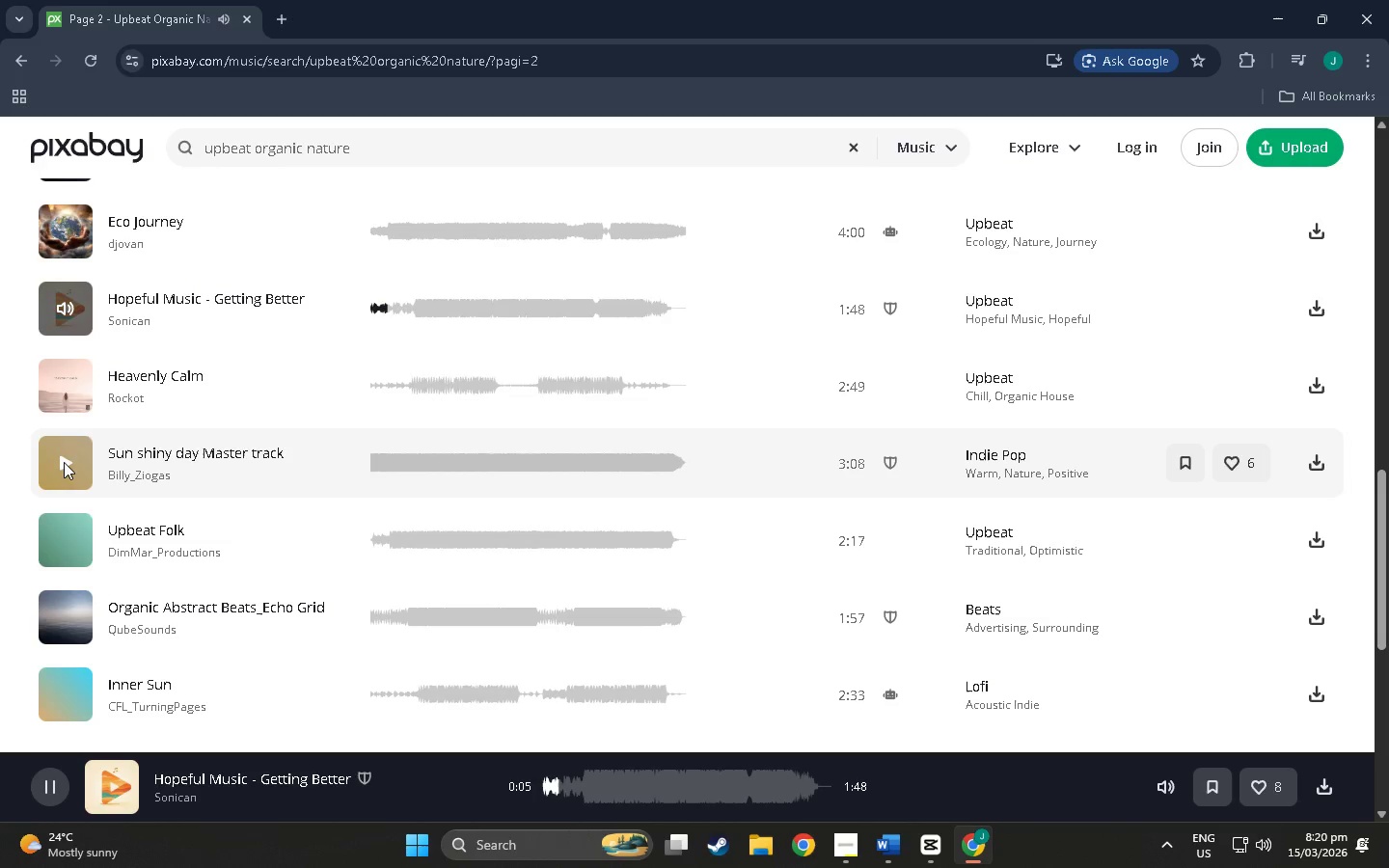 
wait(7.29)
 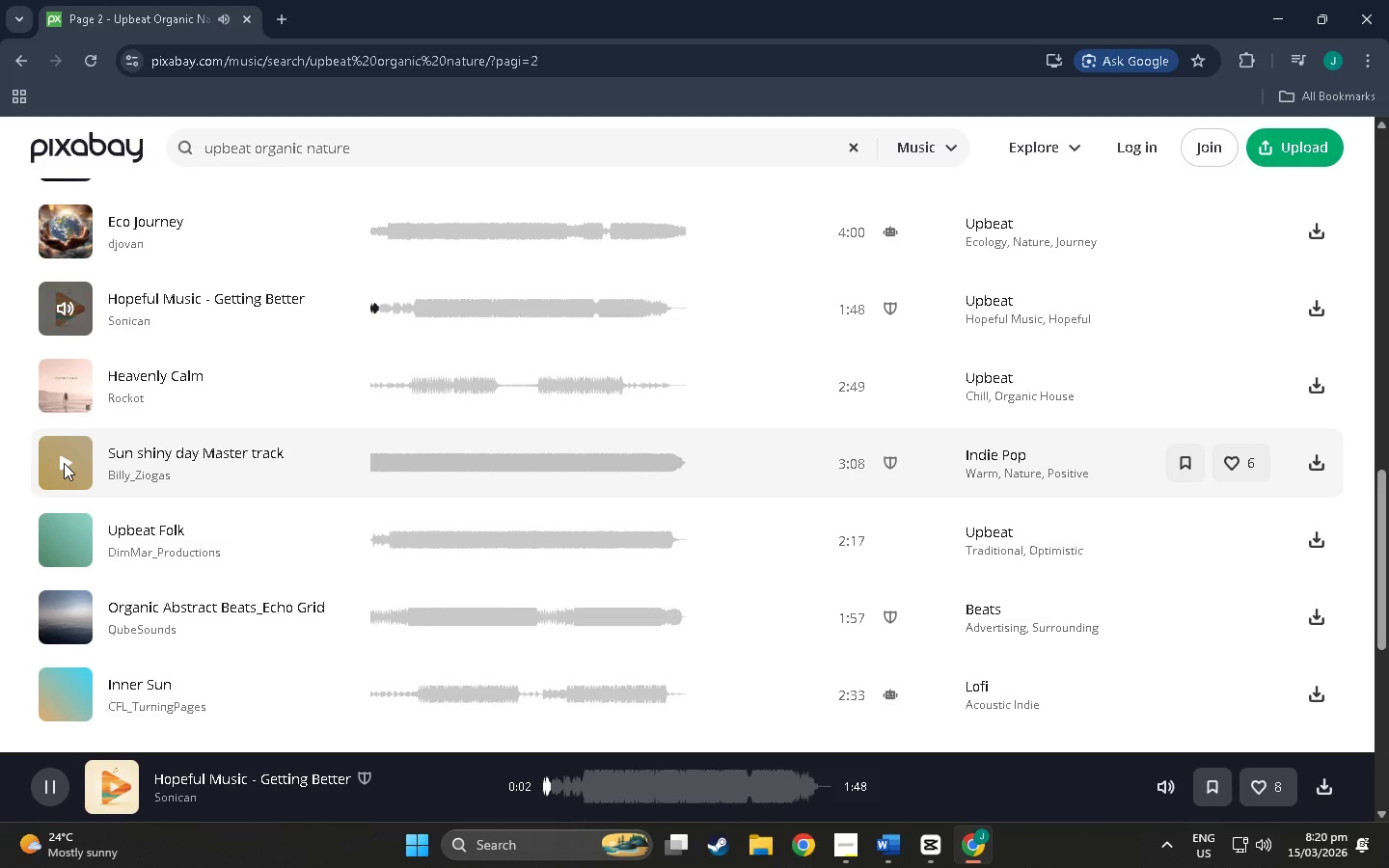 
scroll: coordinate [194, 403], scroll_direction: up, amount: 6.0
 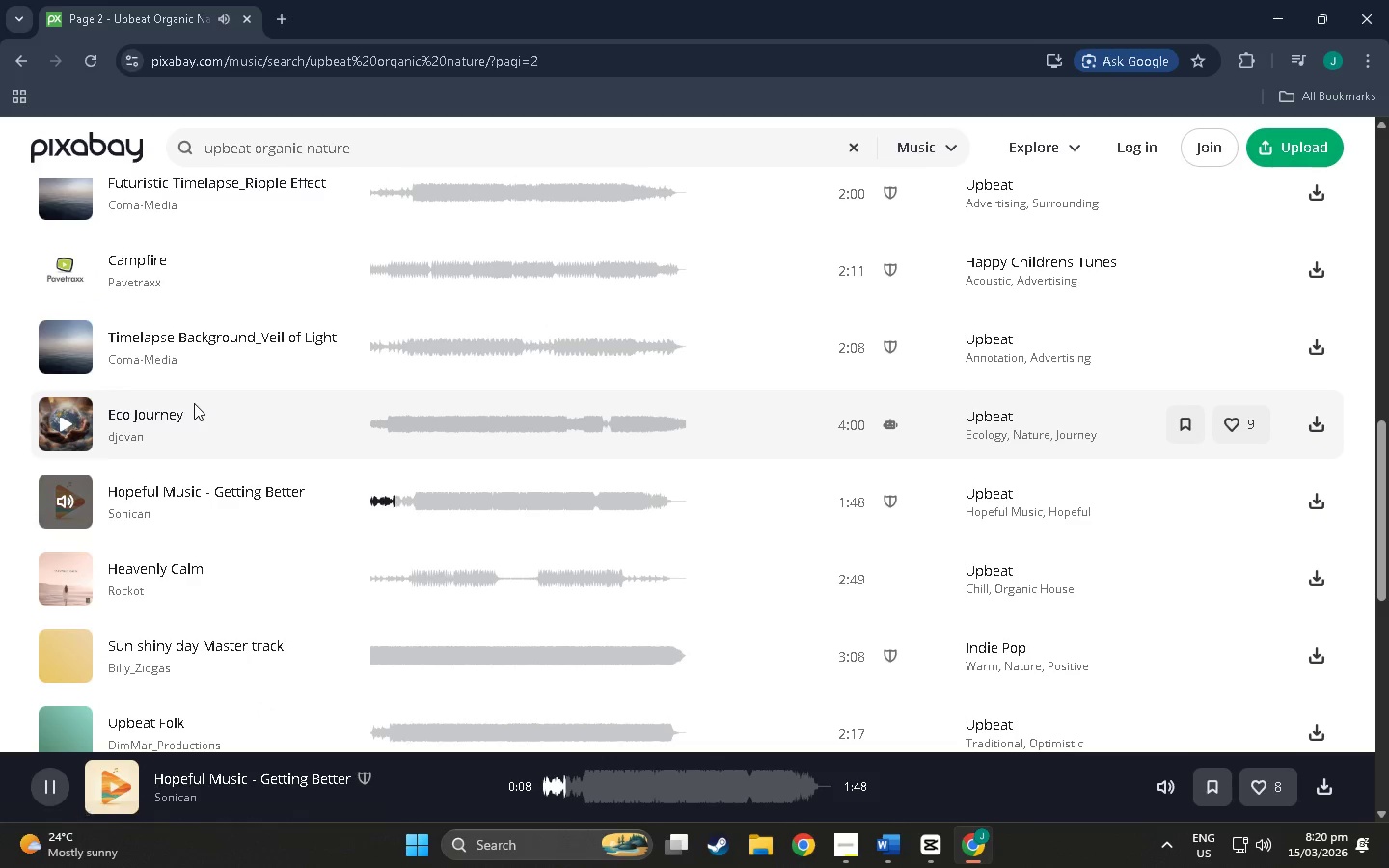 
scroll: coordinate [70, 430], scroll_direction: down, amount: 11.0
 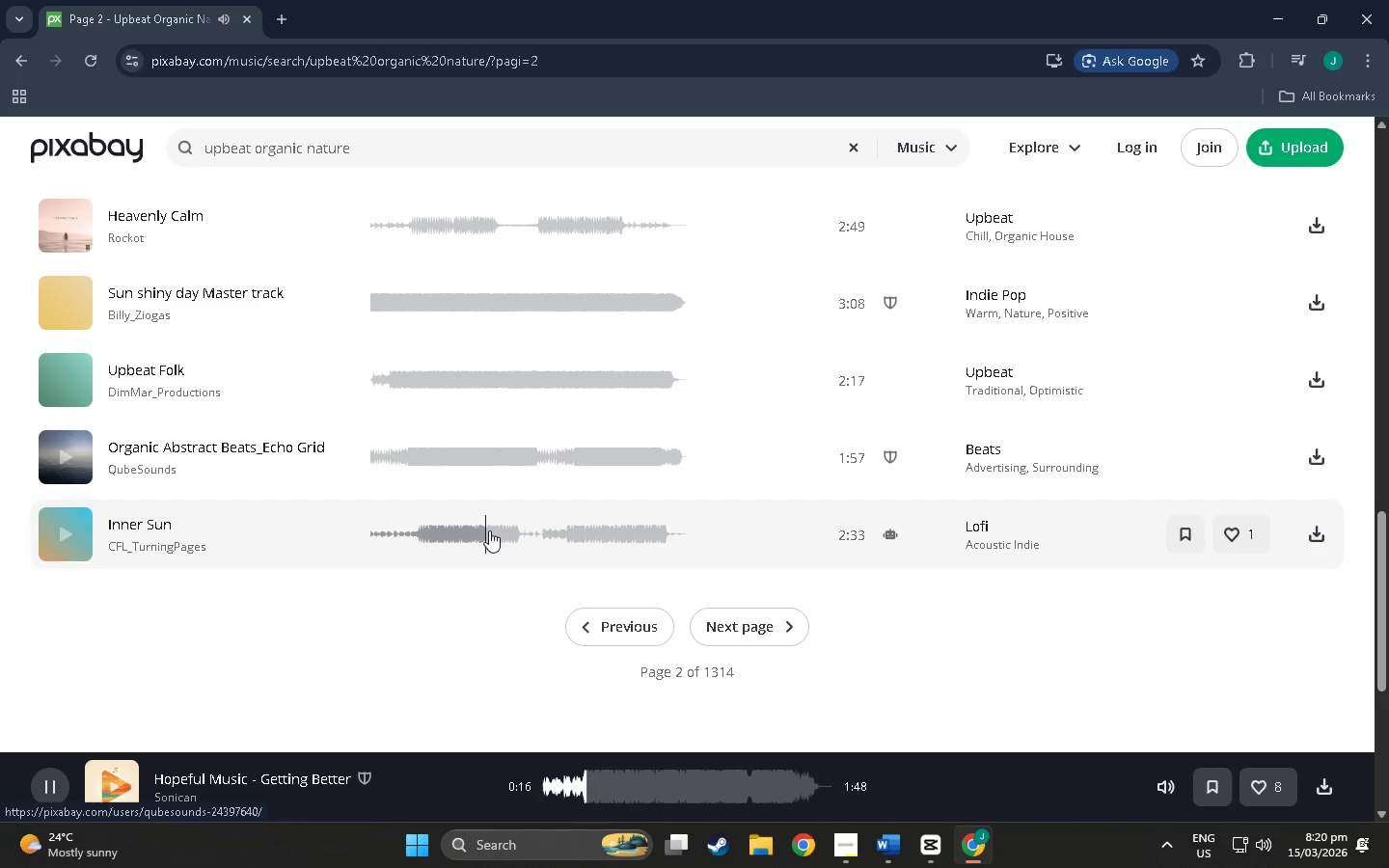 
wait(5.31)
 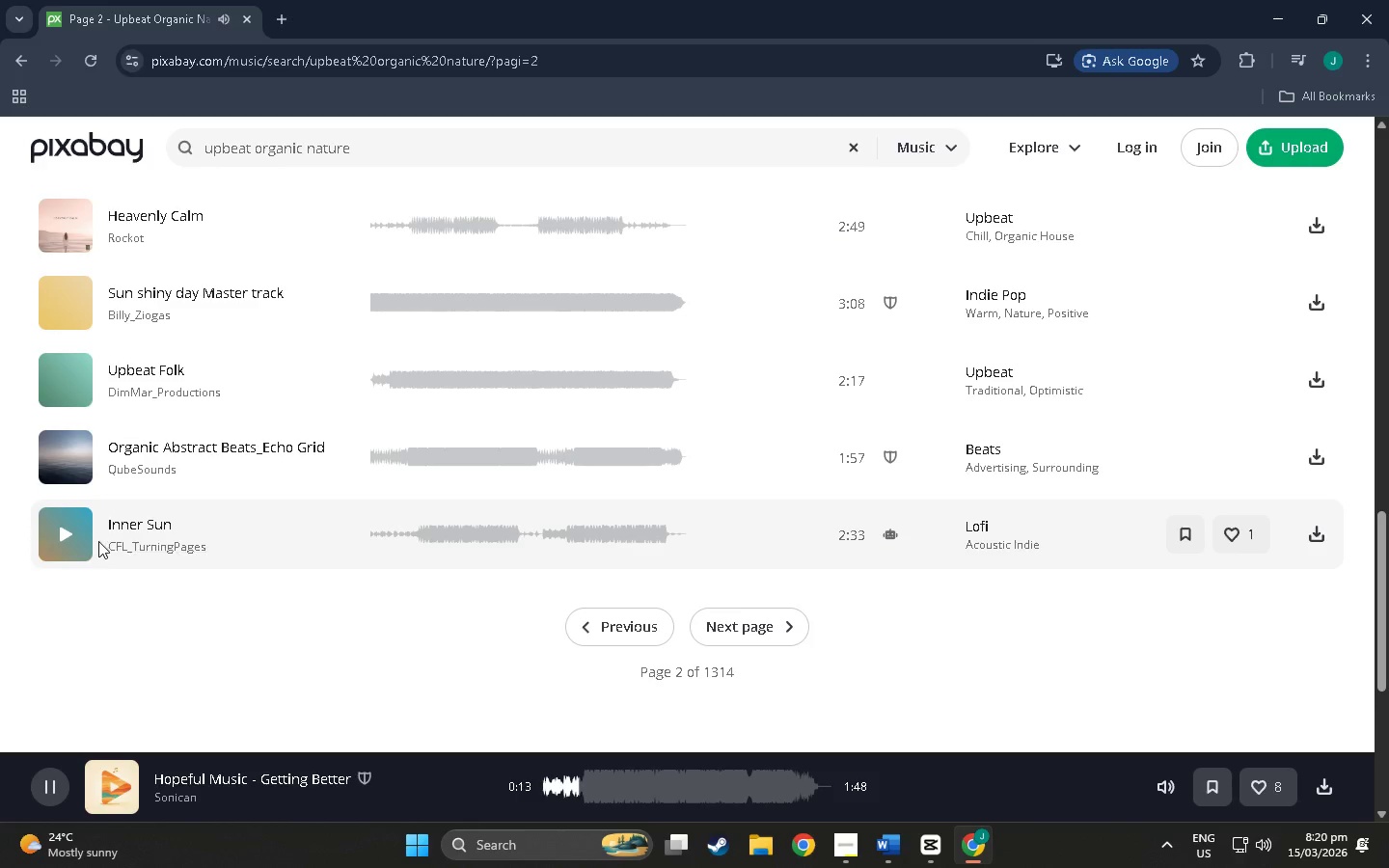 
left_click([719, 628])
 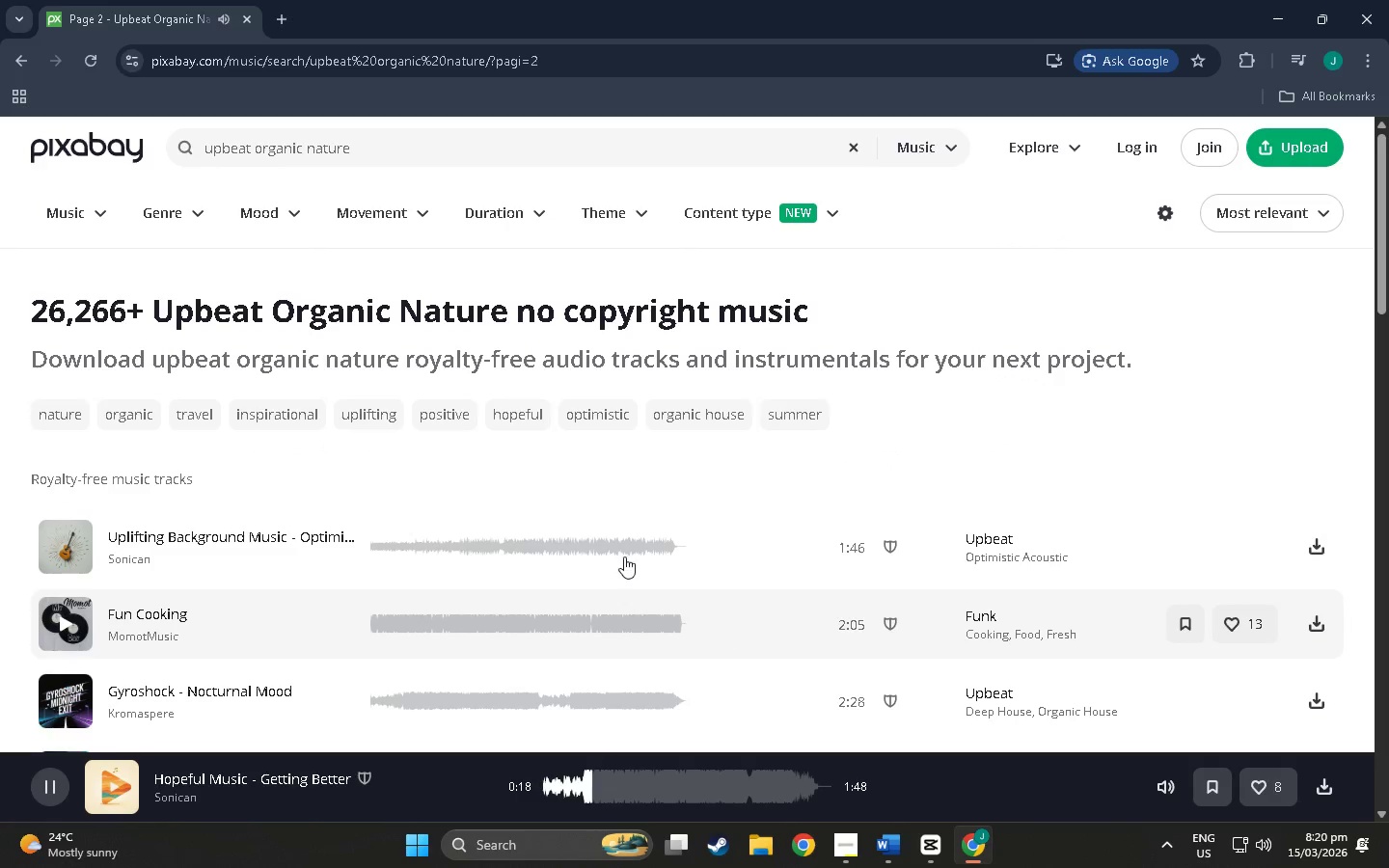 
scroll: coordinate [477, 502], scroll_direction: down, amount: 3.0
 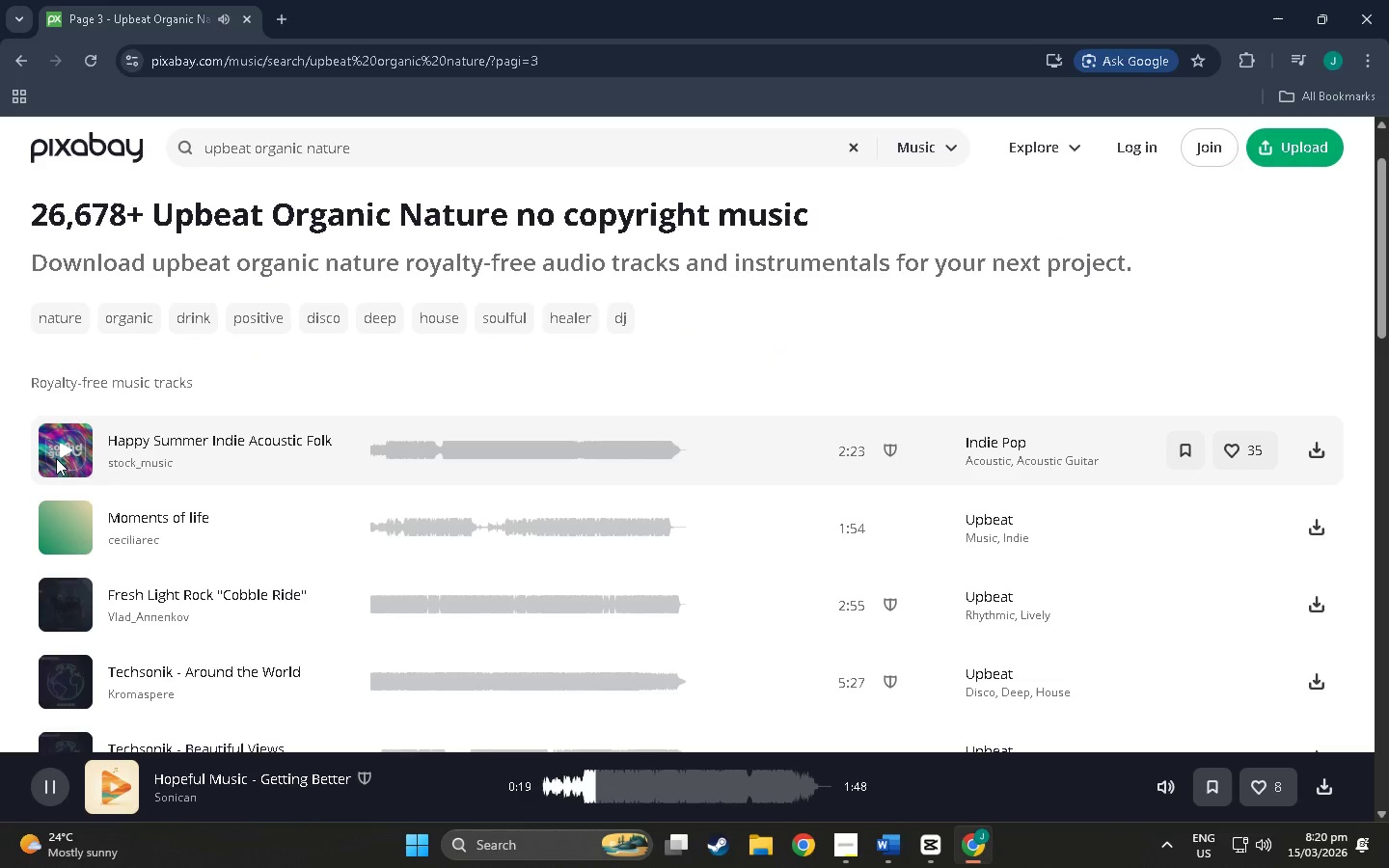 
left_click([56, 455])
 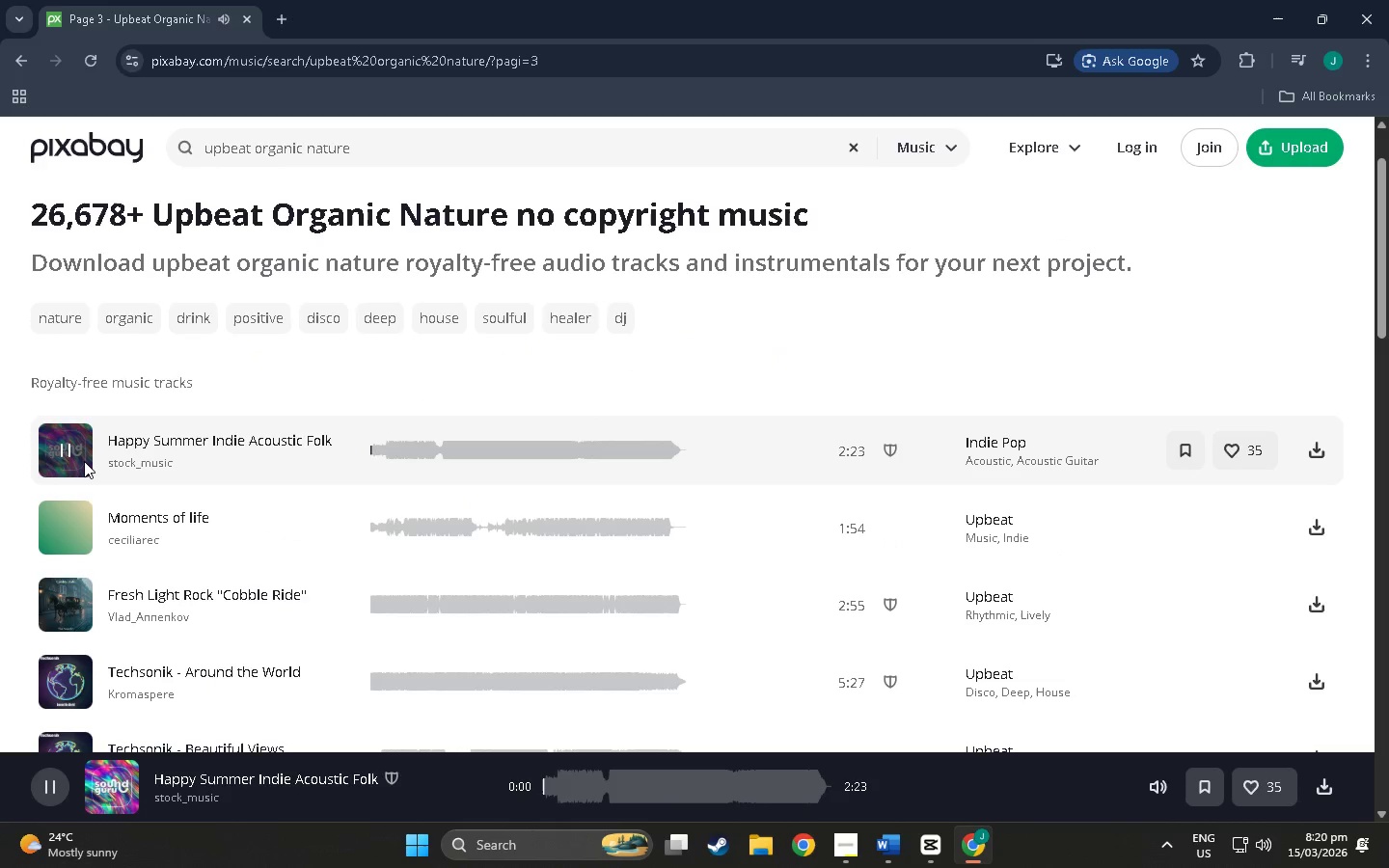 
scroll: coordinate [68, 464], scroll_direction: down, amount: 3.0
 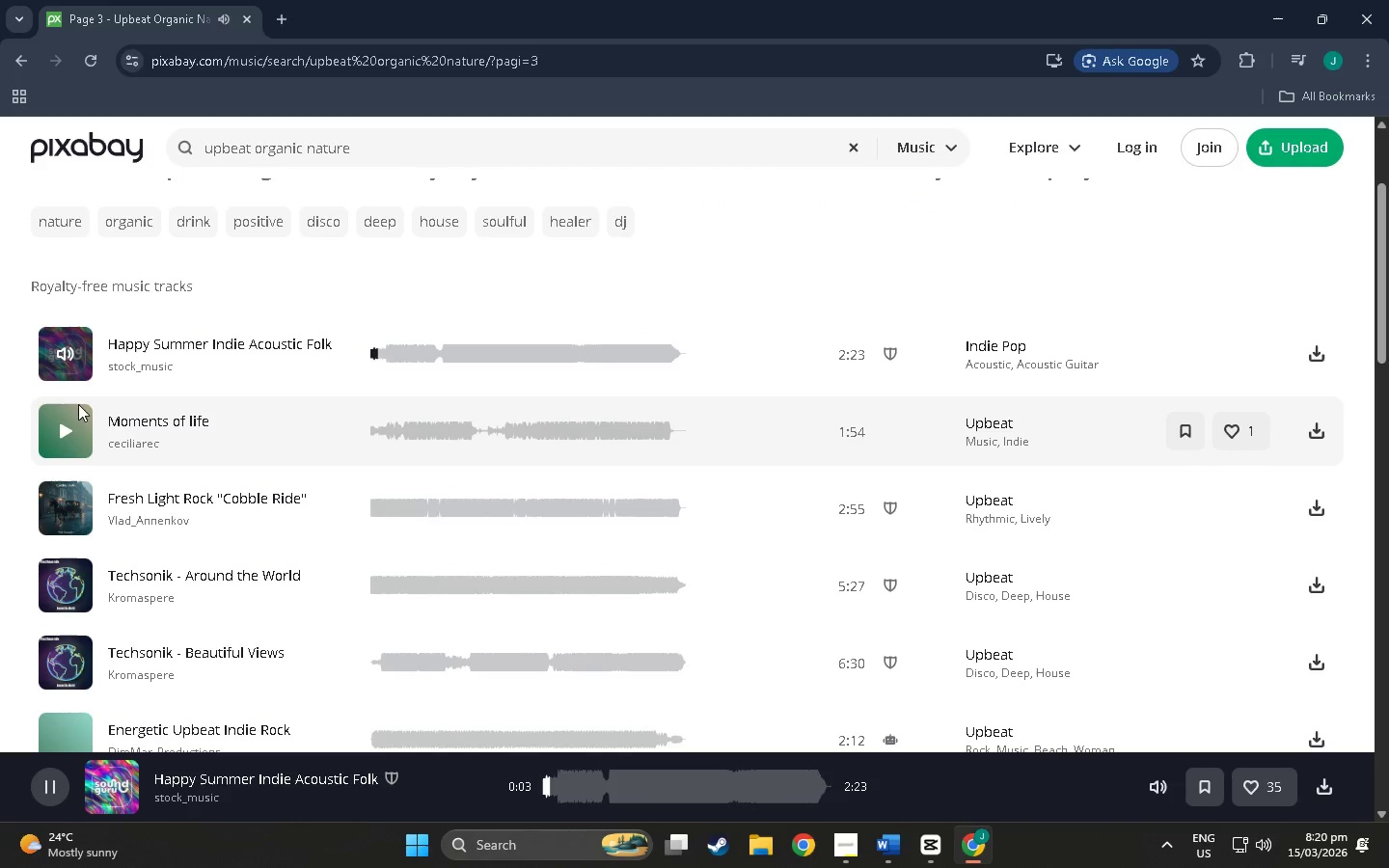 
left_click([78, 420])
 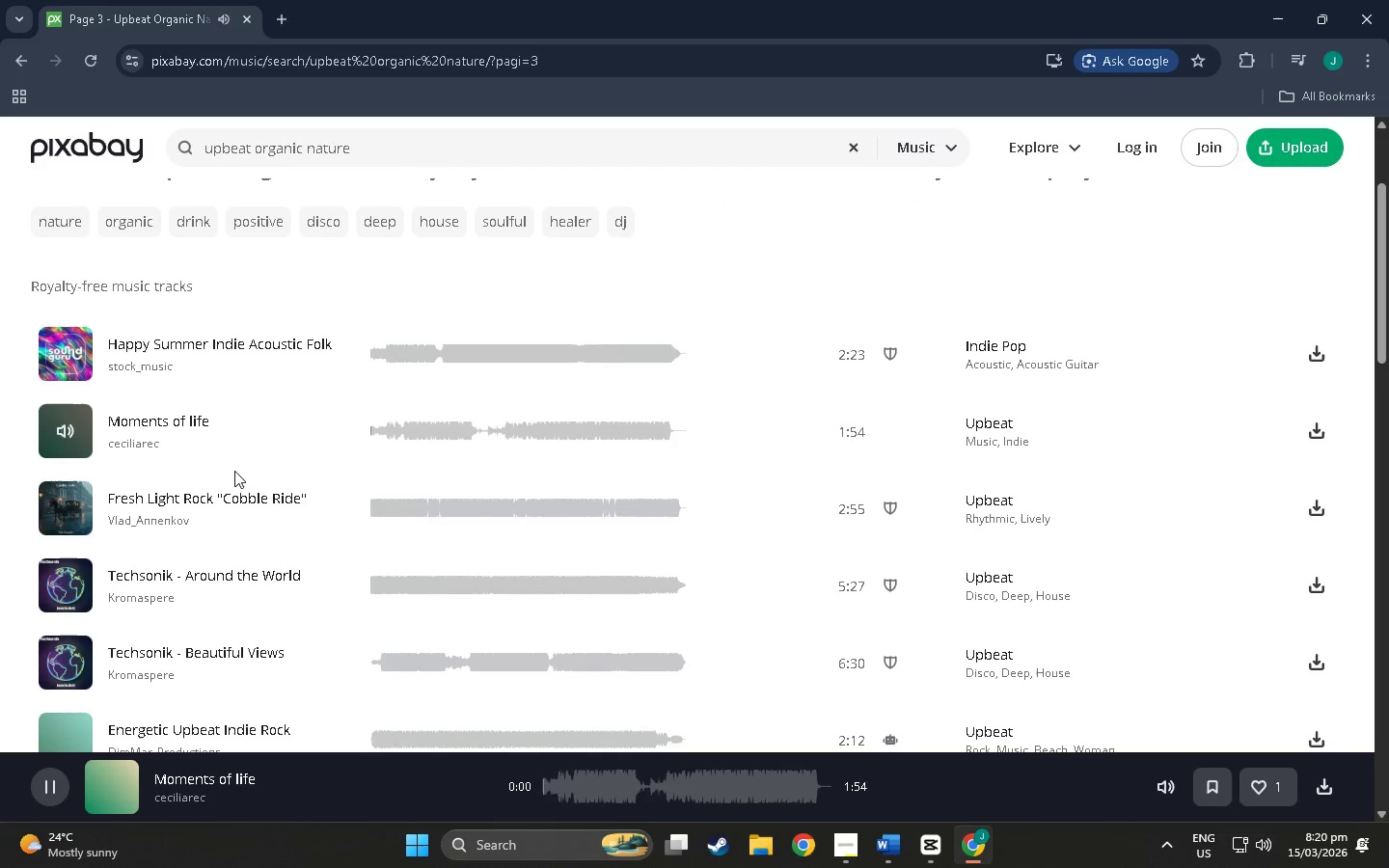 
scroll: coordinate [162, 488], scroll_direction: down, amount: 33.0
 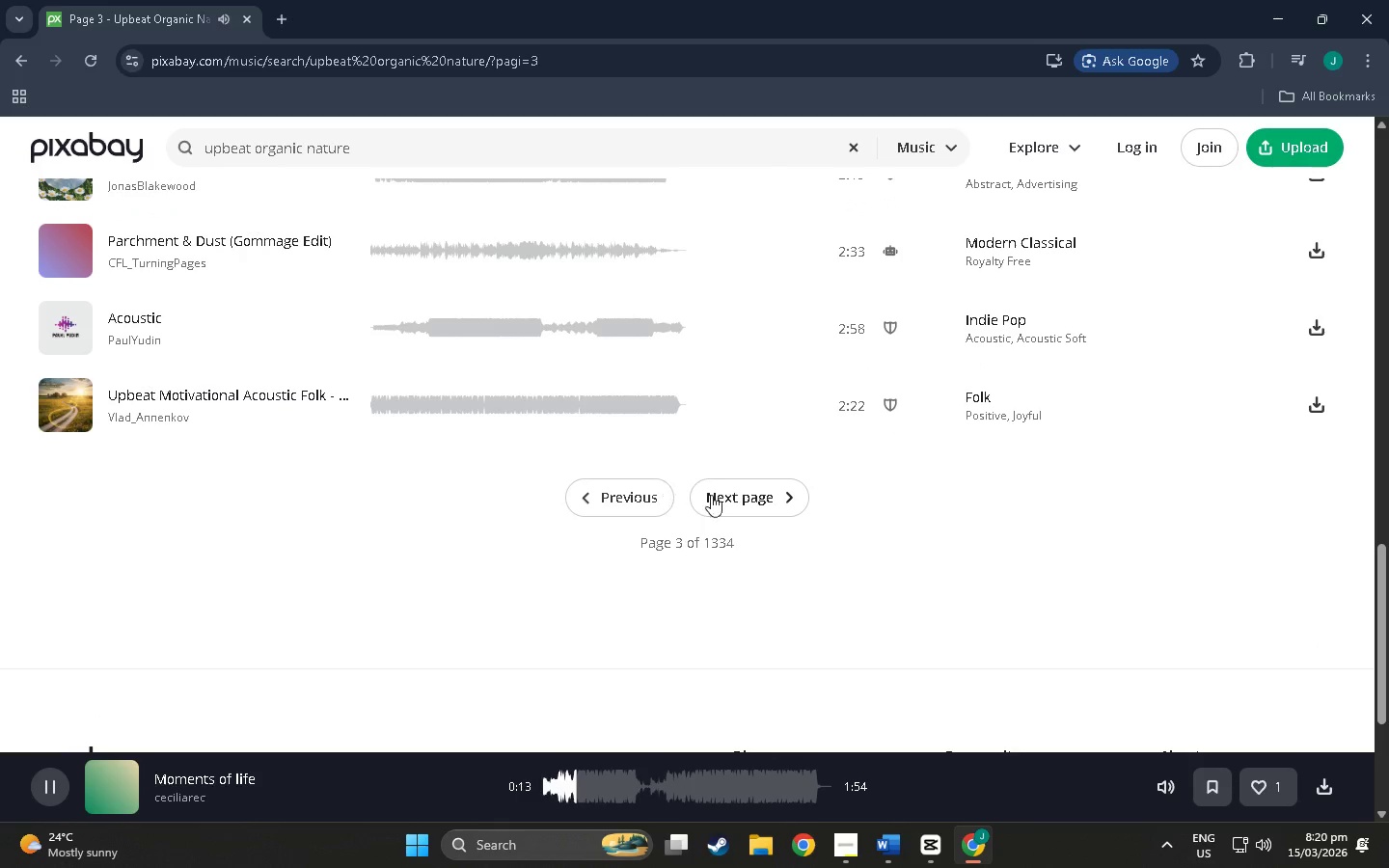 
left_click([742, 502])
 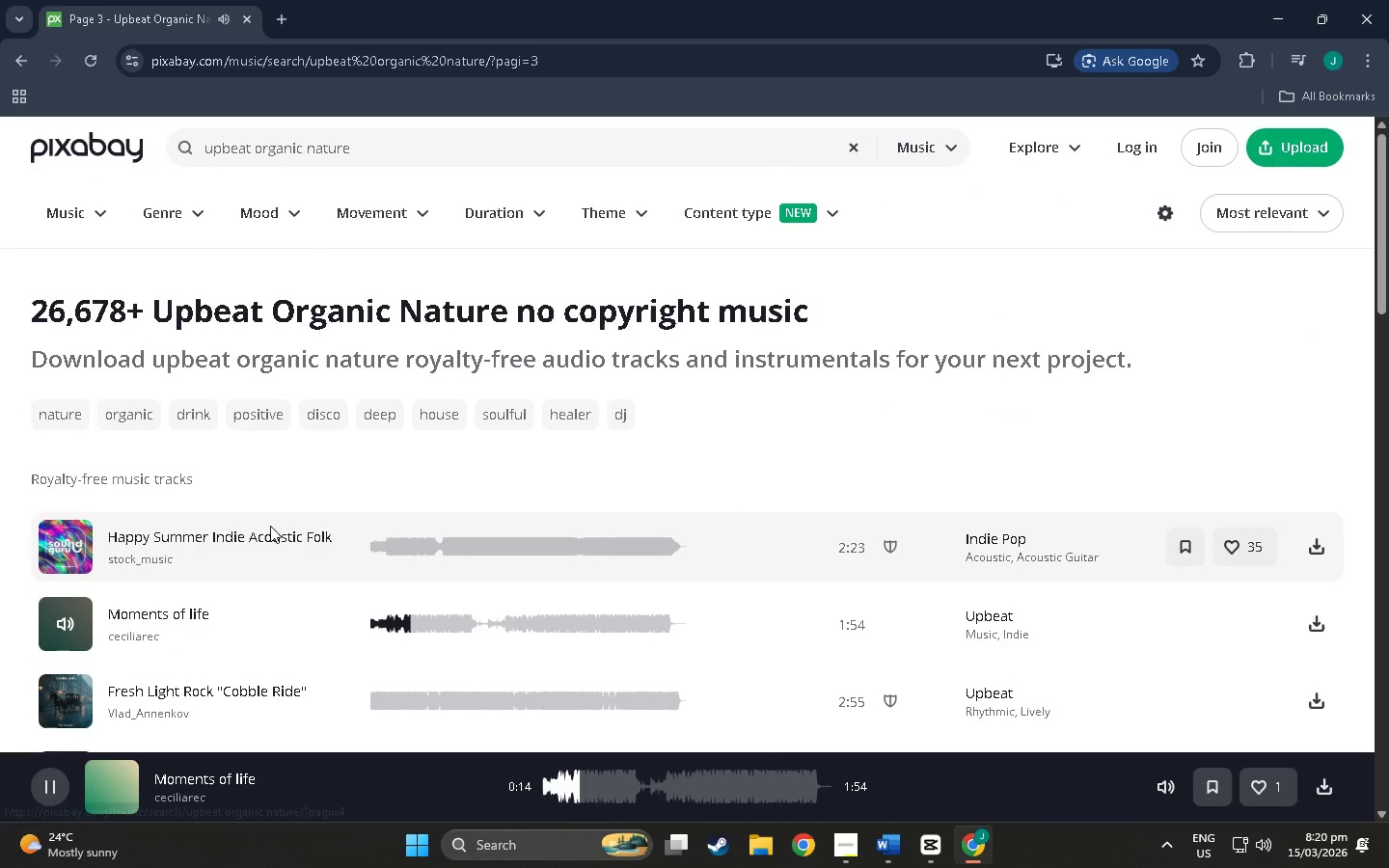 
scroll: coordinate [238, 540], scroll_direction: down, amount: 4.0
 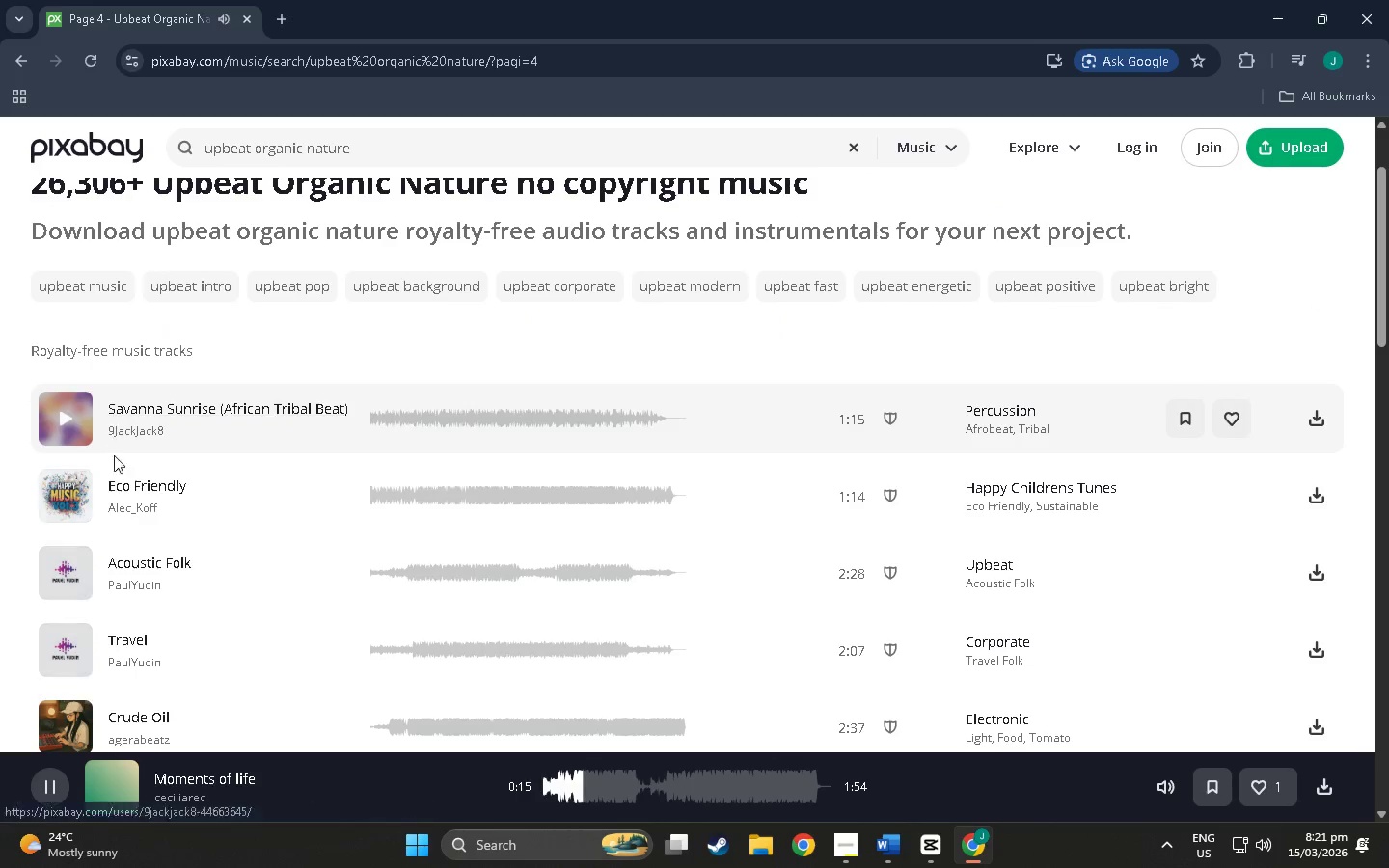 
left_click([109, 478])
 